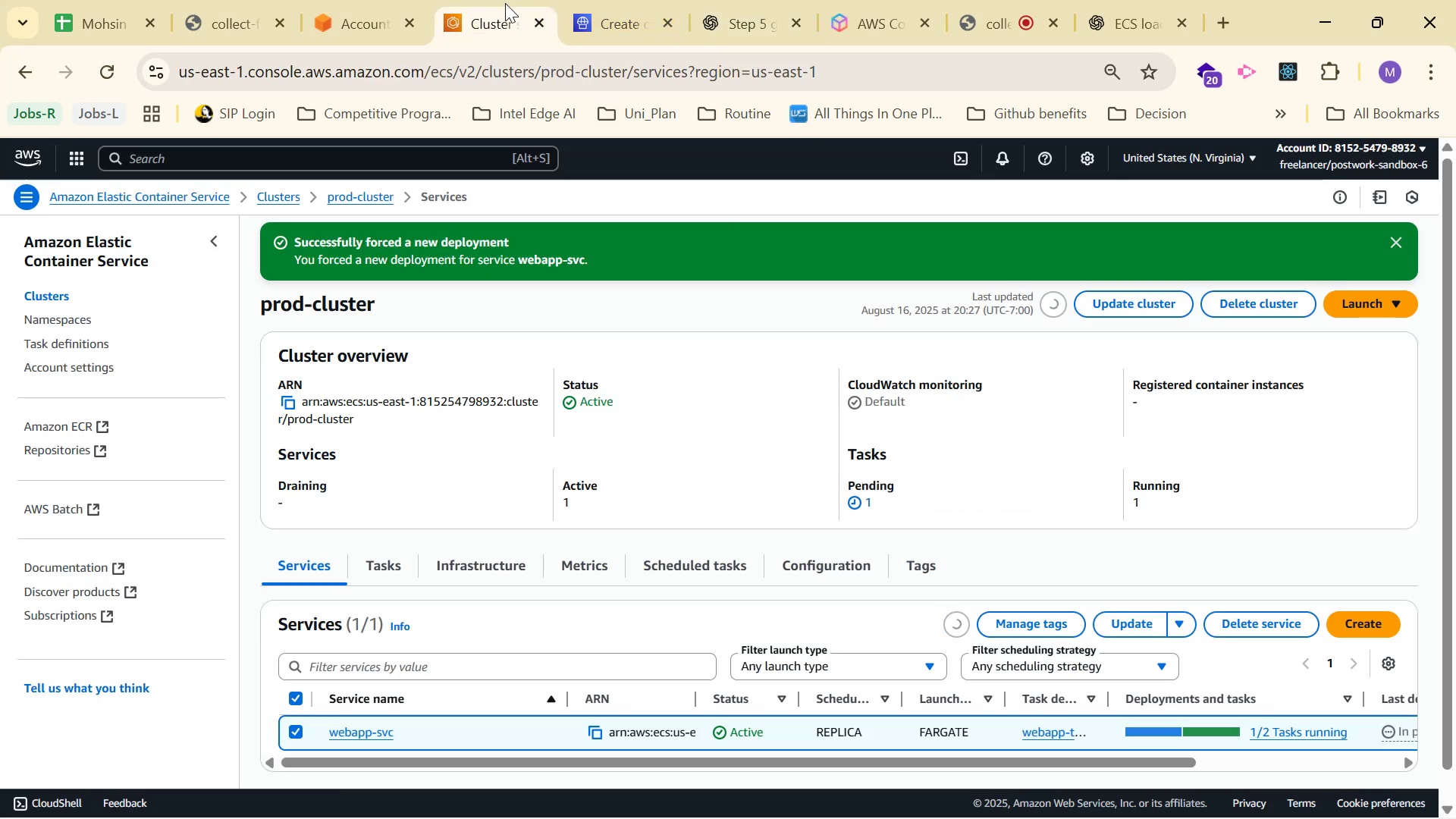 
left_click([561, 0])
 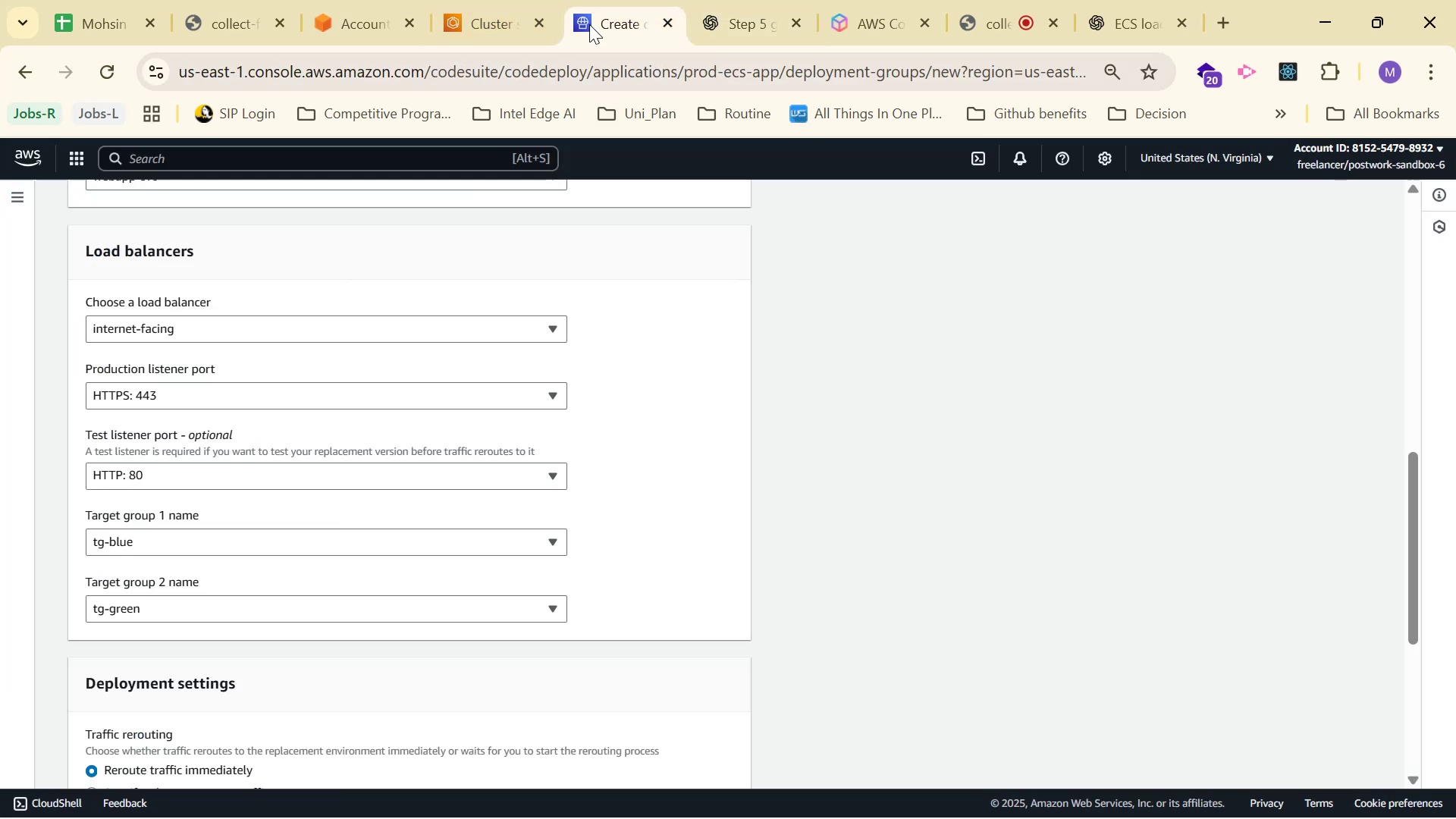 
scroll: coordinate [734, 357], scroll_direction: down, amount: 1.0
 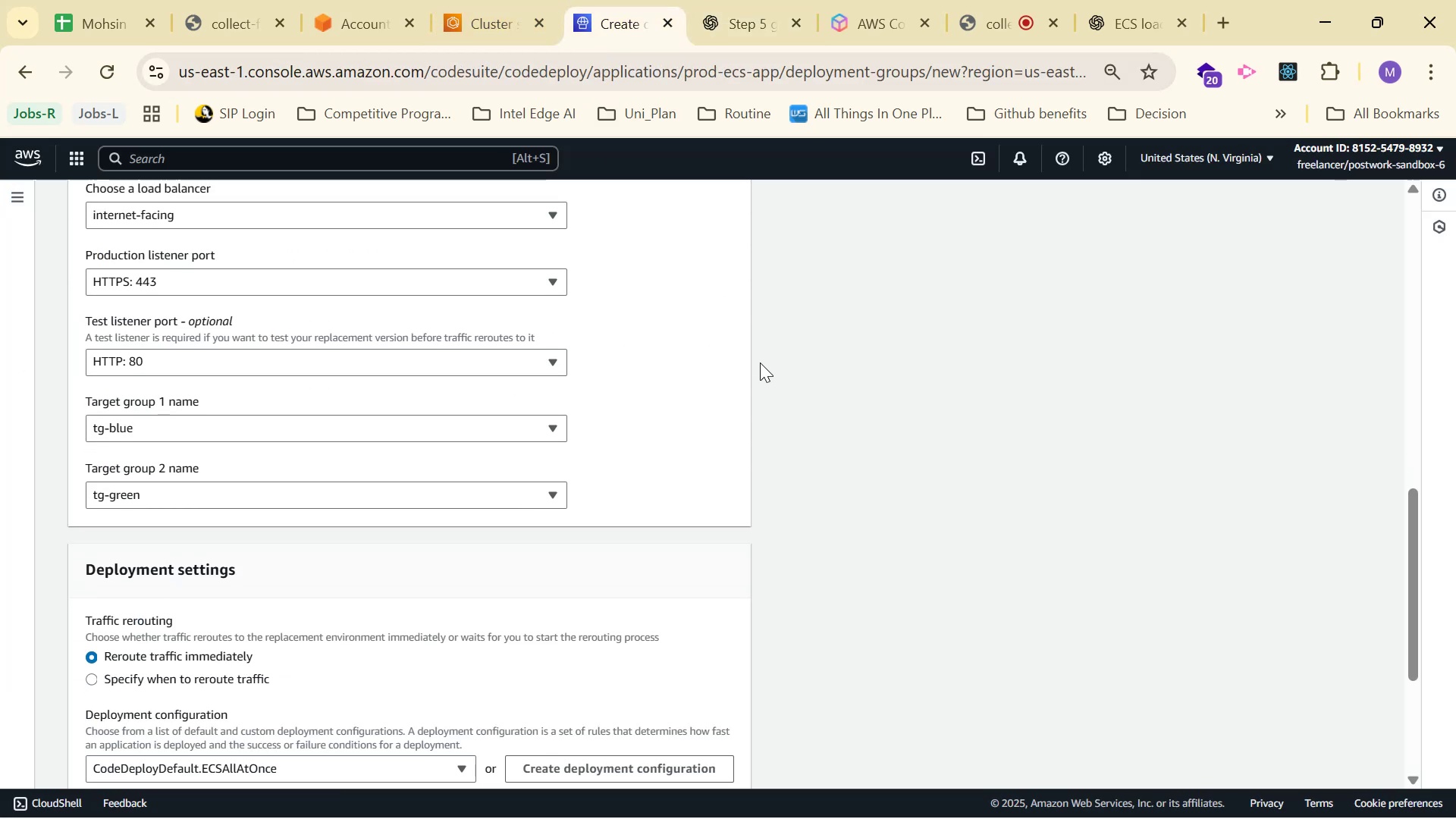 
scroll: coordinate [762, 361], scroll_direction: up, amount: 1.0
 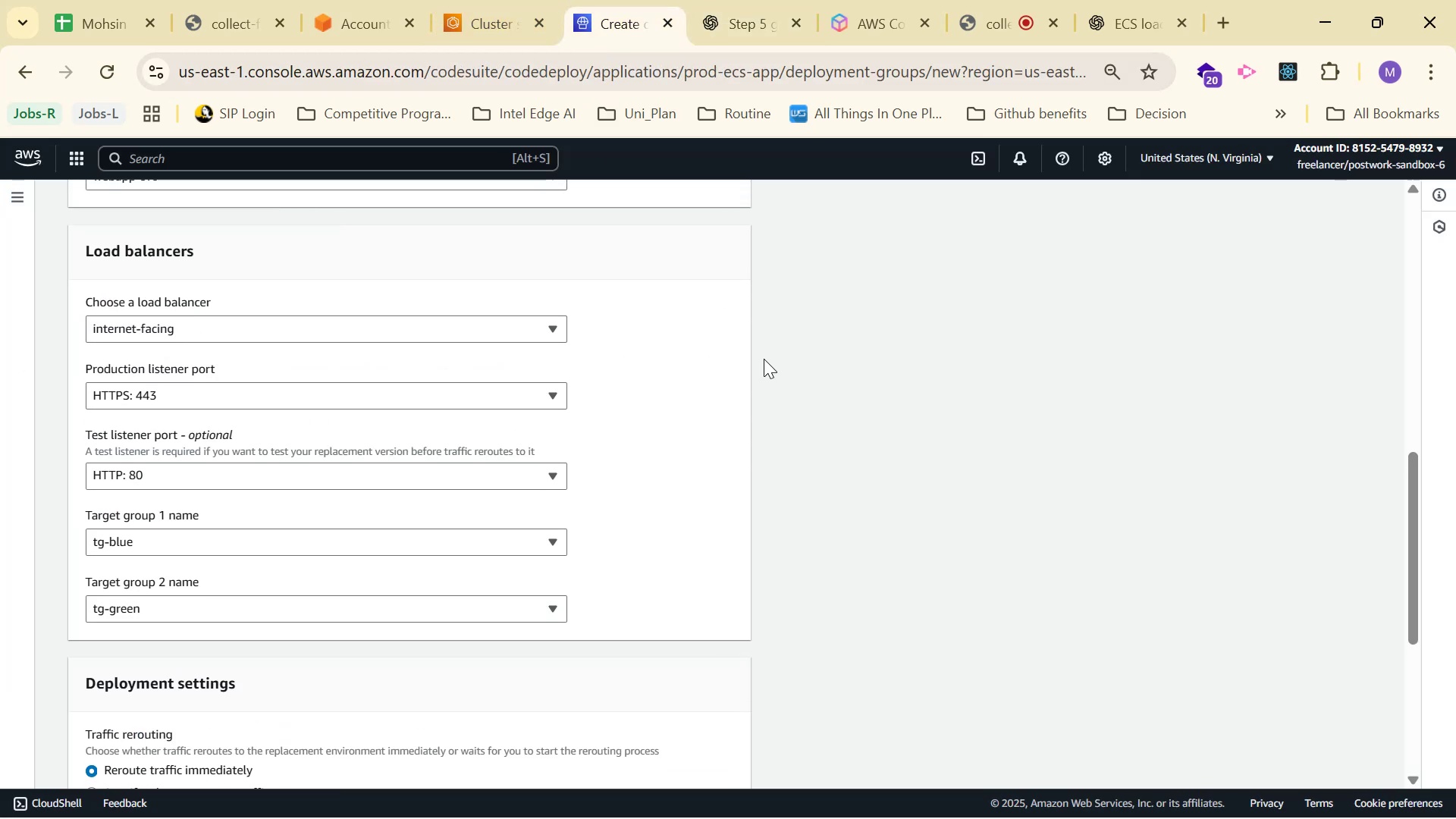 
scroll: coordinate [764, 365], scroll_direction: none, amount: 0.0
 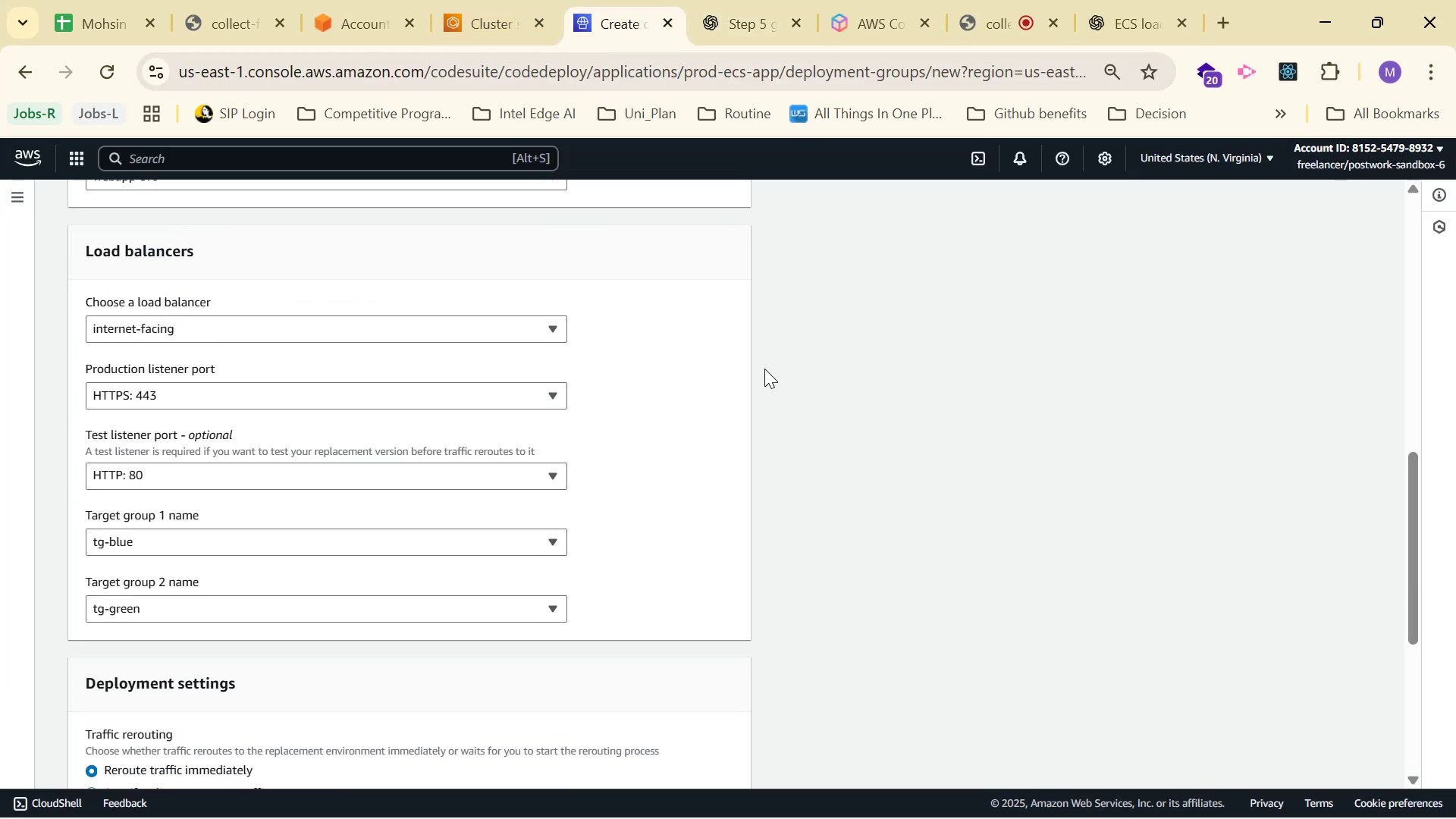 
scroll: coordinate [754, 328], scroll_direction: down, amount: 3.0
 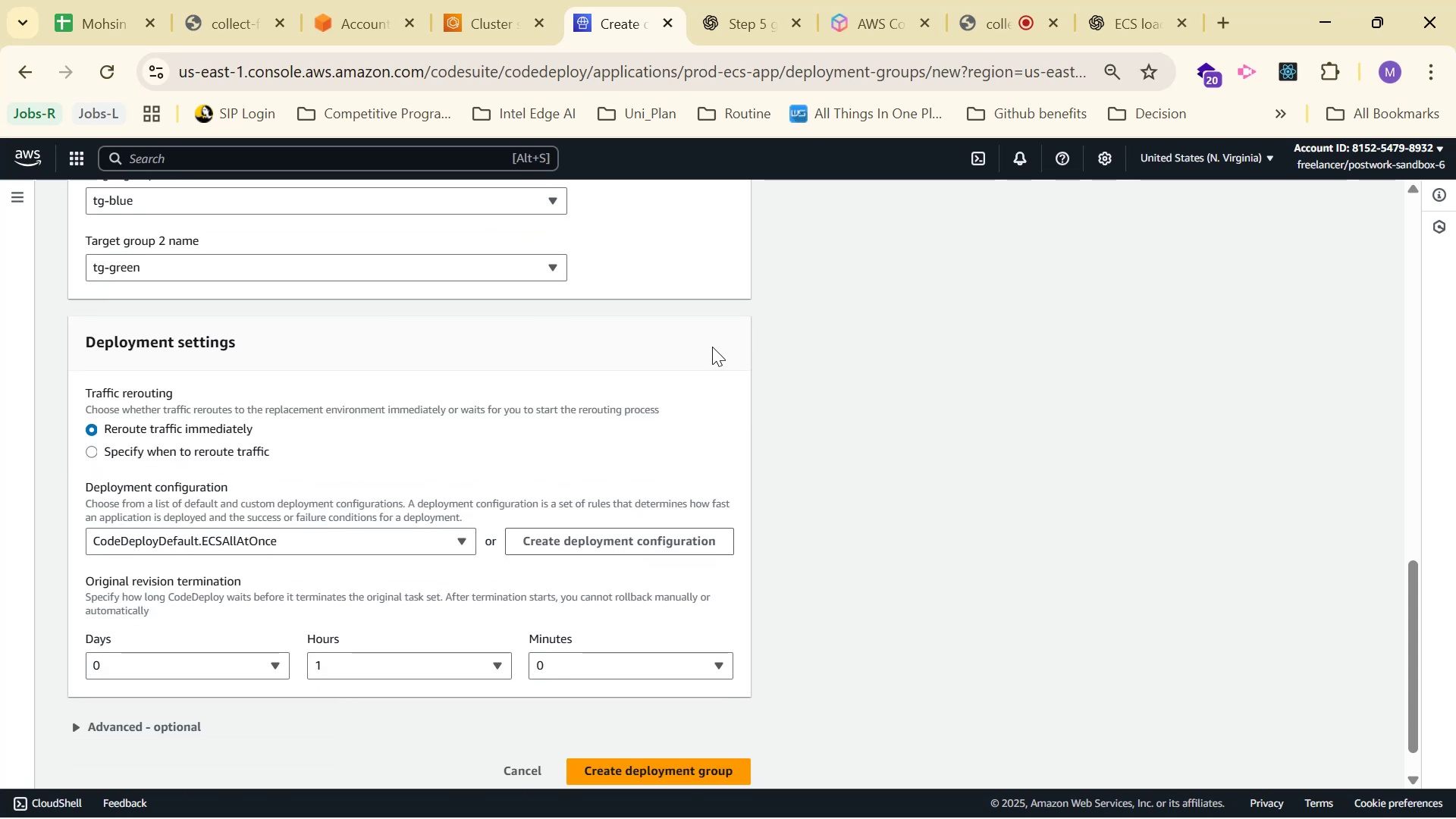 
wait(6.23)
 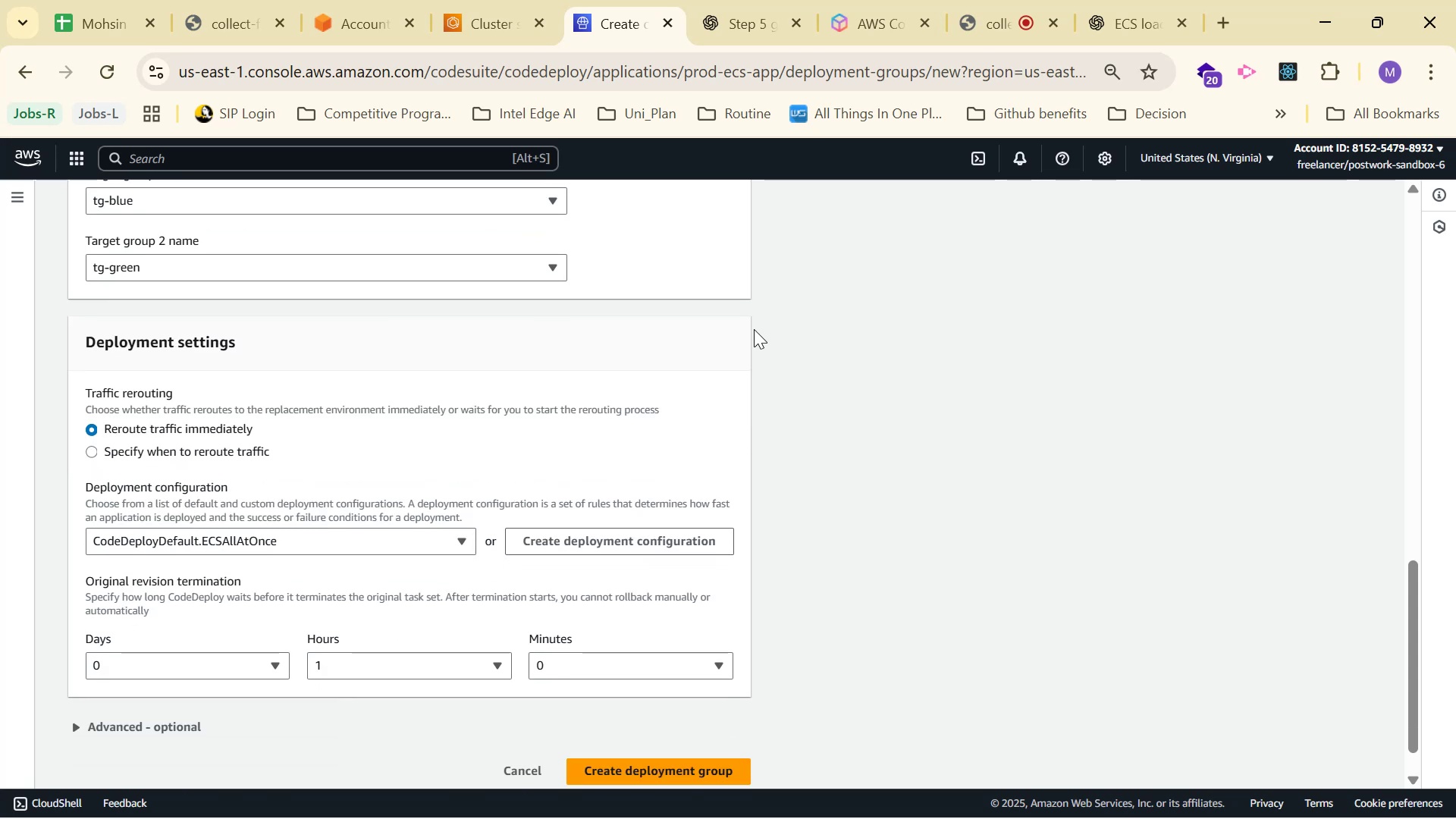 
left_click([727, 39])
 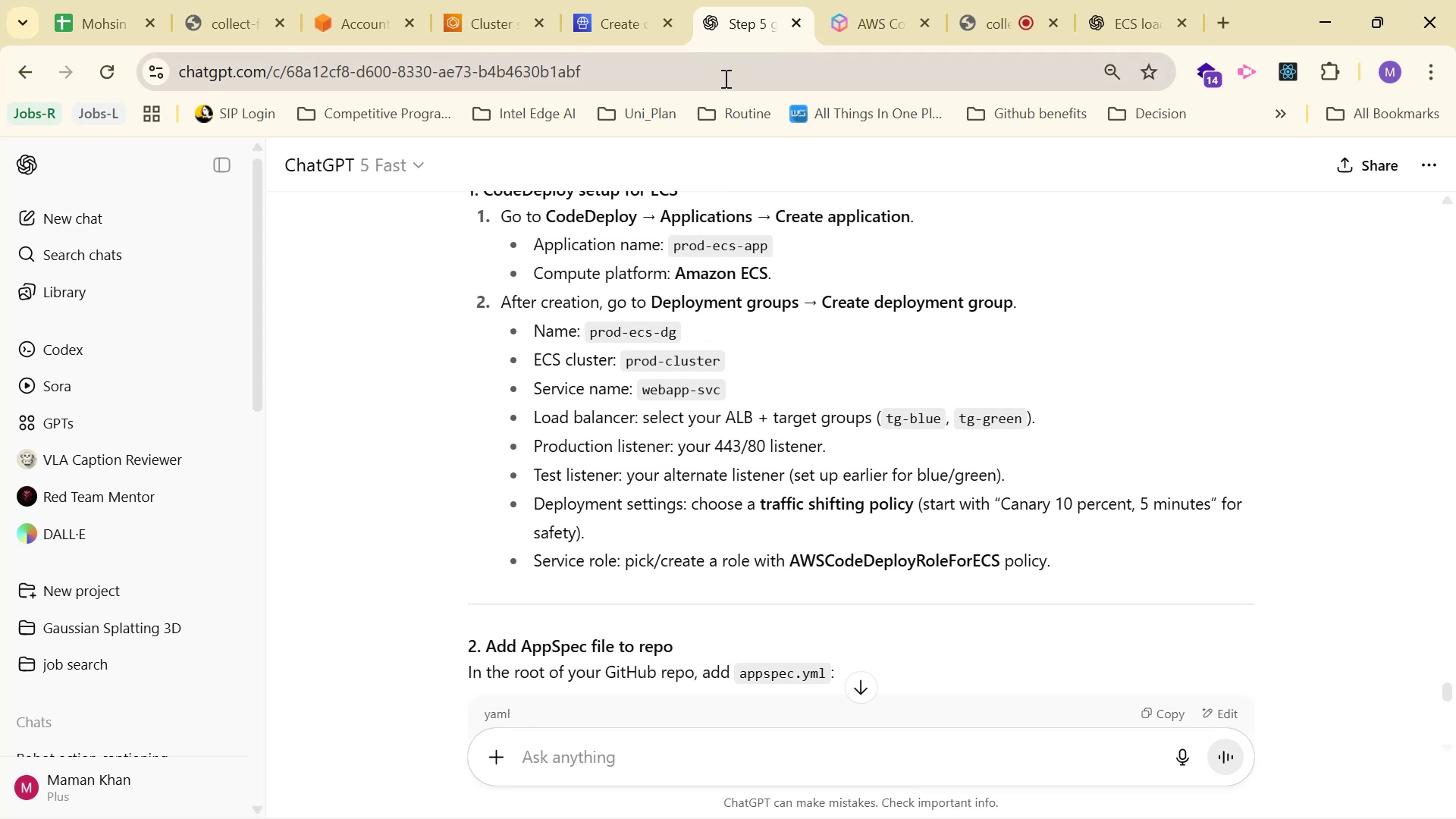 
wait(12.52)
 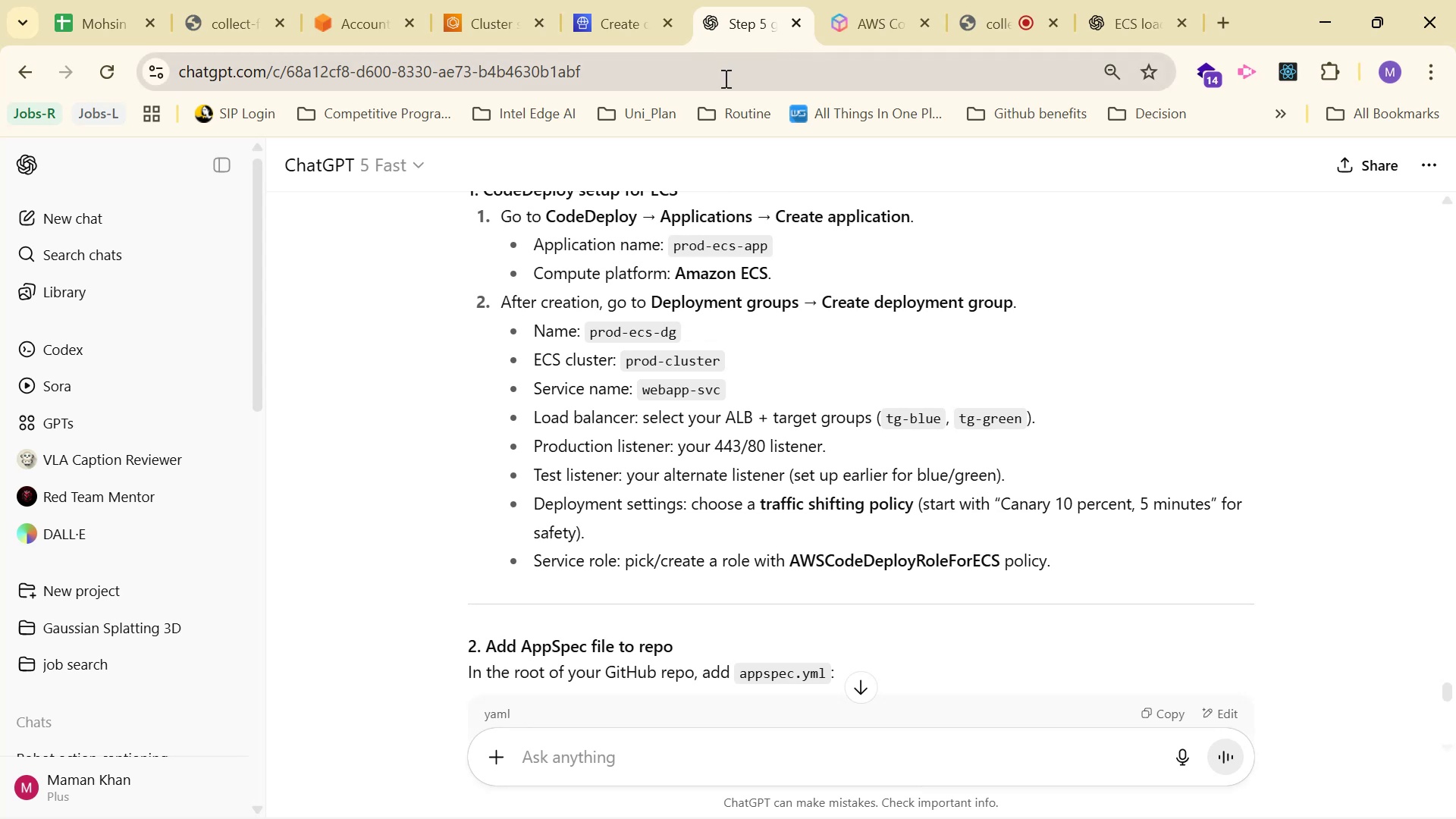 
left_click([461, 531])
 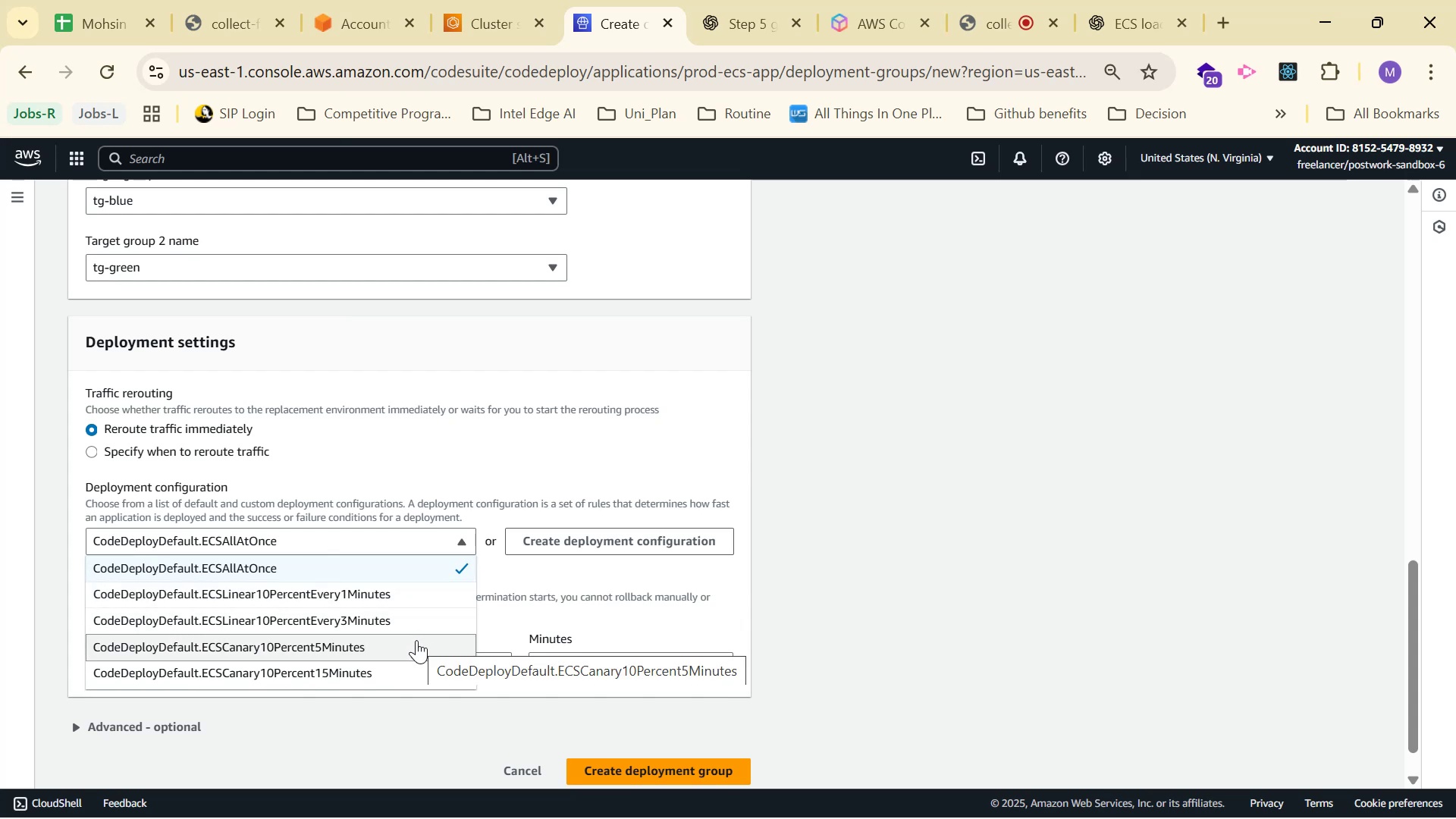 
left_click([416, 640])
 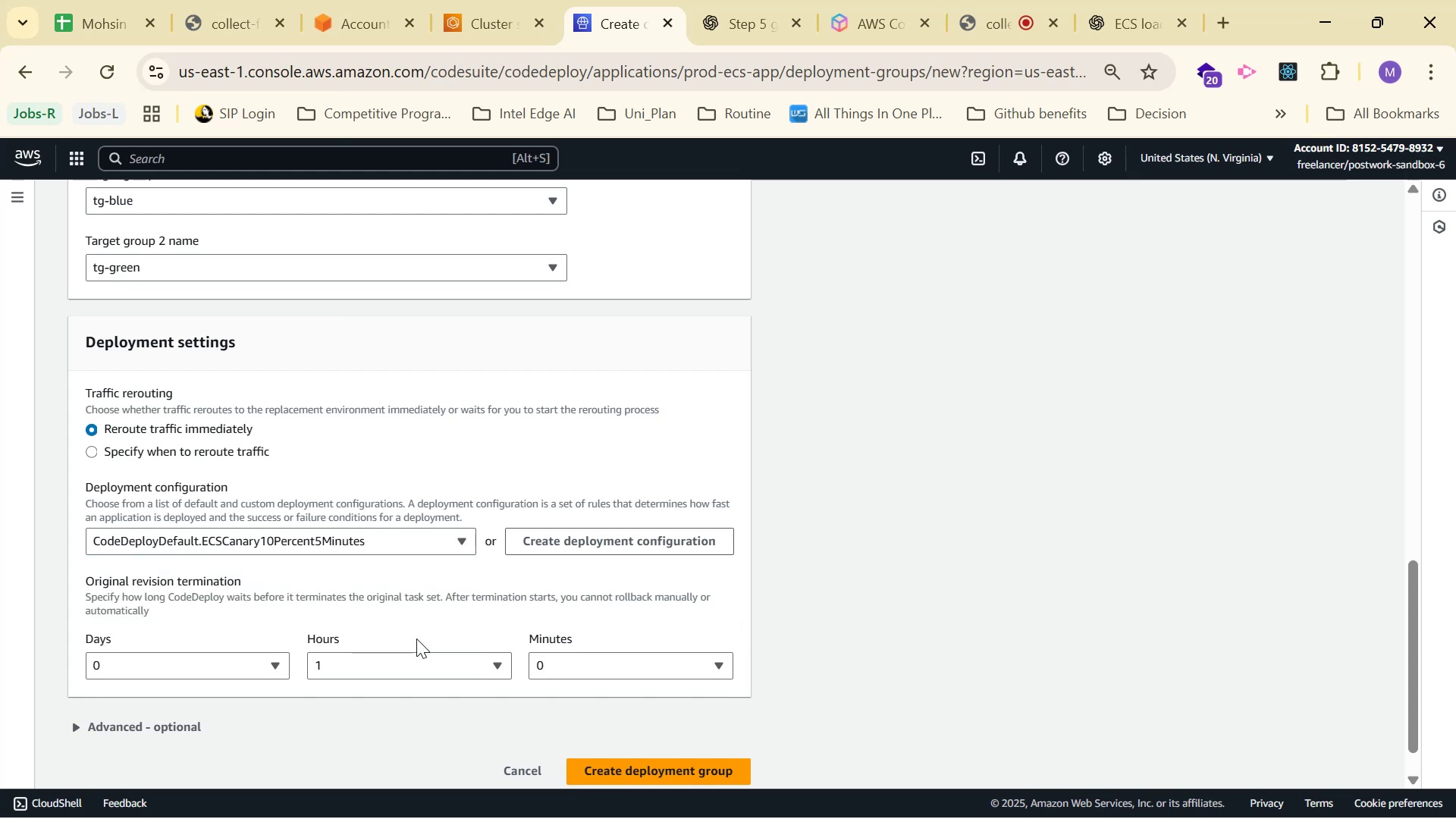 
left_click([203, 443])
 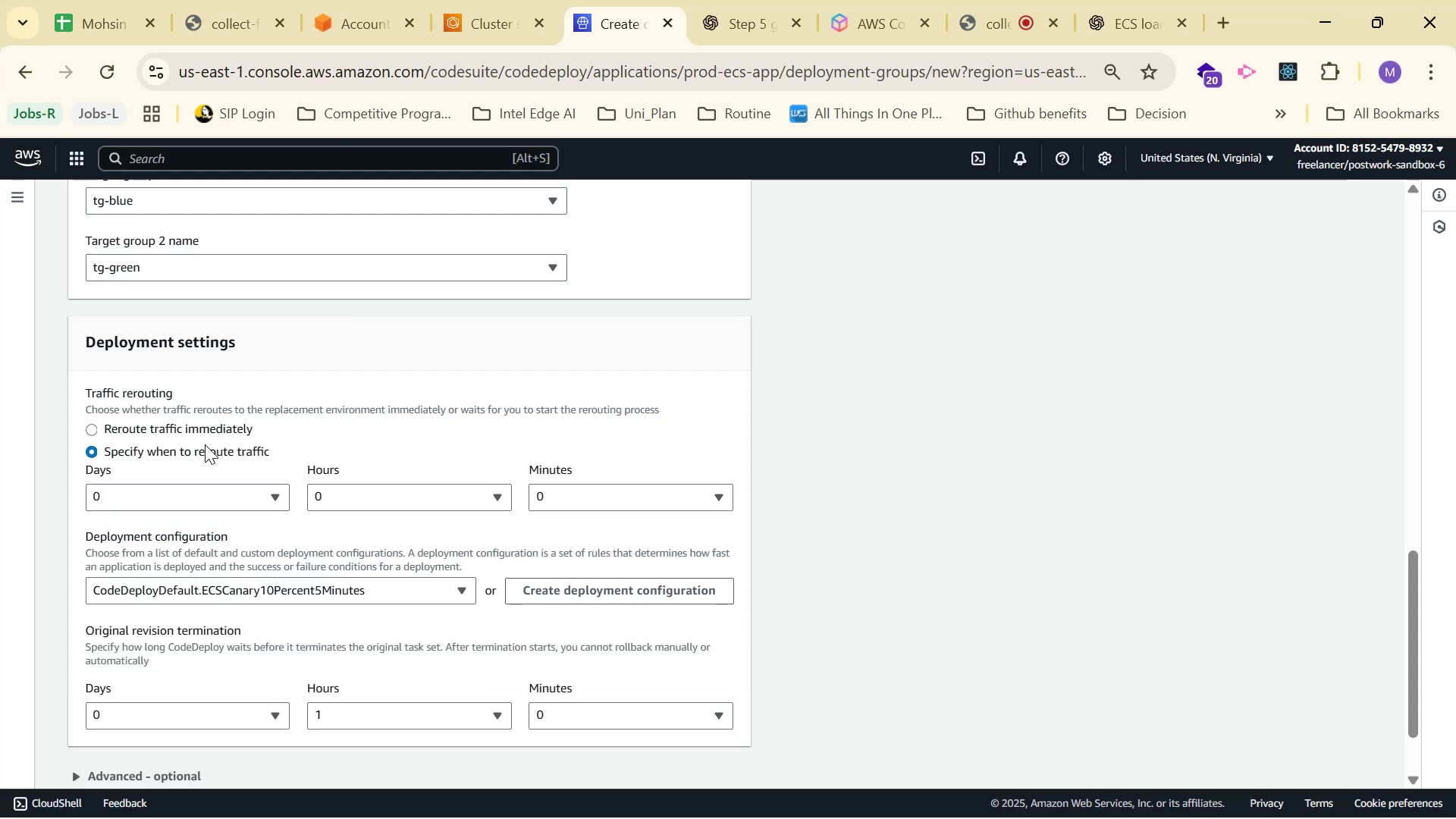 
left_click([227, 417])
 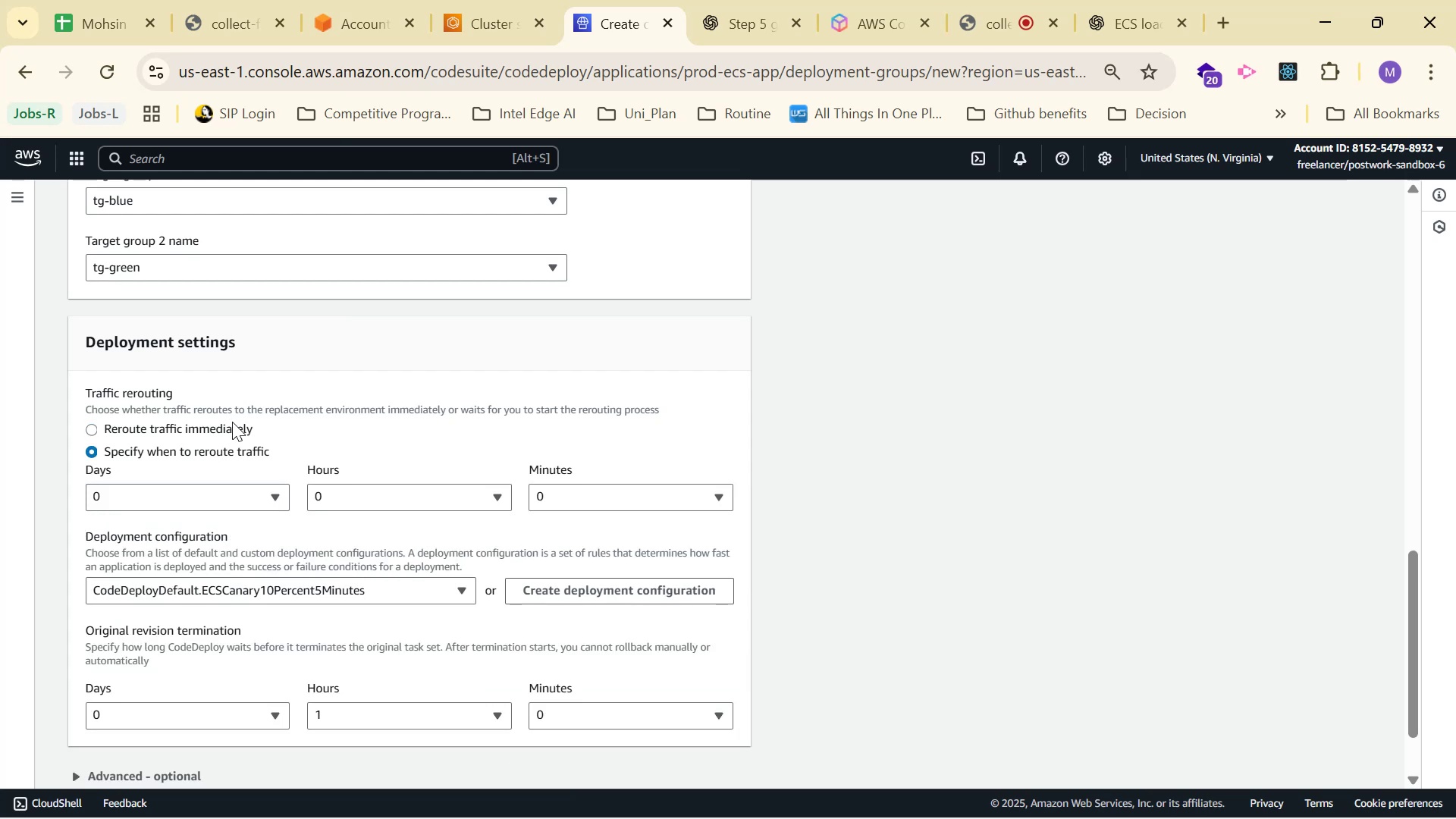 
left_click([231, 423])
 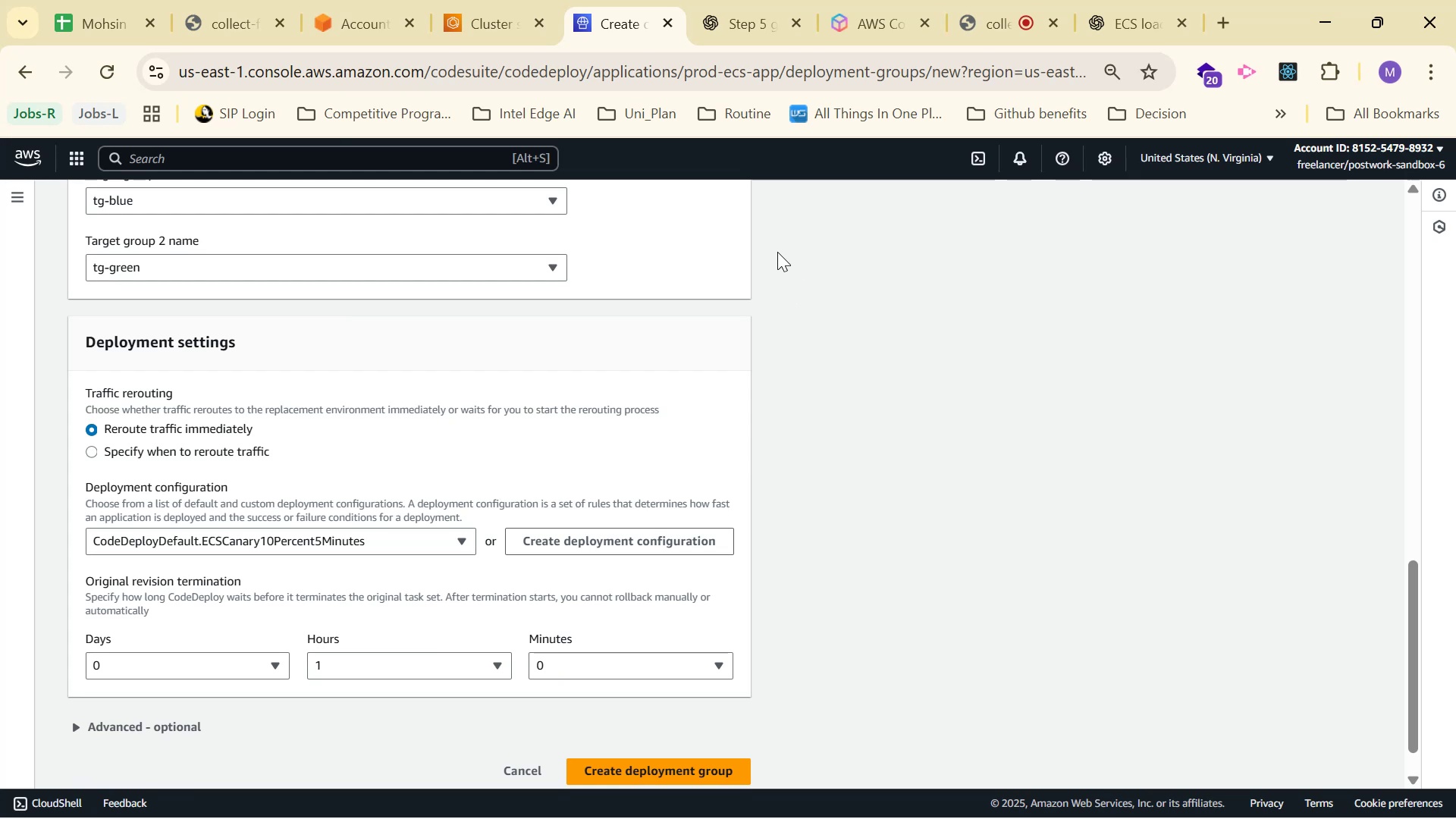 
left_click([717, 17])
 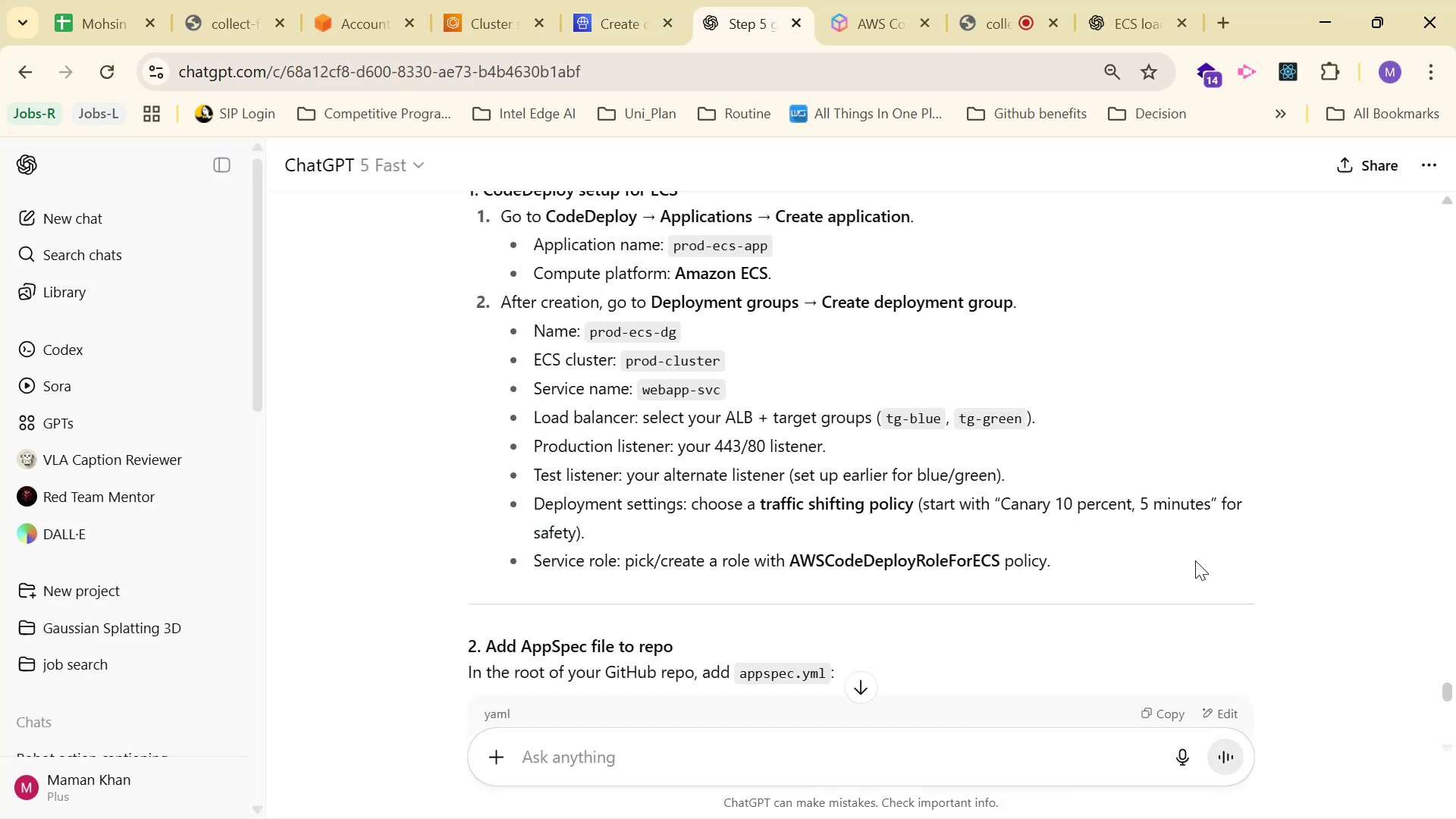 
key(Alt+AltLeft)
 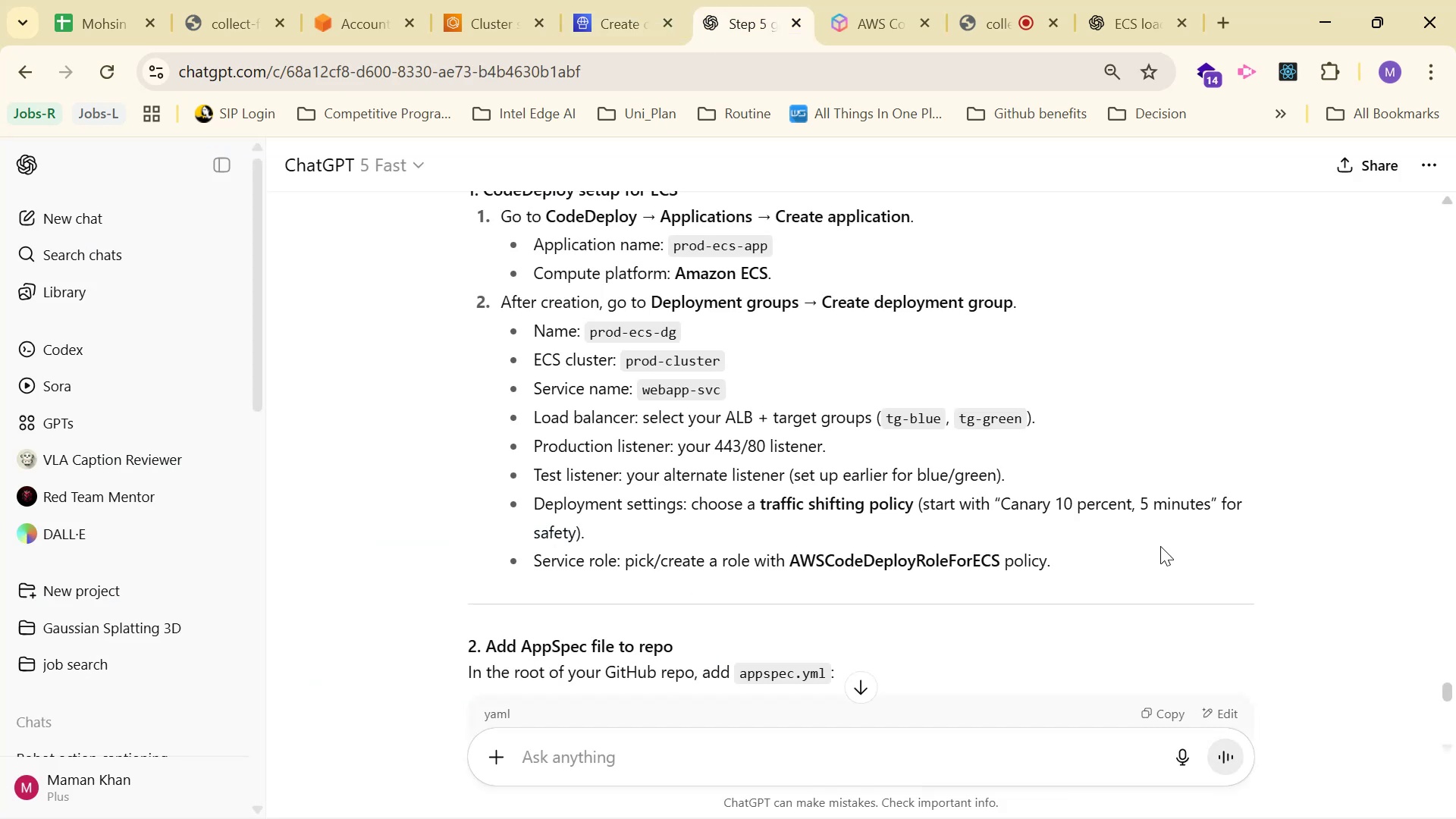 
key(Alt+Tab)
 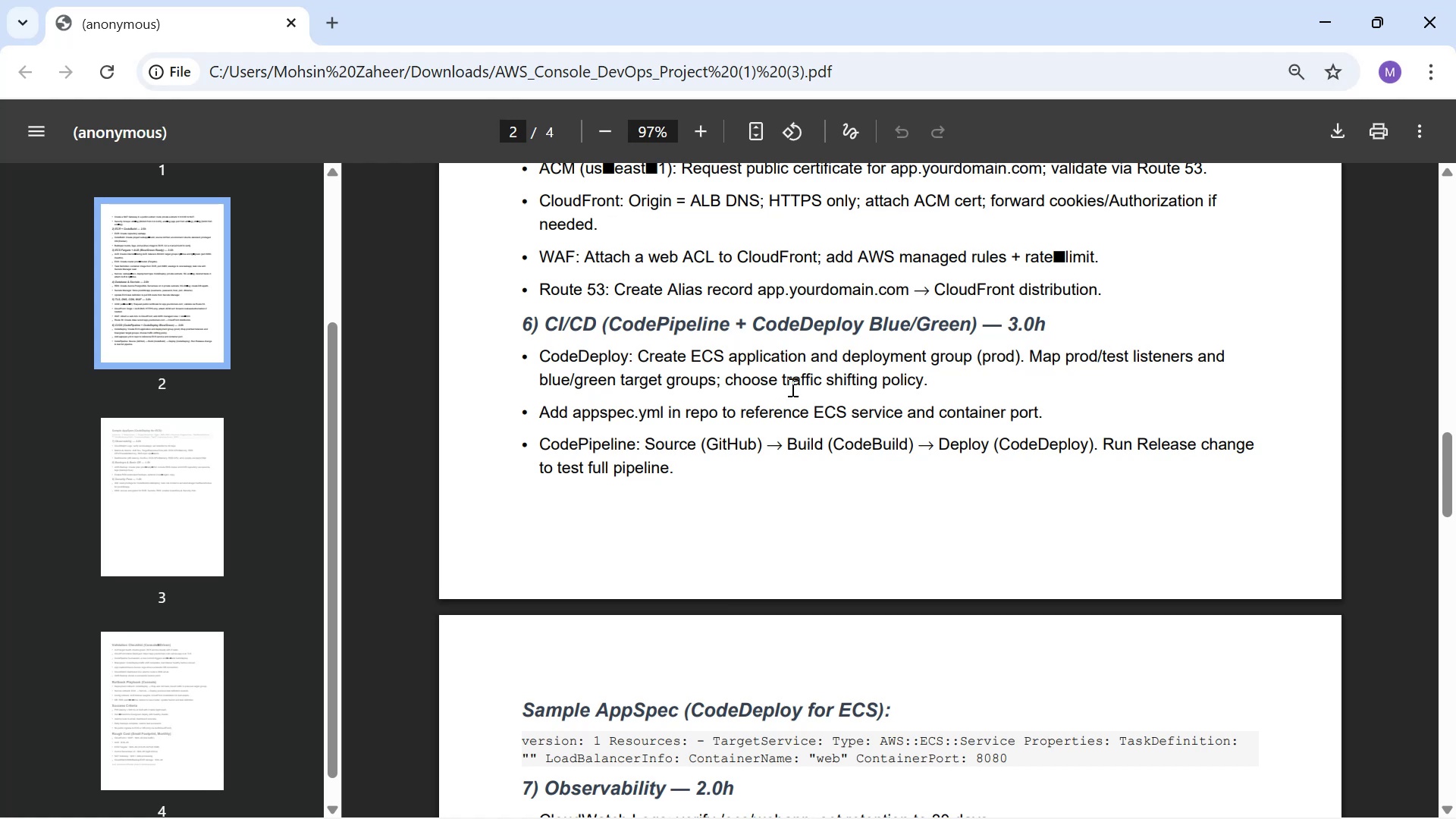 
wait(11.33)
 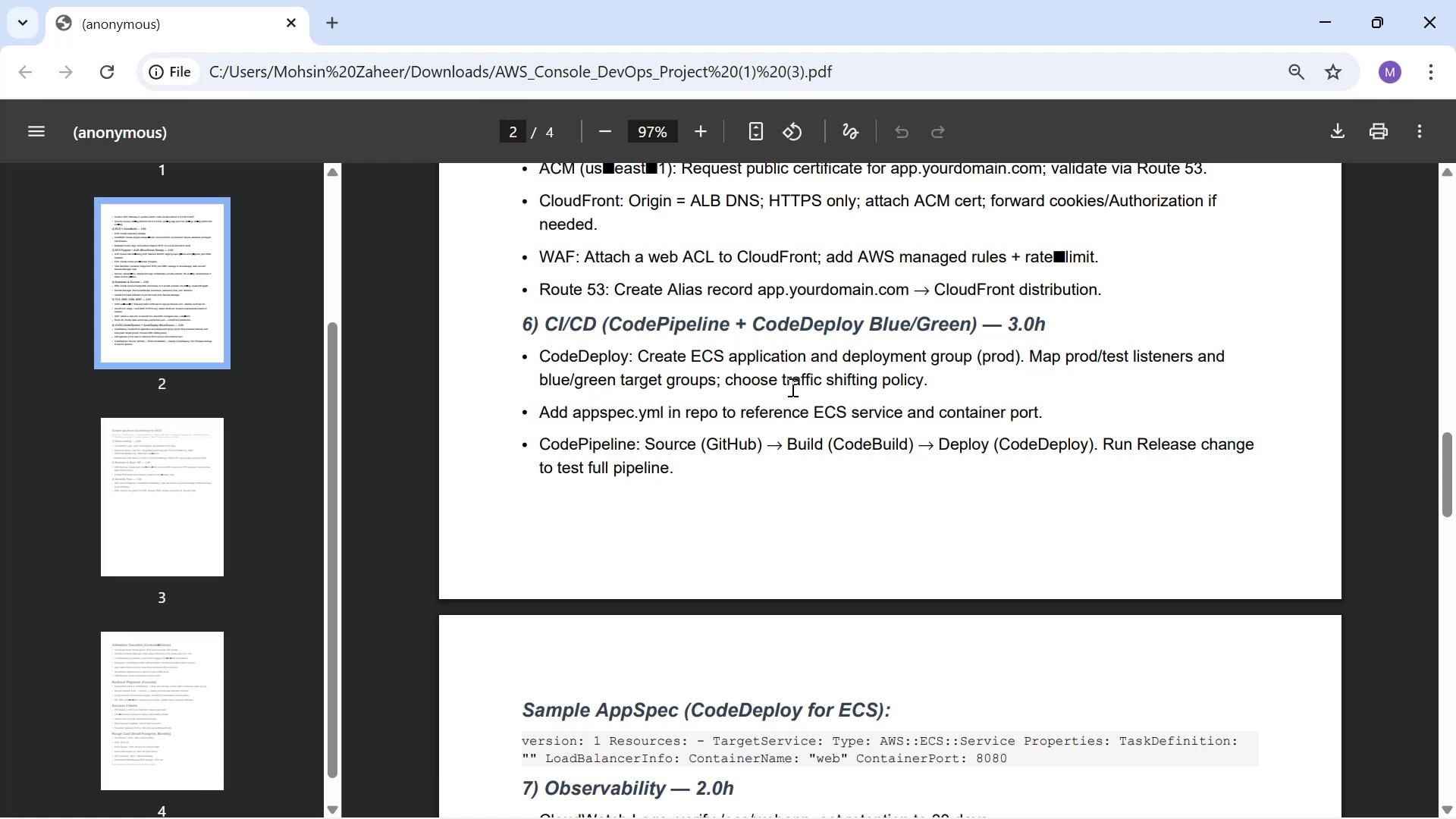 
key(Alt+AltLeft)
 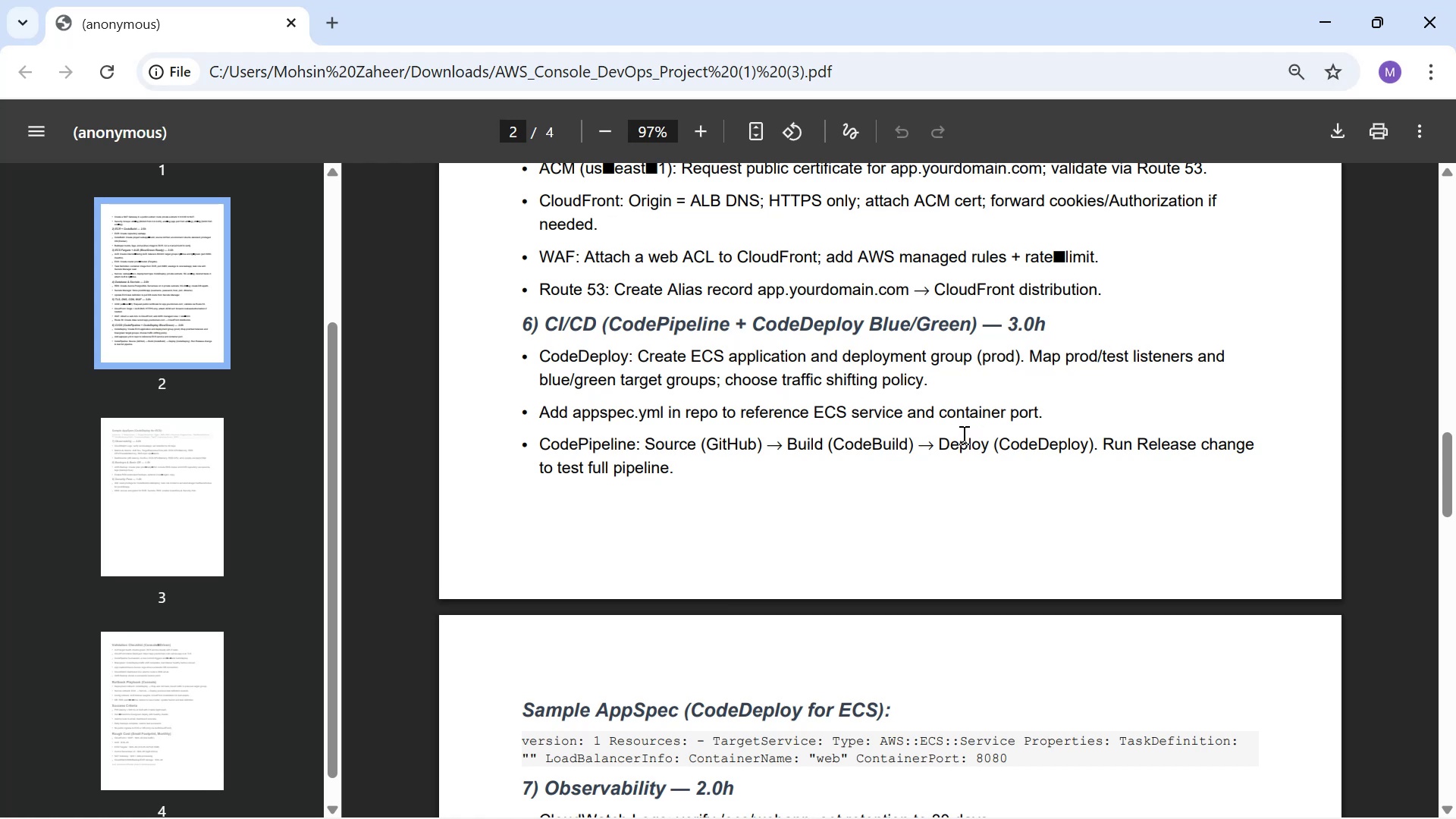 
key(Alt+Tab)
 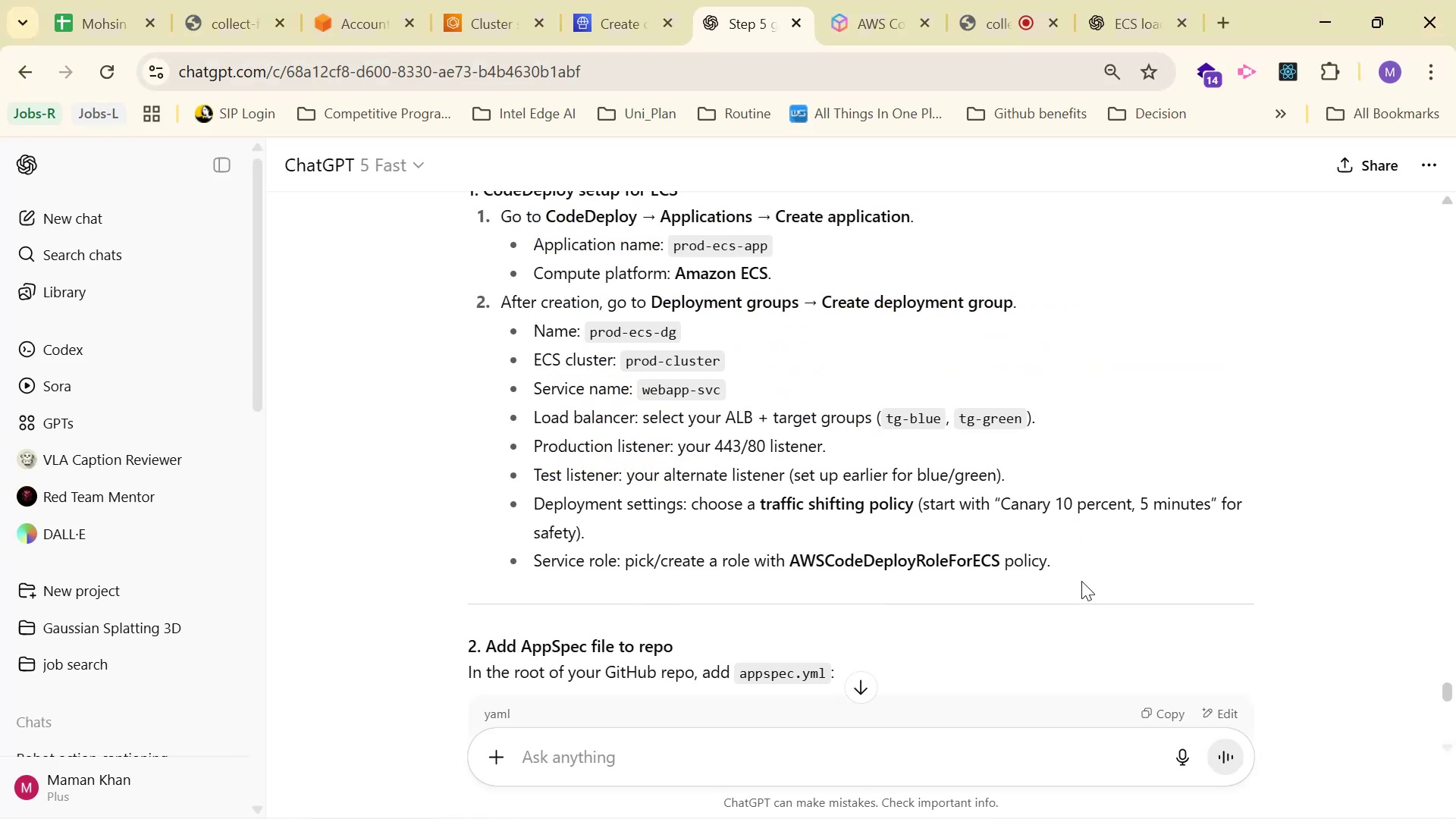 
wait(9.64)
 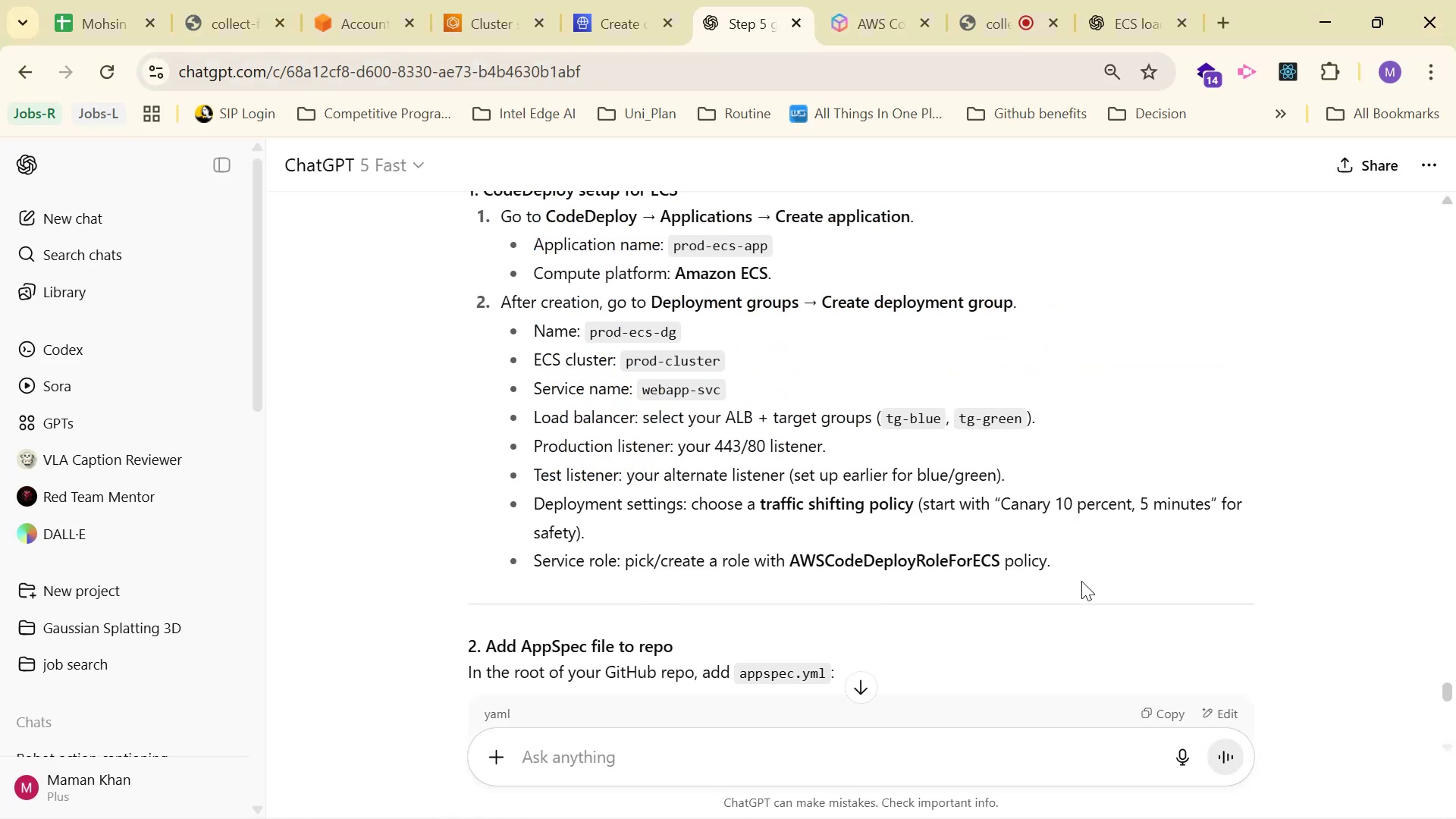 
left_click([596, 18])
 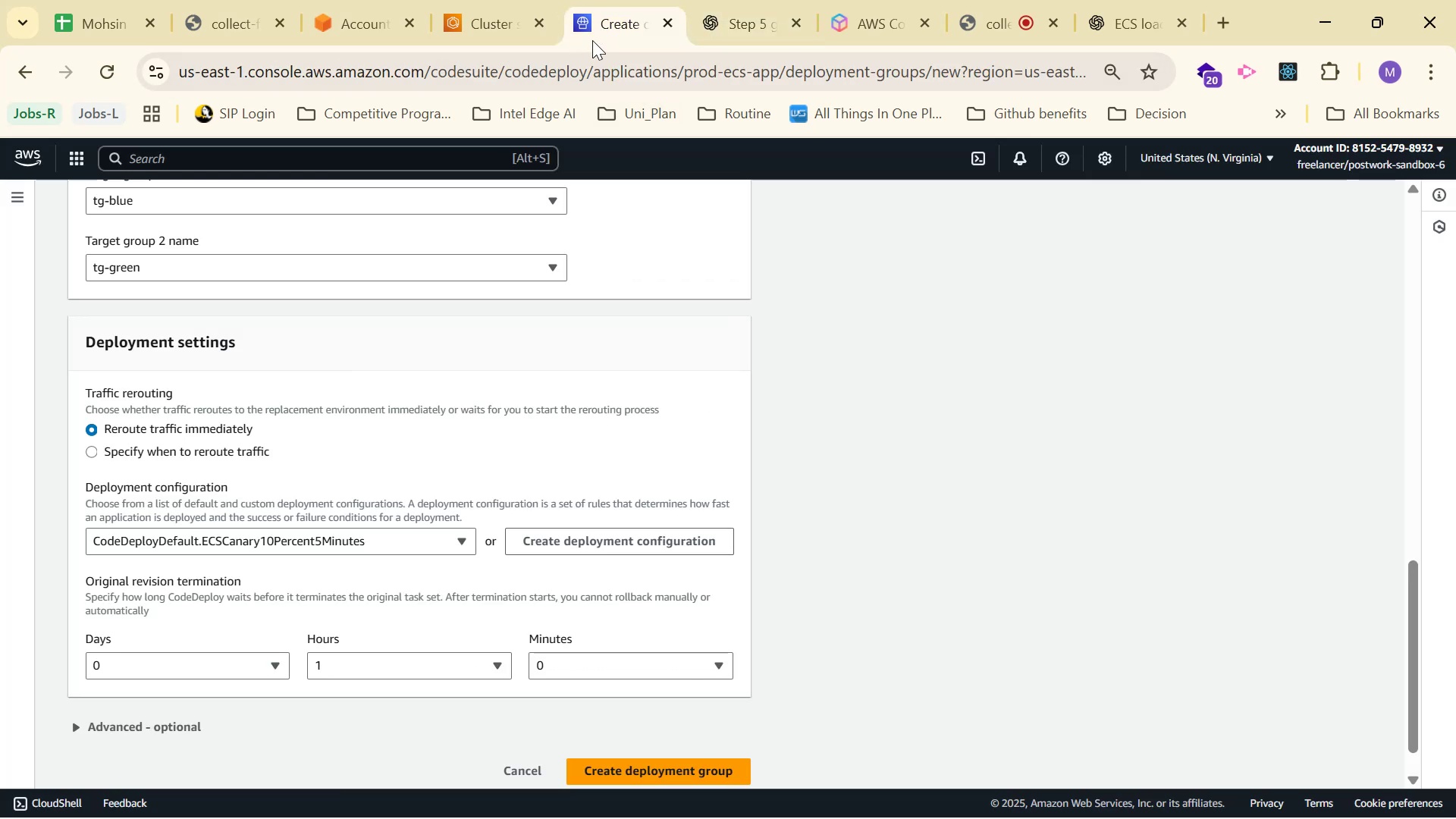 
scroll: coordinate [910, 352], scroll_direction: down, amount: 1.0
 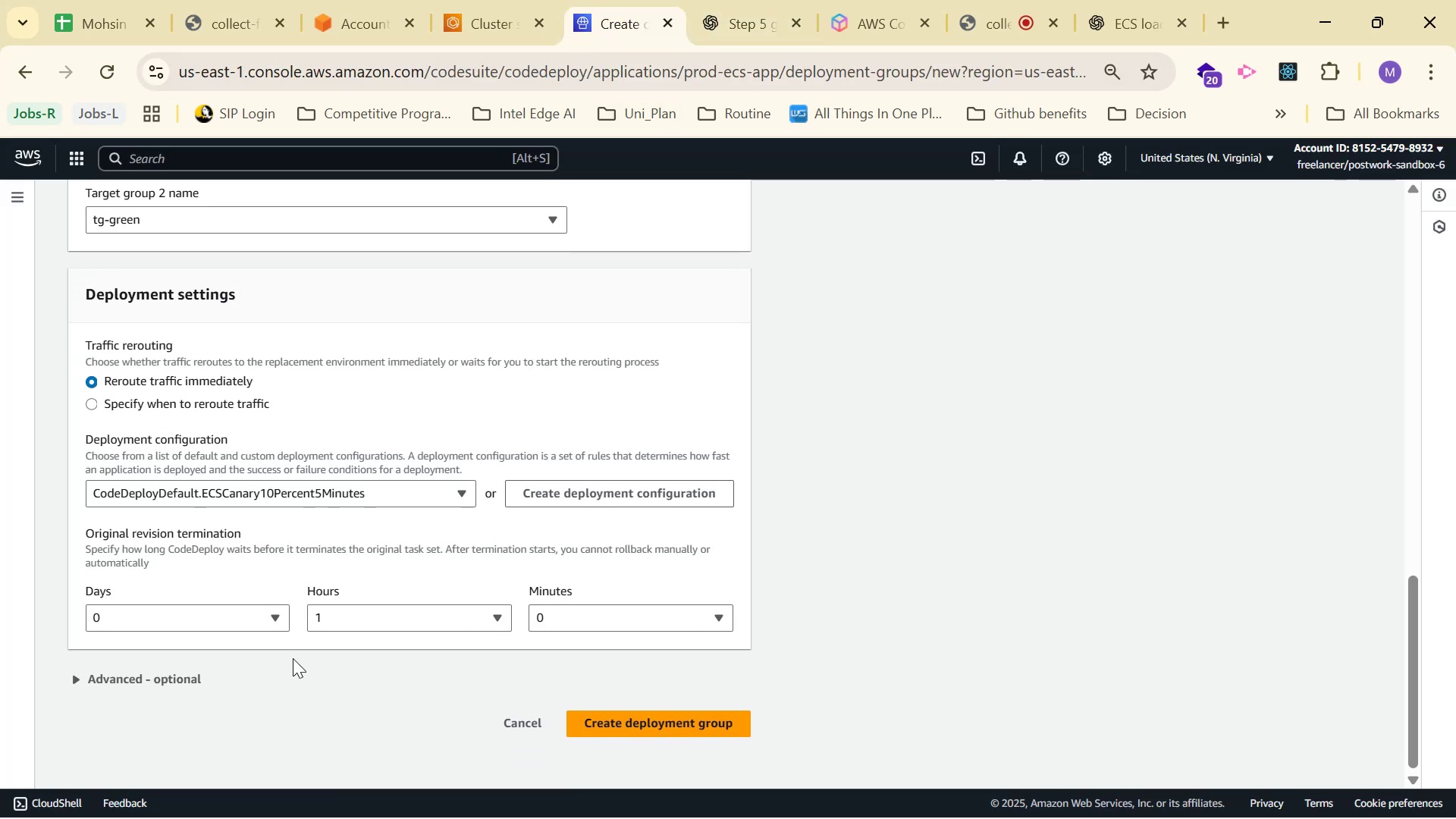 
left_click([158, 676])
 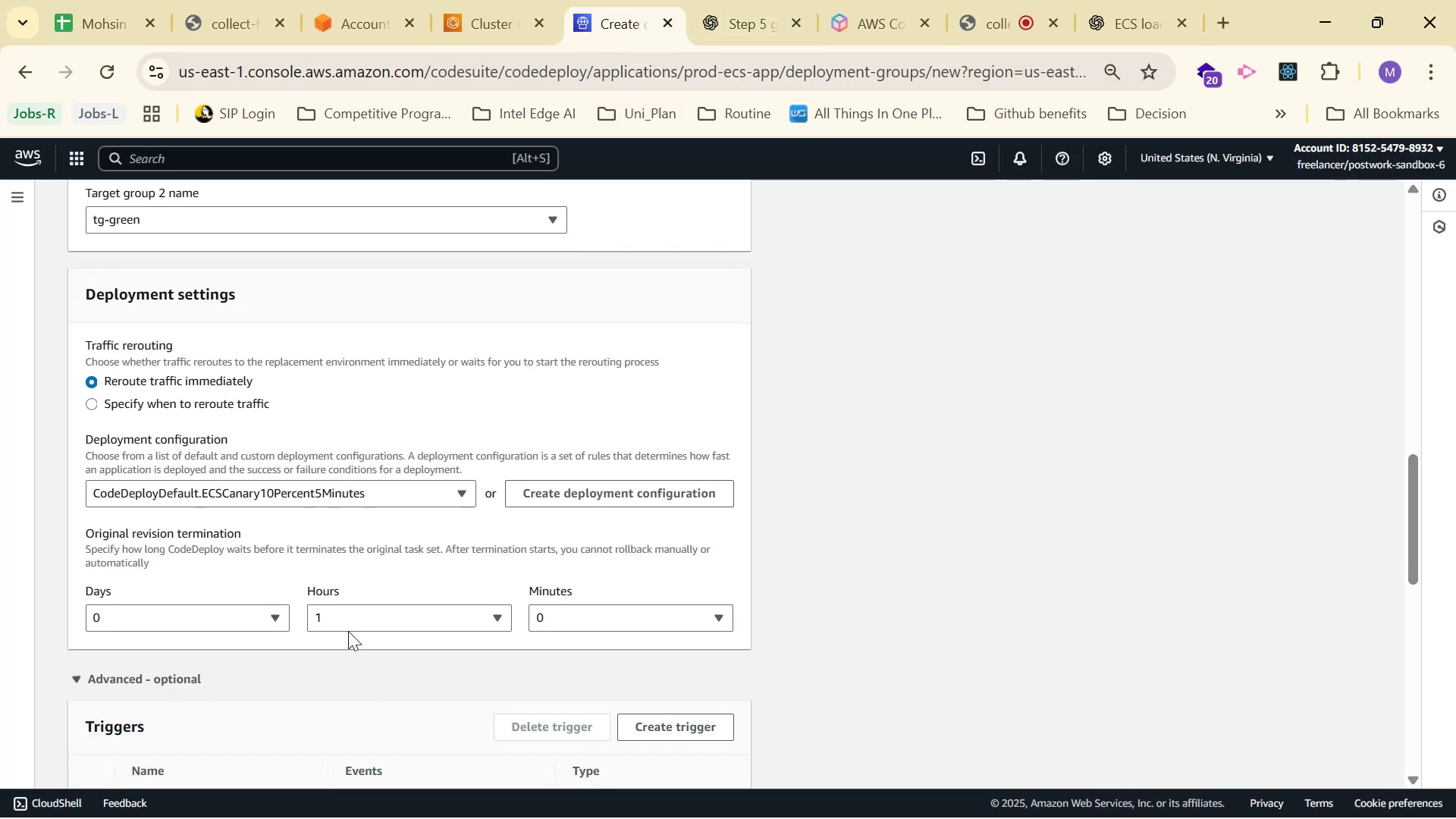 
scroll: coordinate [847, 521], scroll_direction: down, amount: 10.0
 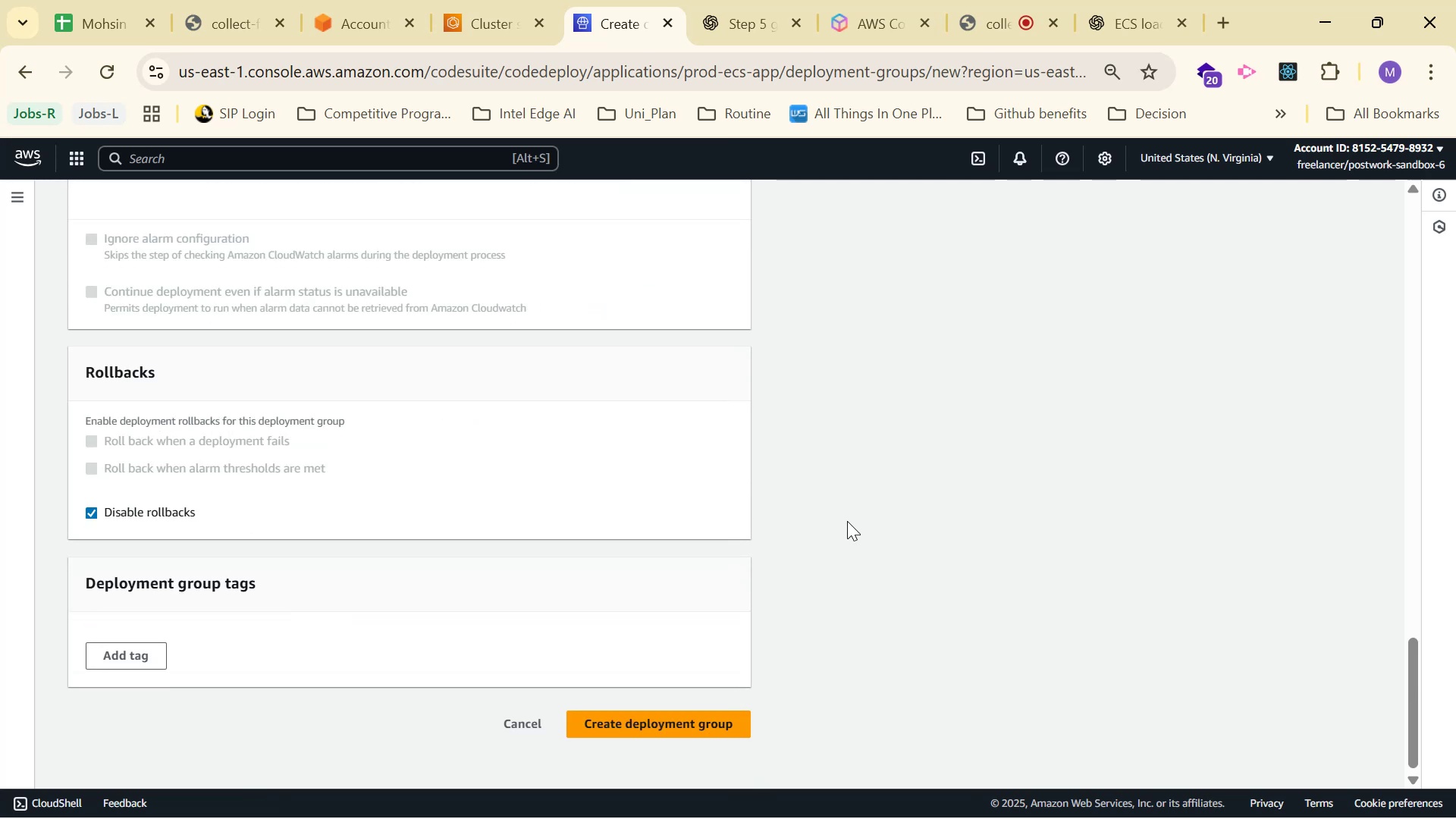 
scroll: coordinate [847, 520], scroll_direction: up, amount: 7.0
 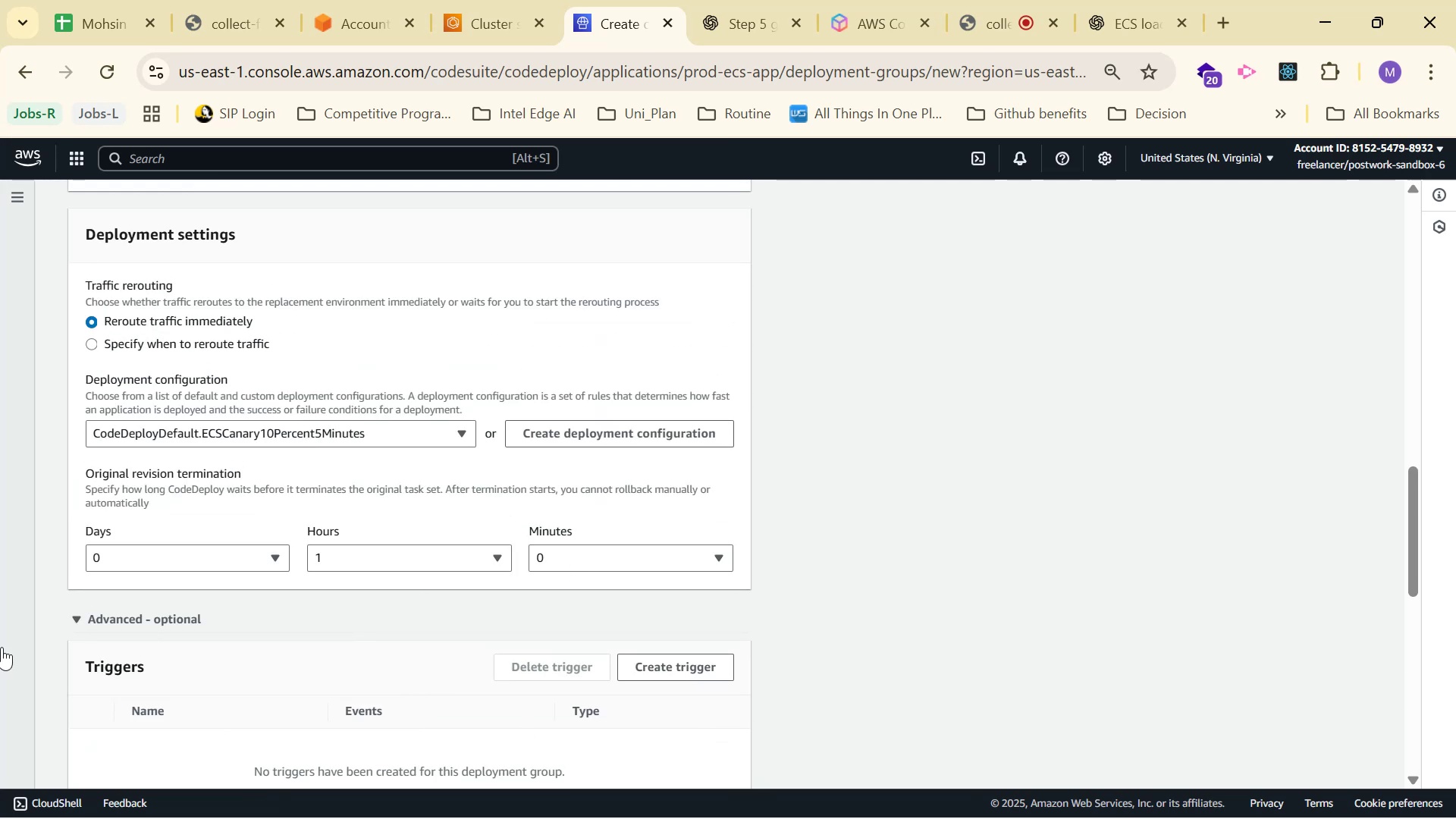 
scroll: coordinate [122, 612], scroll_direction: down, amount: 7.0
 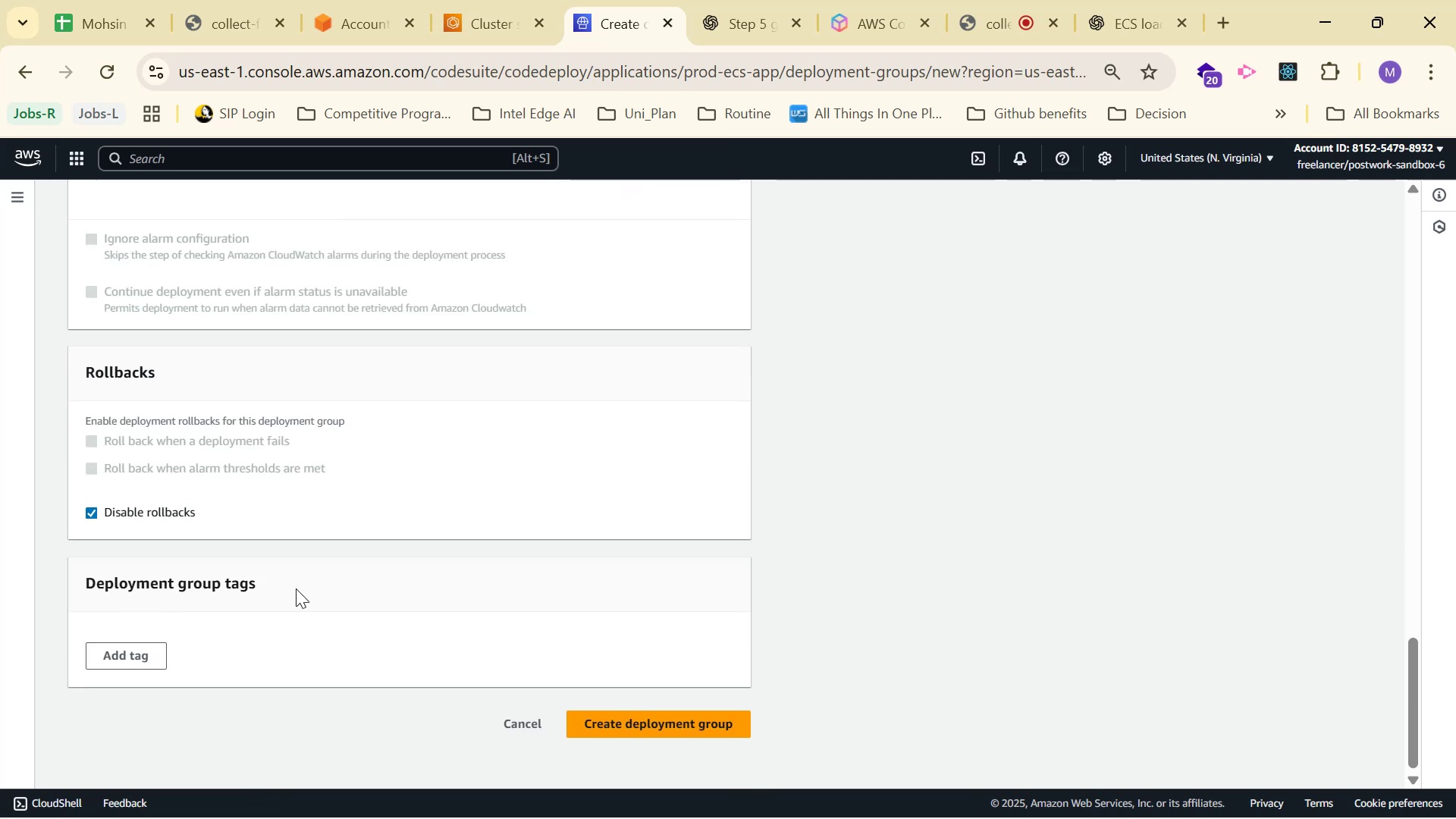 
scroll: coordinate [215, 573], scroll_direction: up, amount: 5.0
 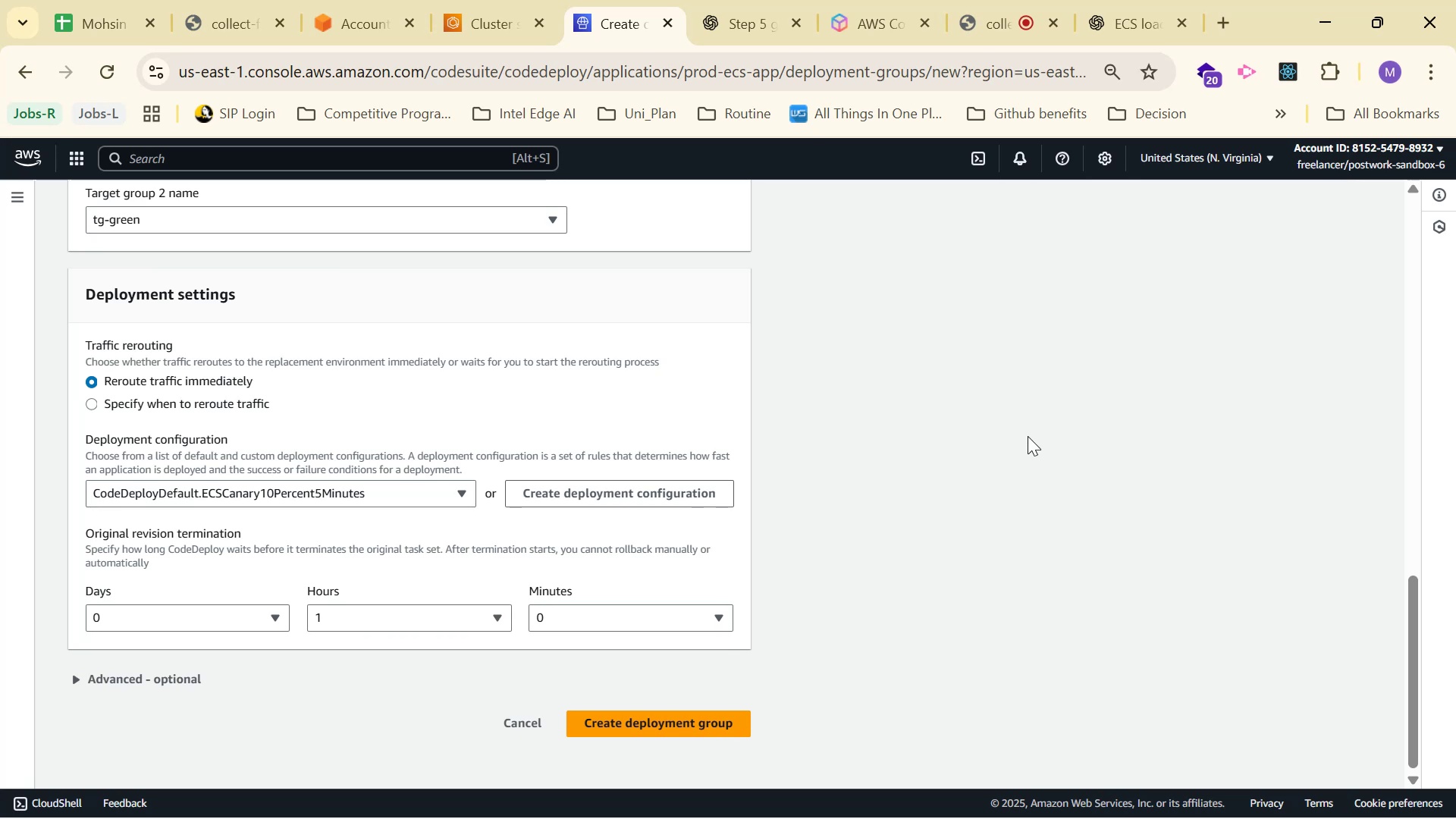 
left_click([721, 0])
 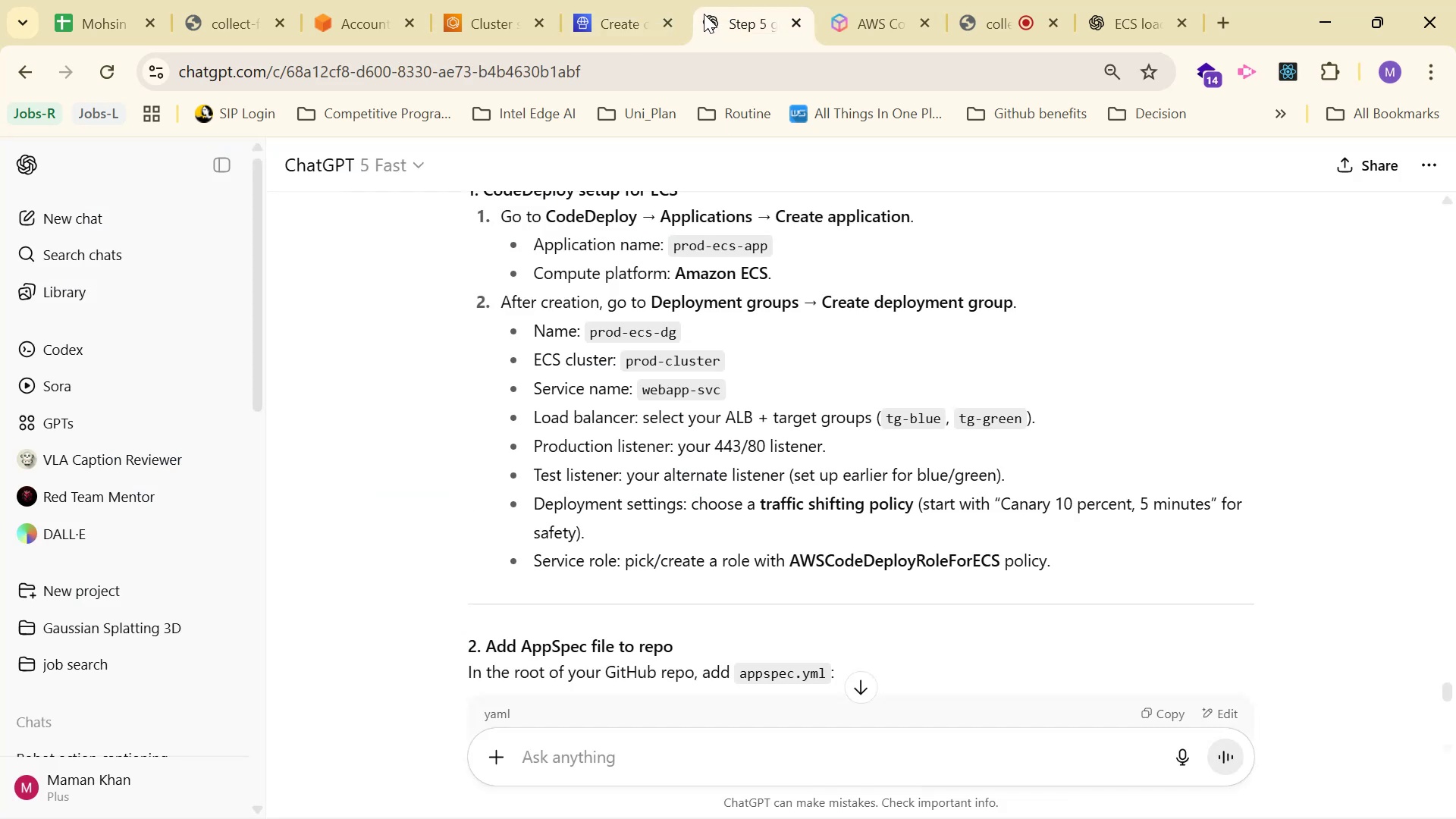 
wait(5.84)
 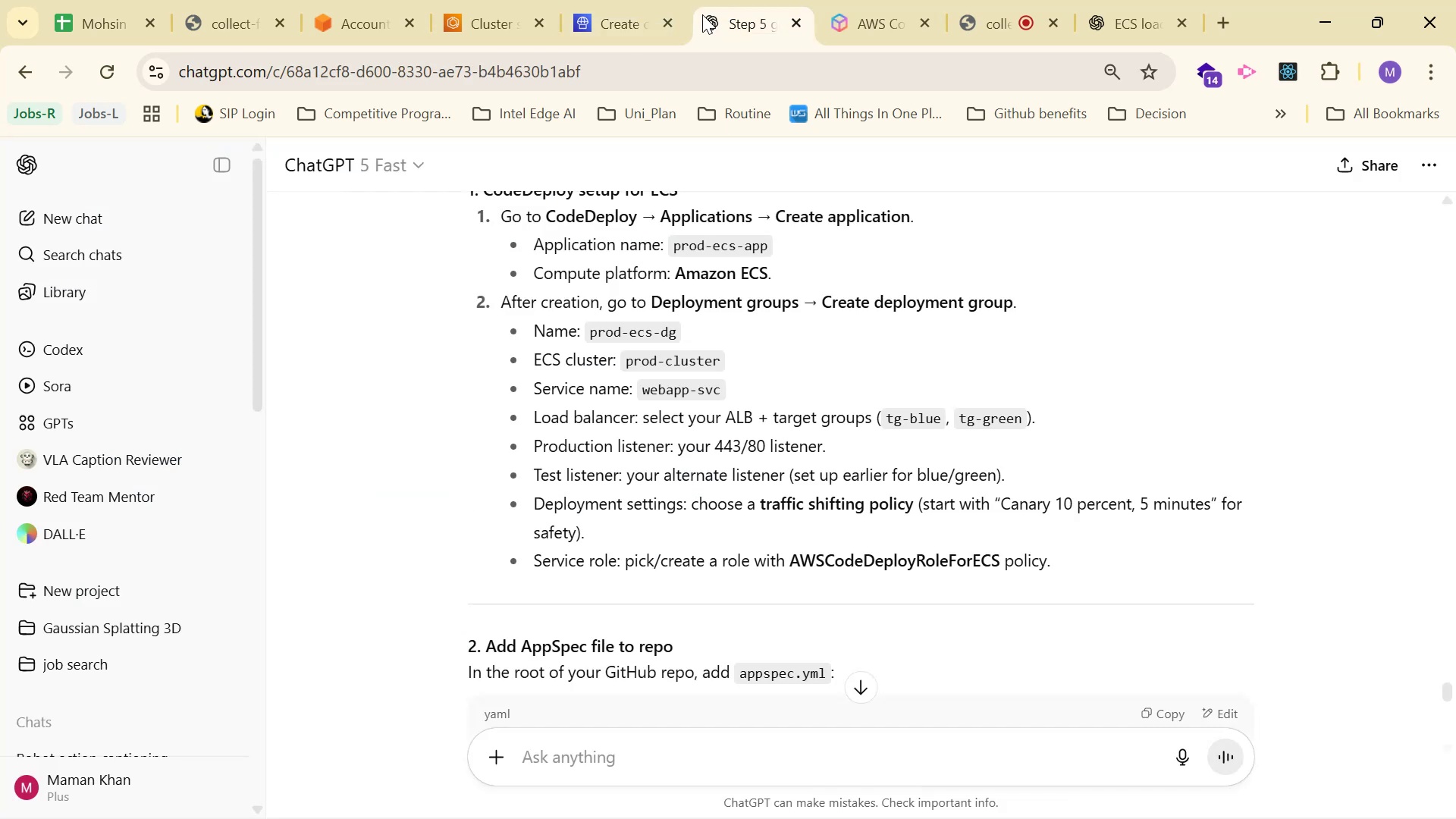 
left_click([617, 0])
 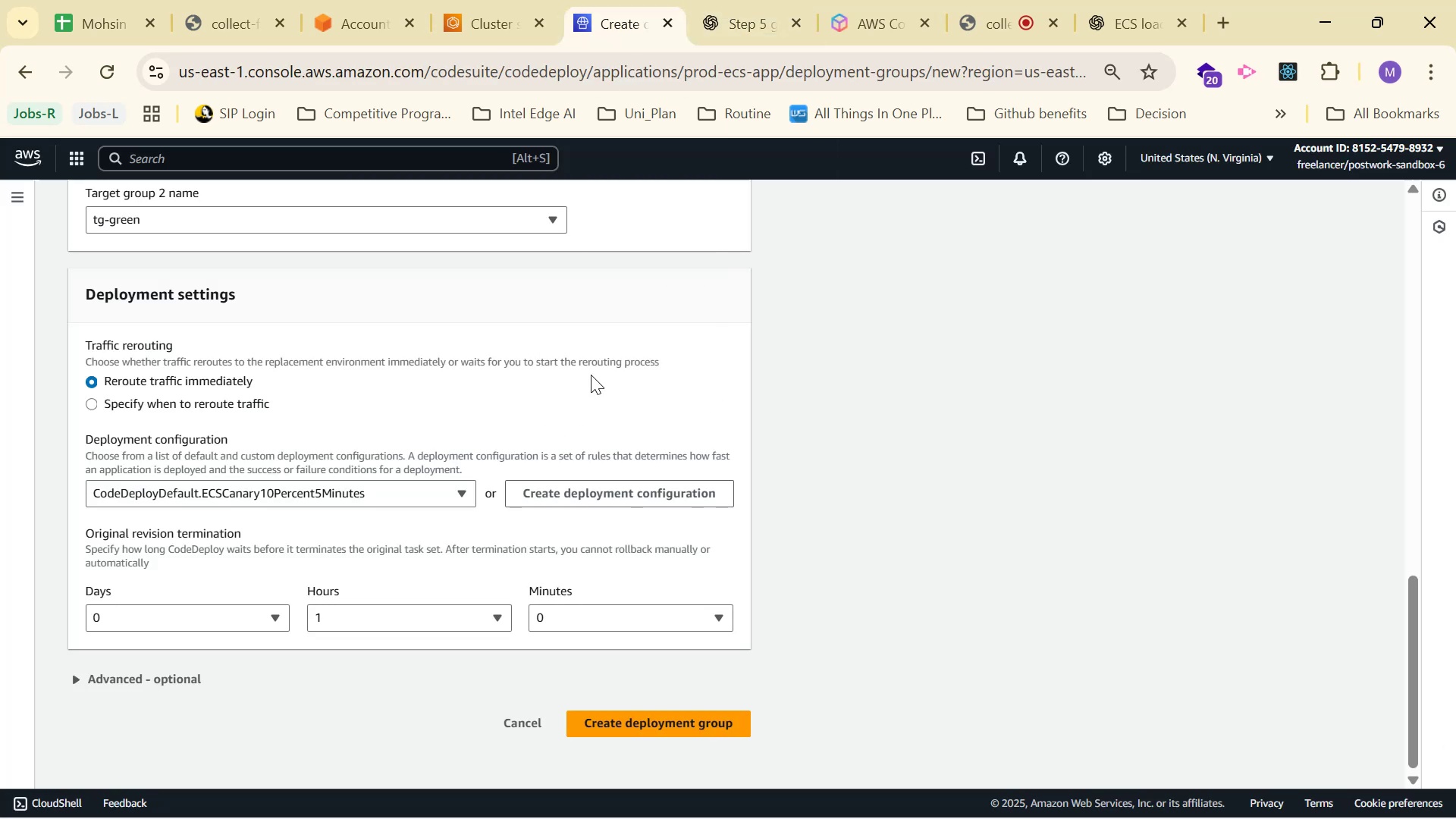 
scroll: coordinate [604, 430], scroll_direction: up, amount: 11.0
 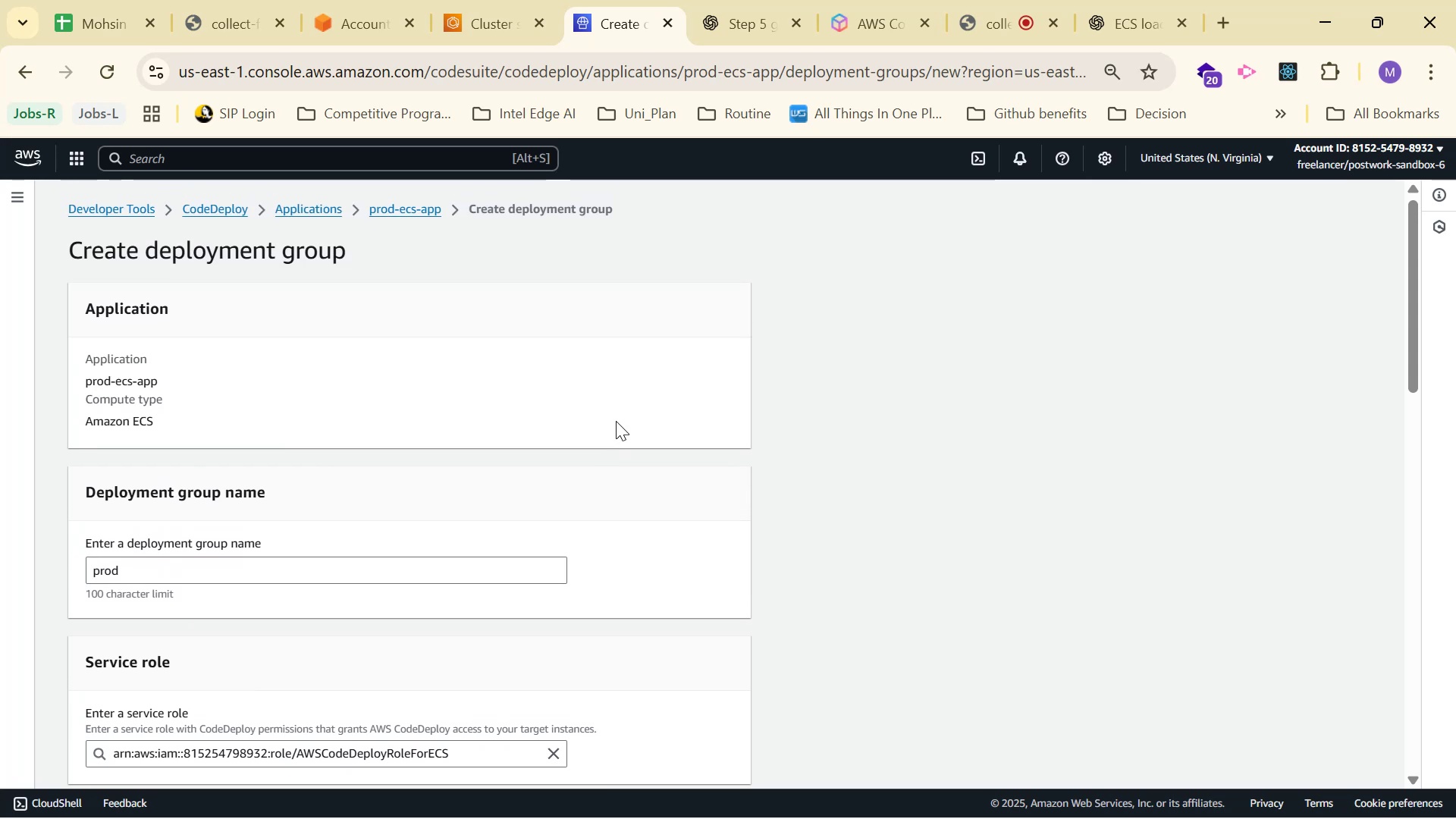 
scroll: coordinate [740, 554], scroll_direction: down, amount: 13.0
 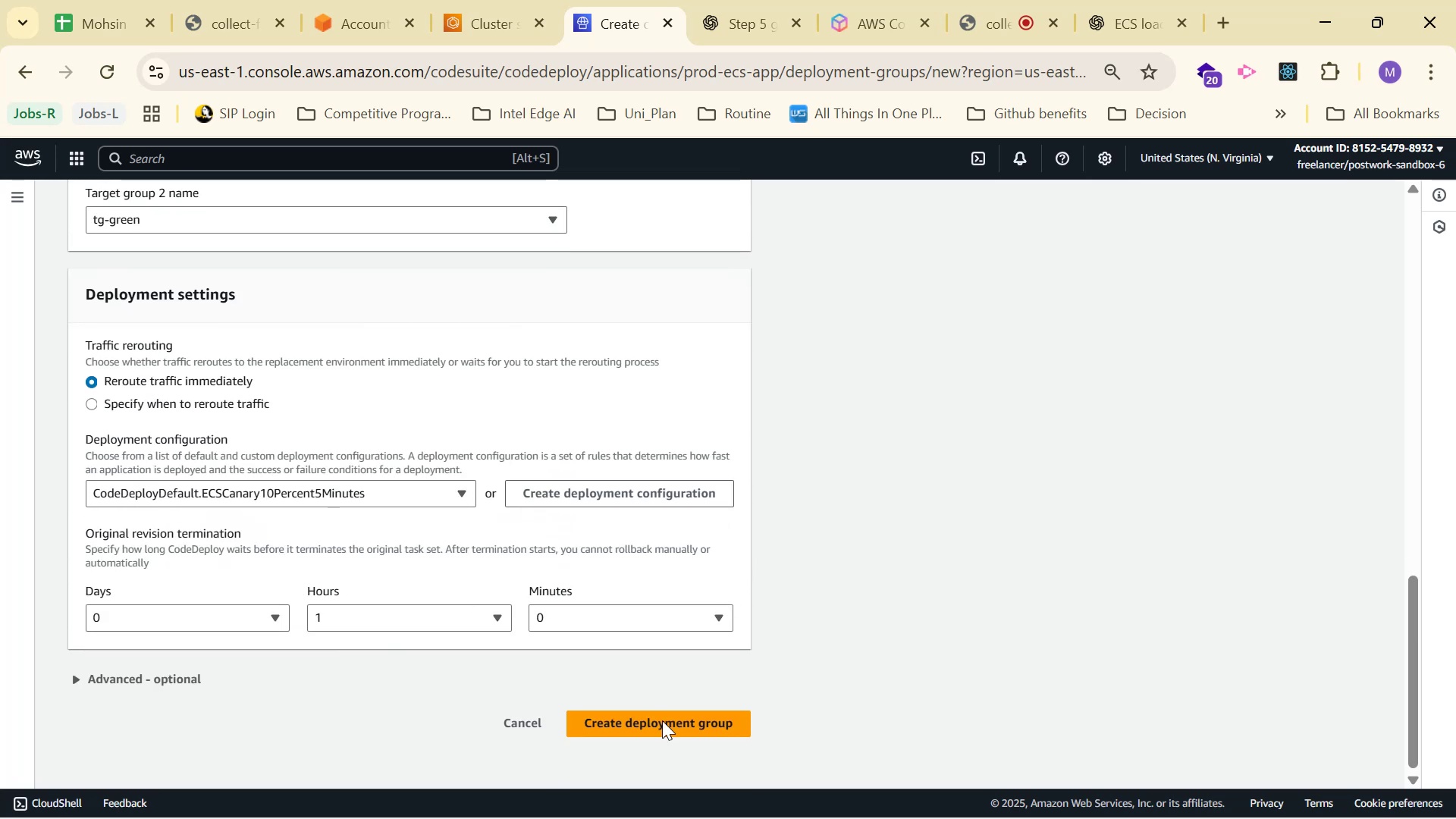 
left_click([662, 720])
 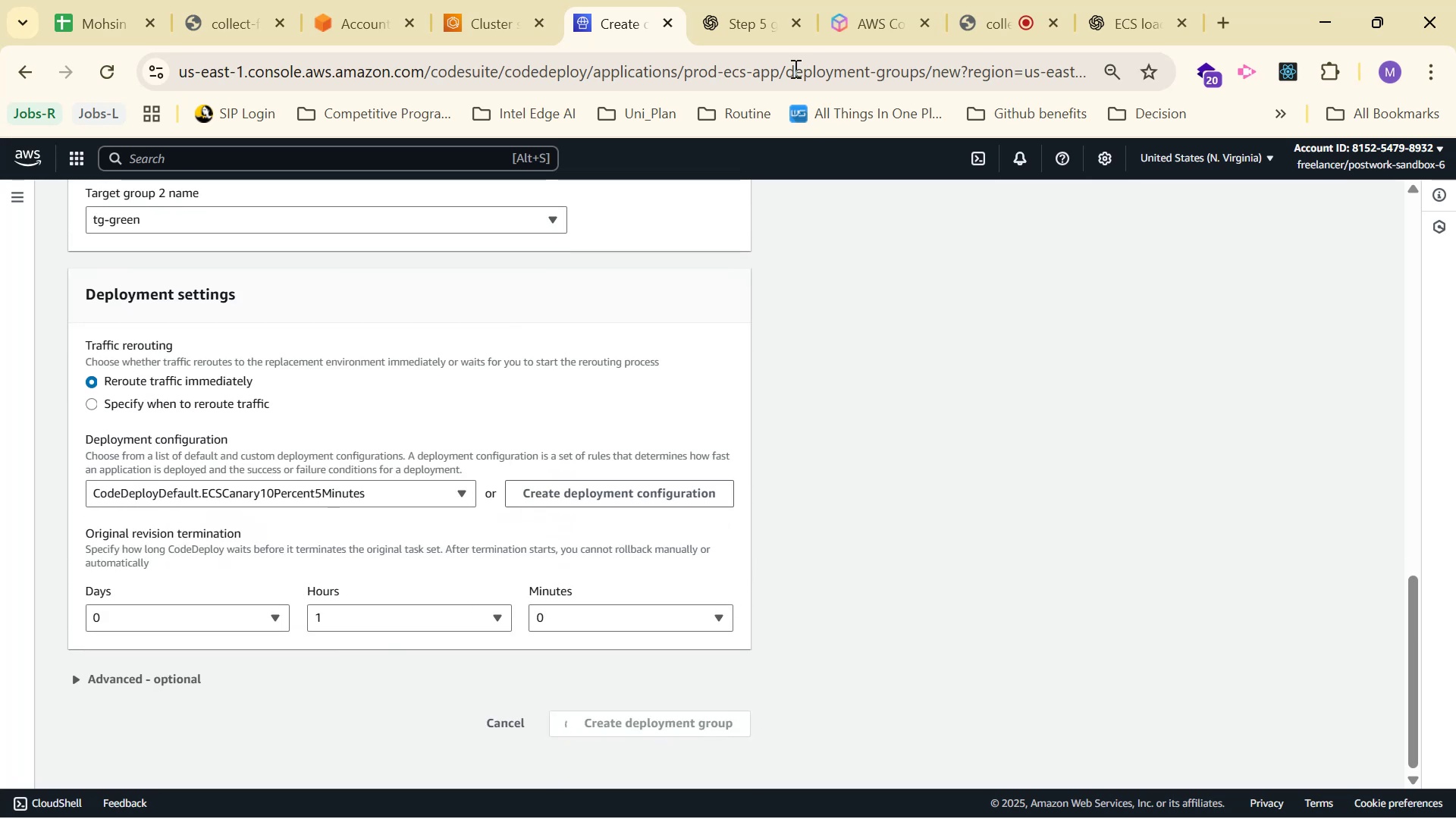 
left_click([748, 21])
 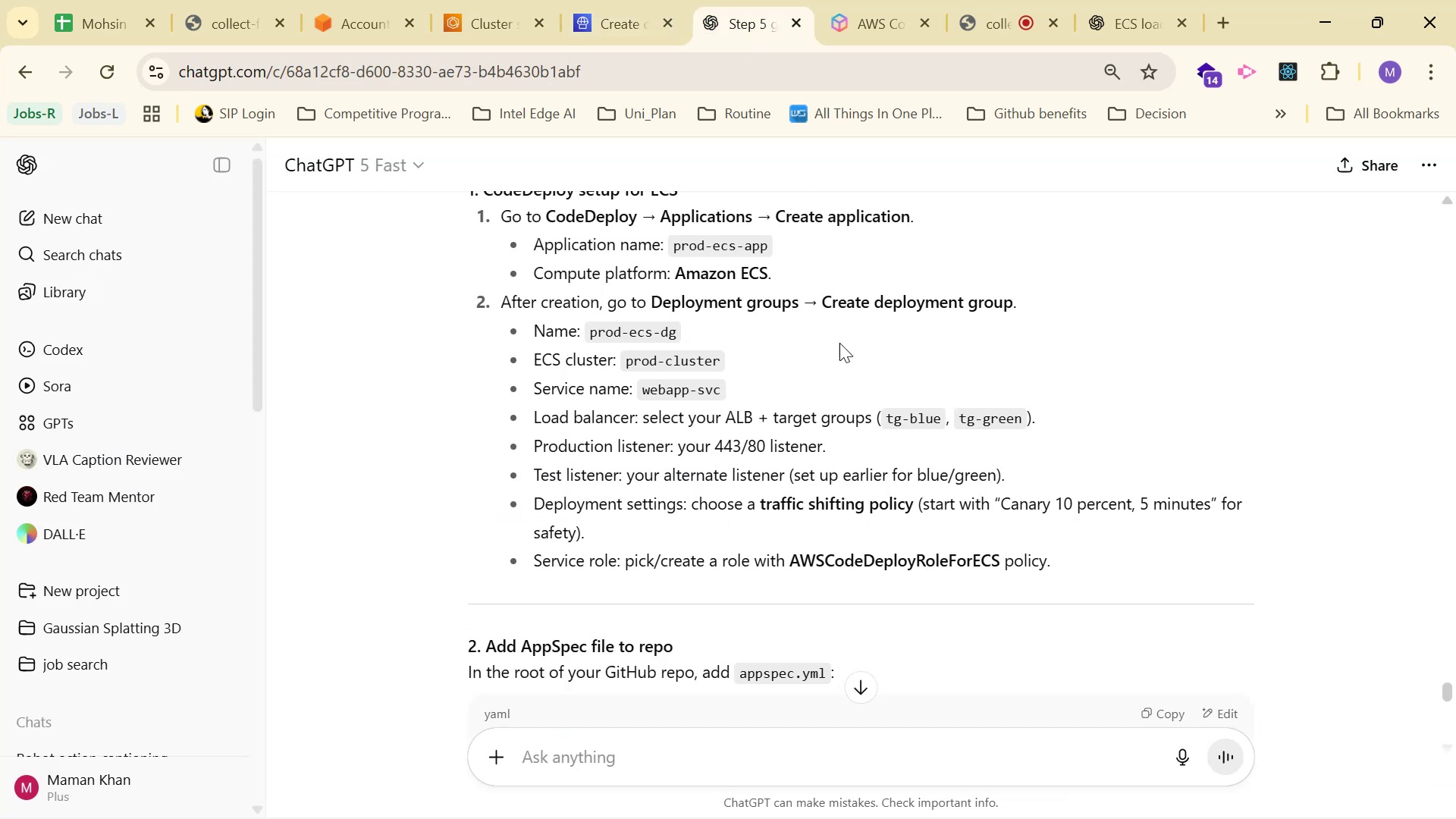 
scroll: coordinate [836, 287], scroll_direction: down, amount: 3.0
 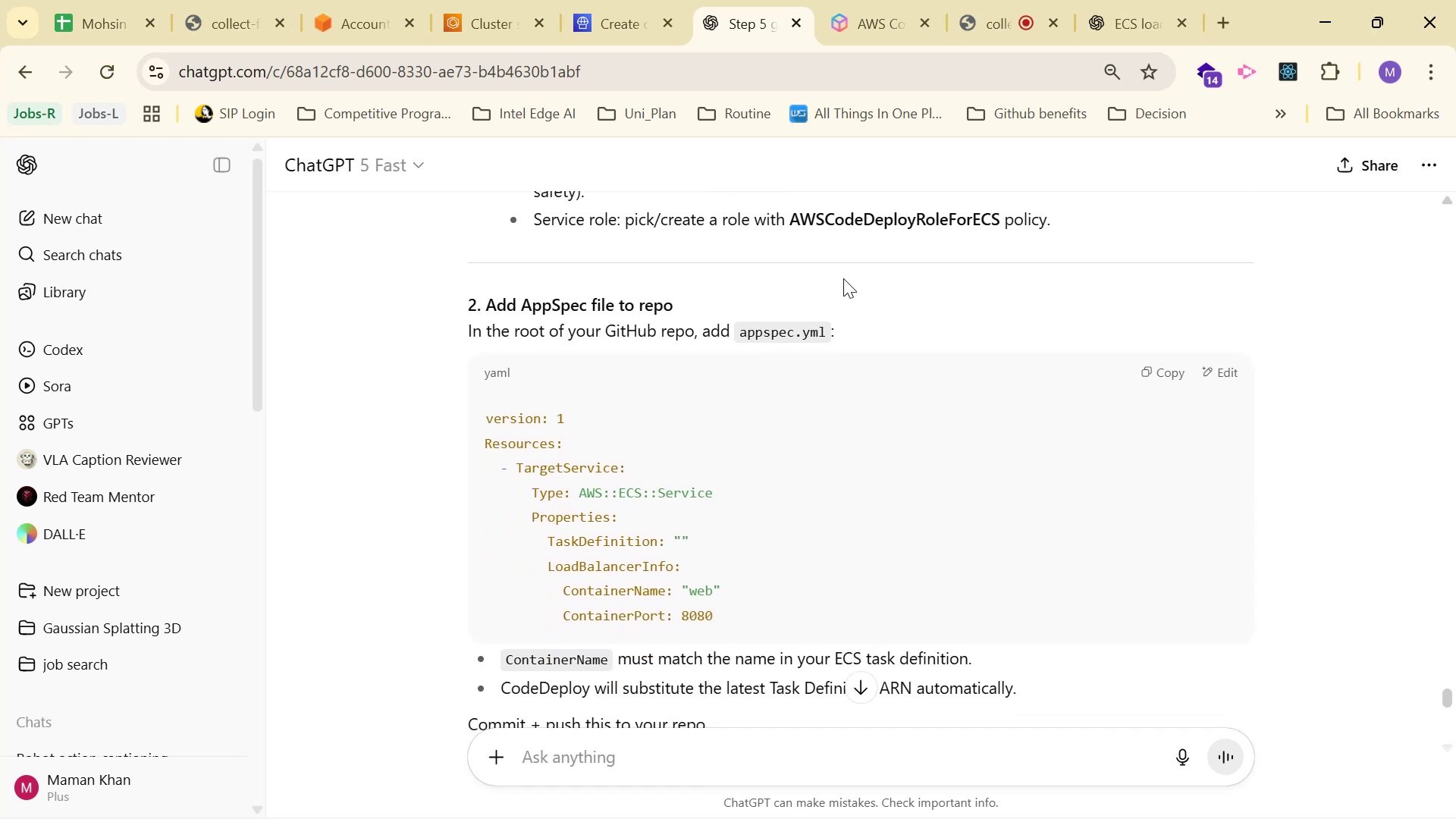 
wait(5.97)
 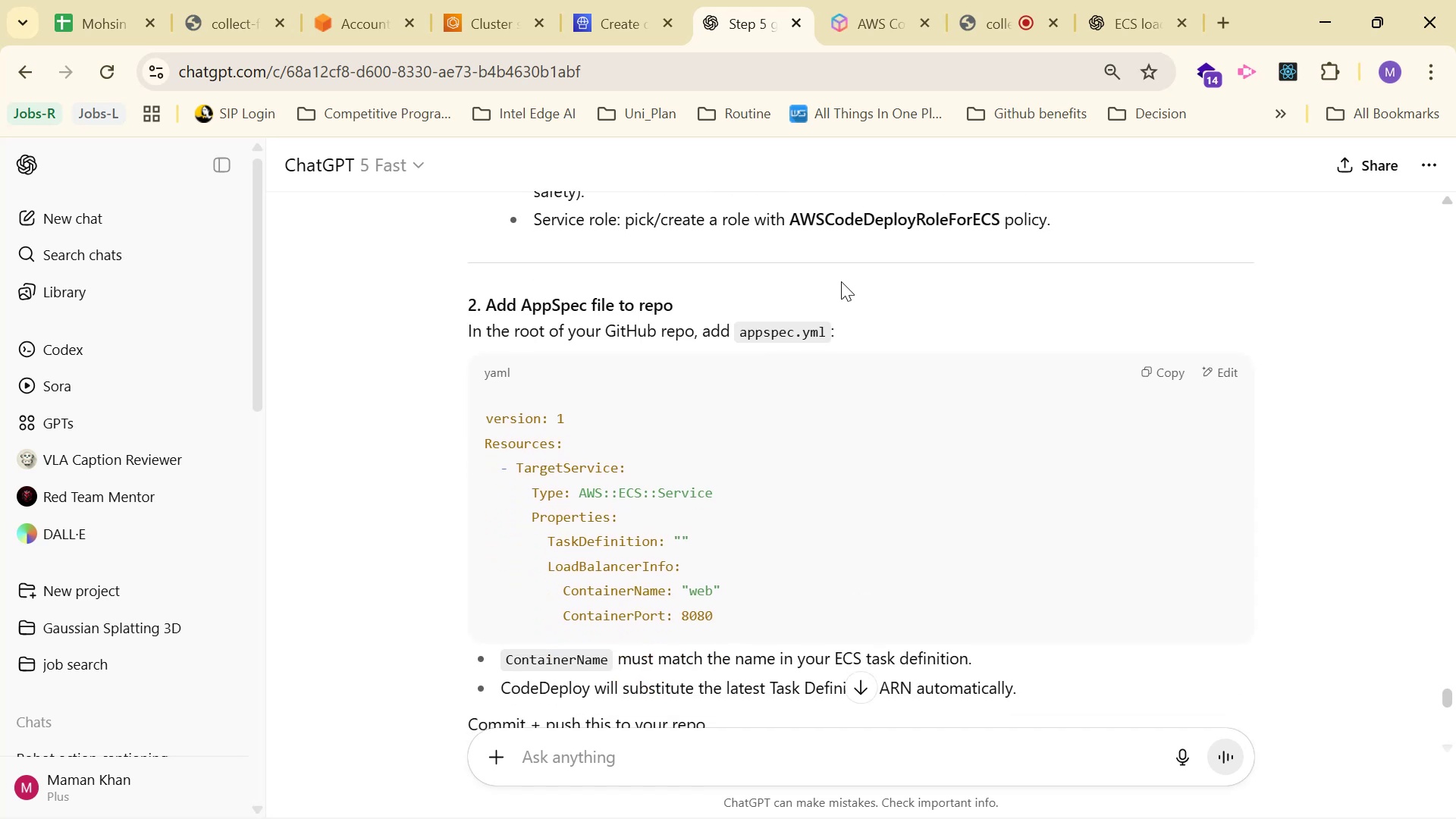 
scroll: coordinate [843, 278], scroll_direction: down, amount: 1.0
 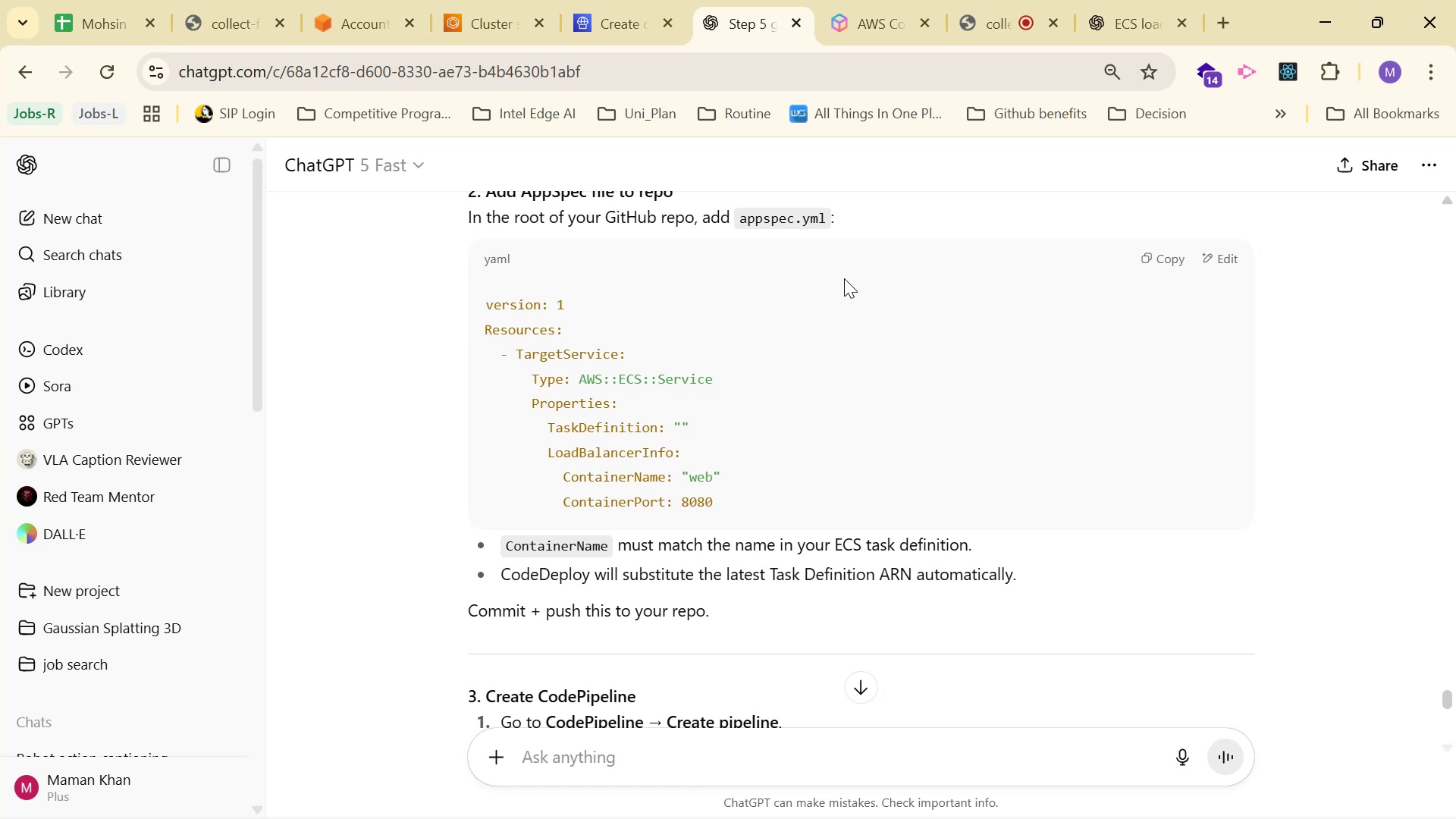 
wait(9.35)
 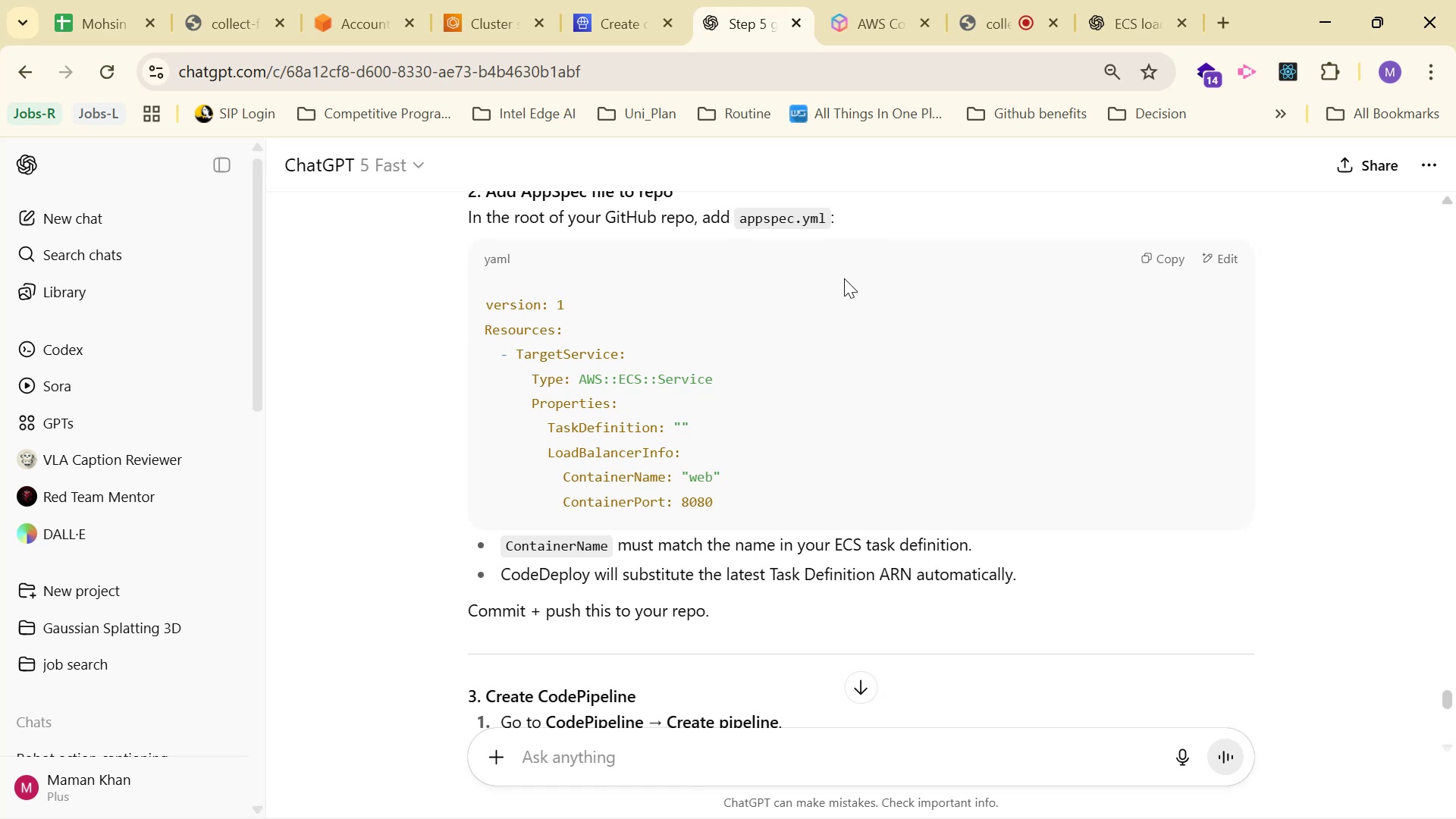 
scroll: coordinate [846, 280], scroll_direction: down, amount: 2.0
 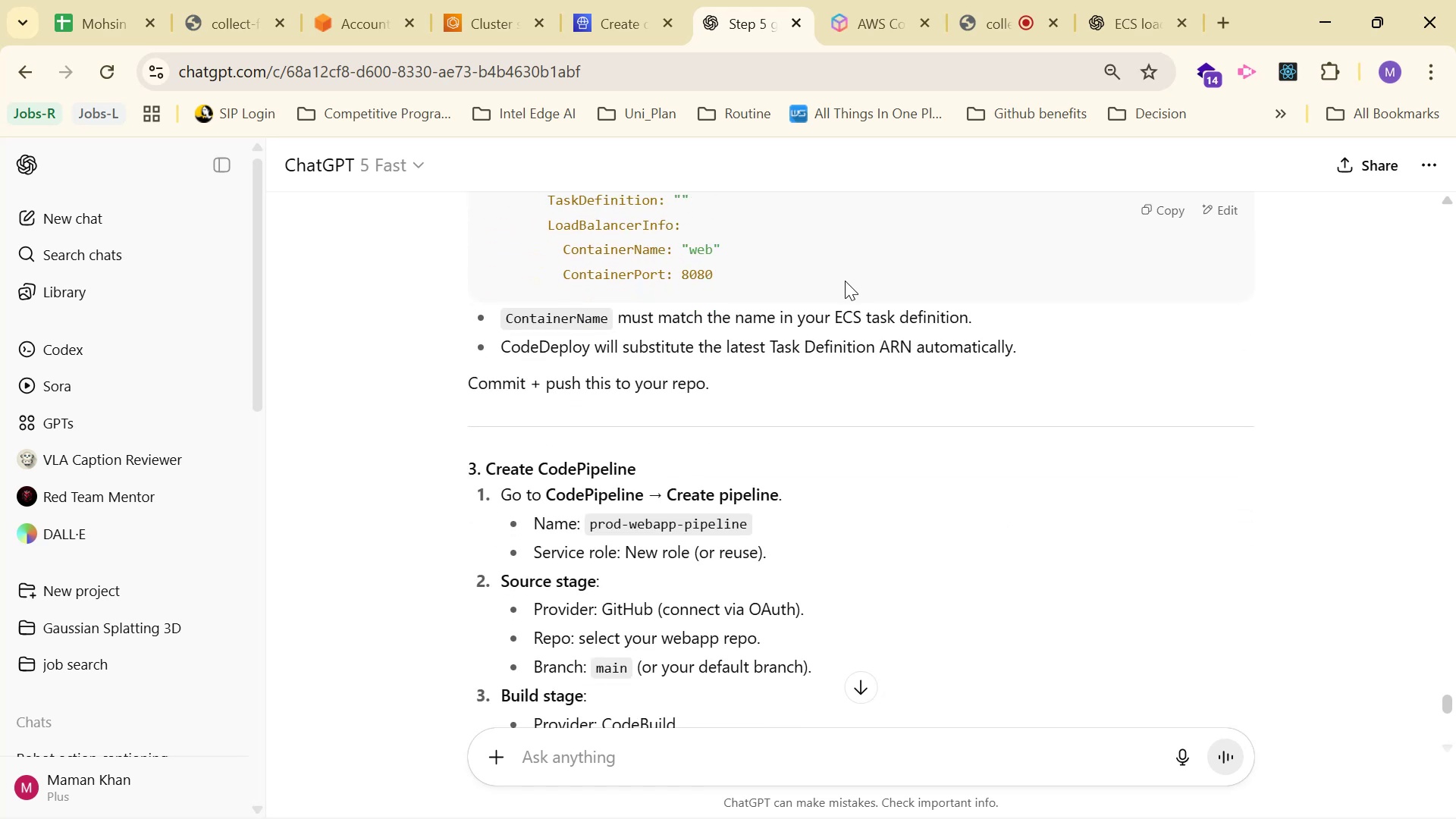 
scroll: coordinate [845, 281], scroll_direction: up, amount: 1.0
 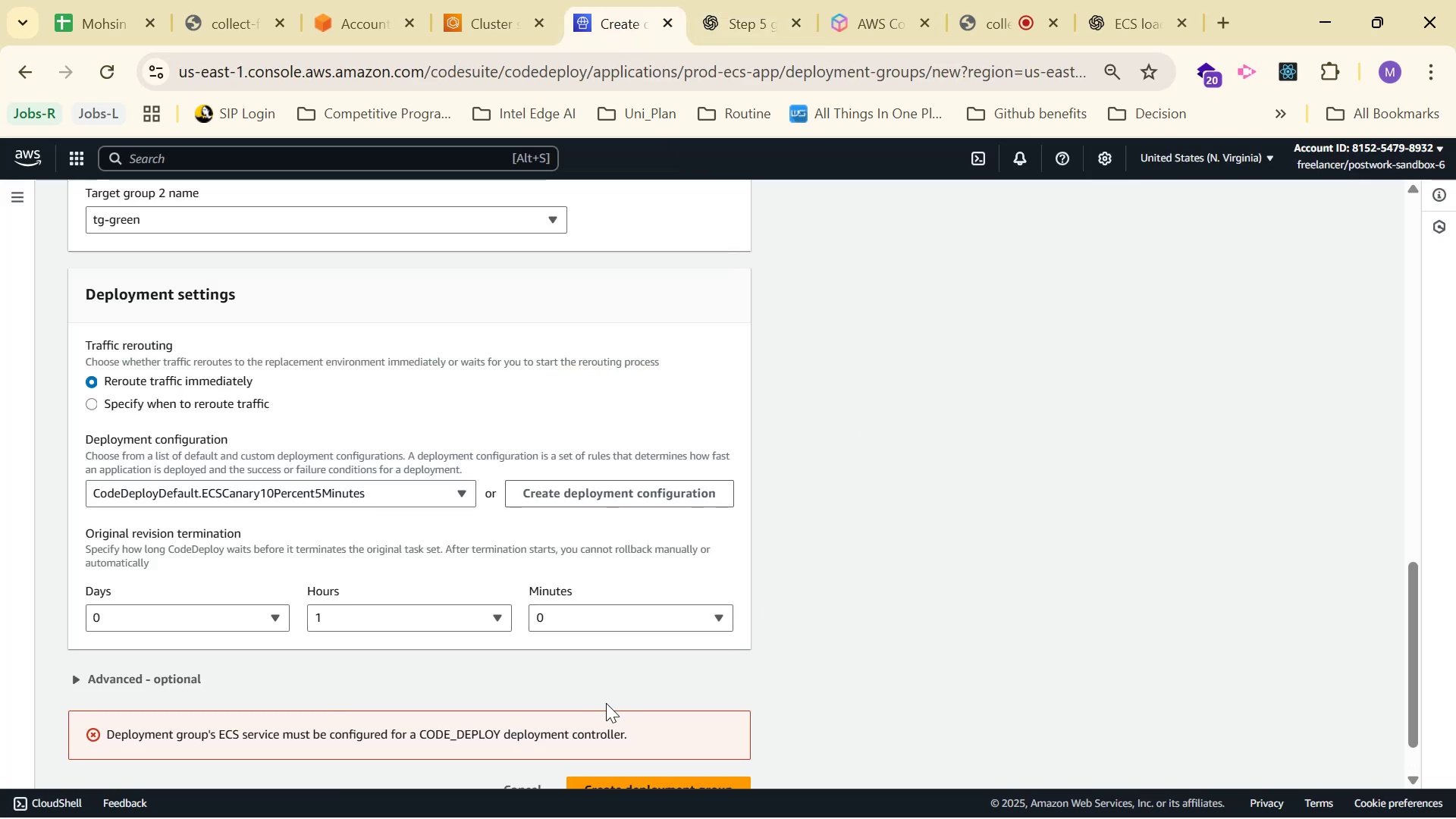 
left_click_drag(start_coordinate=[635, 736], to_coordinate=[93, 694])
 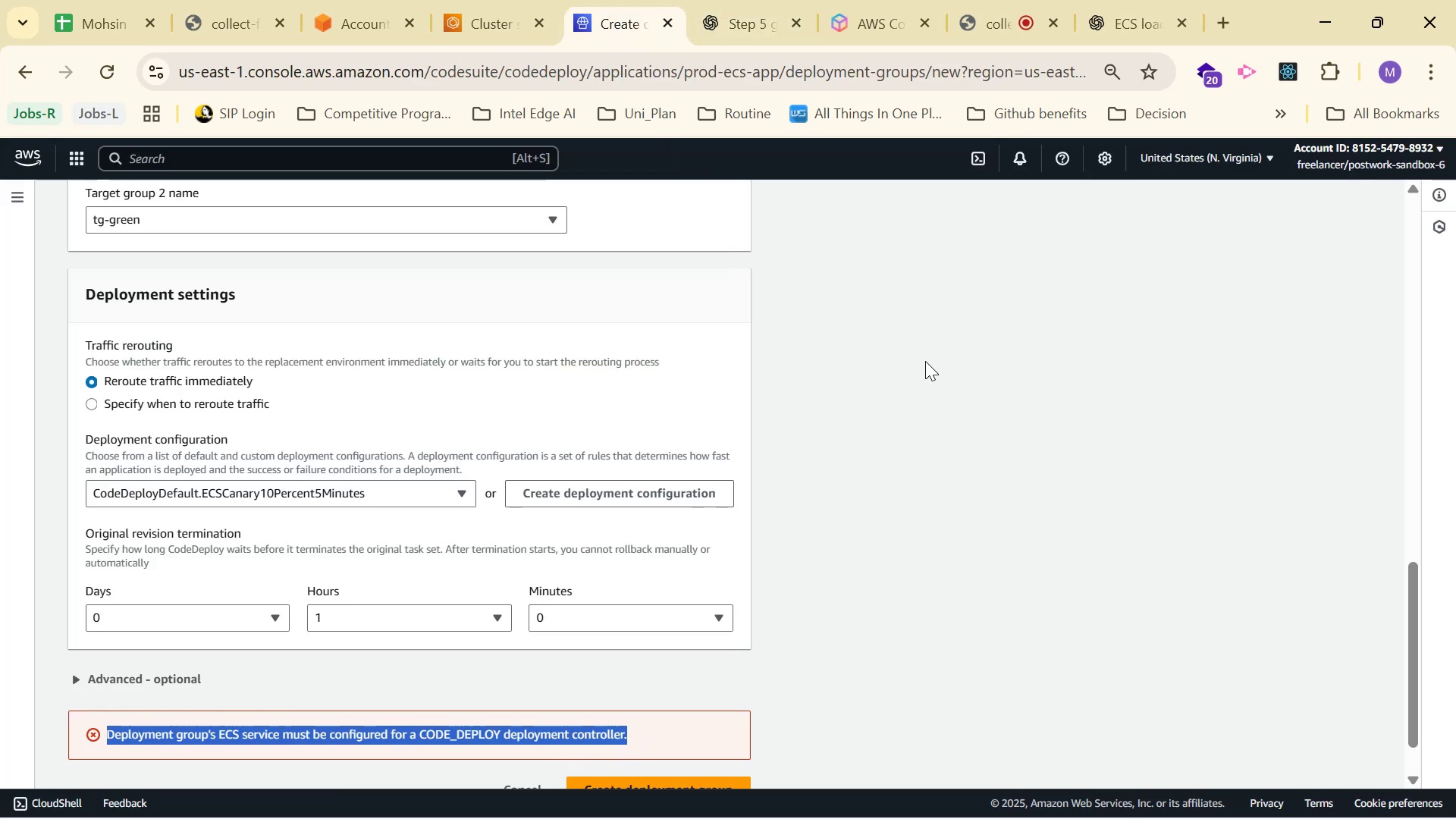 
scroll: coordinate [942, 355], scroll_direction: up, amount: 11.0
 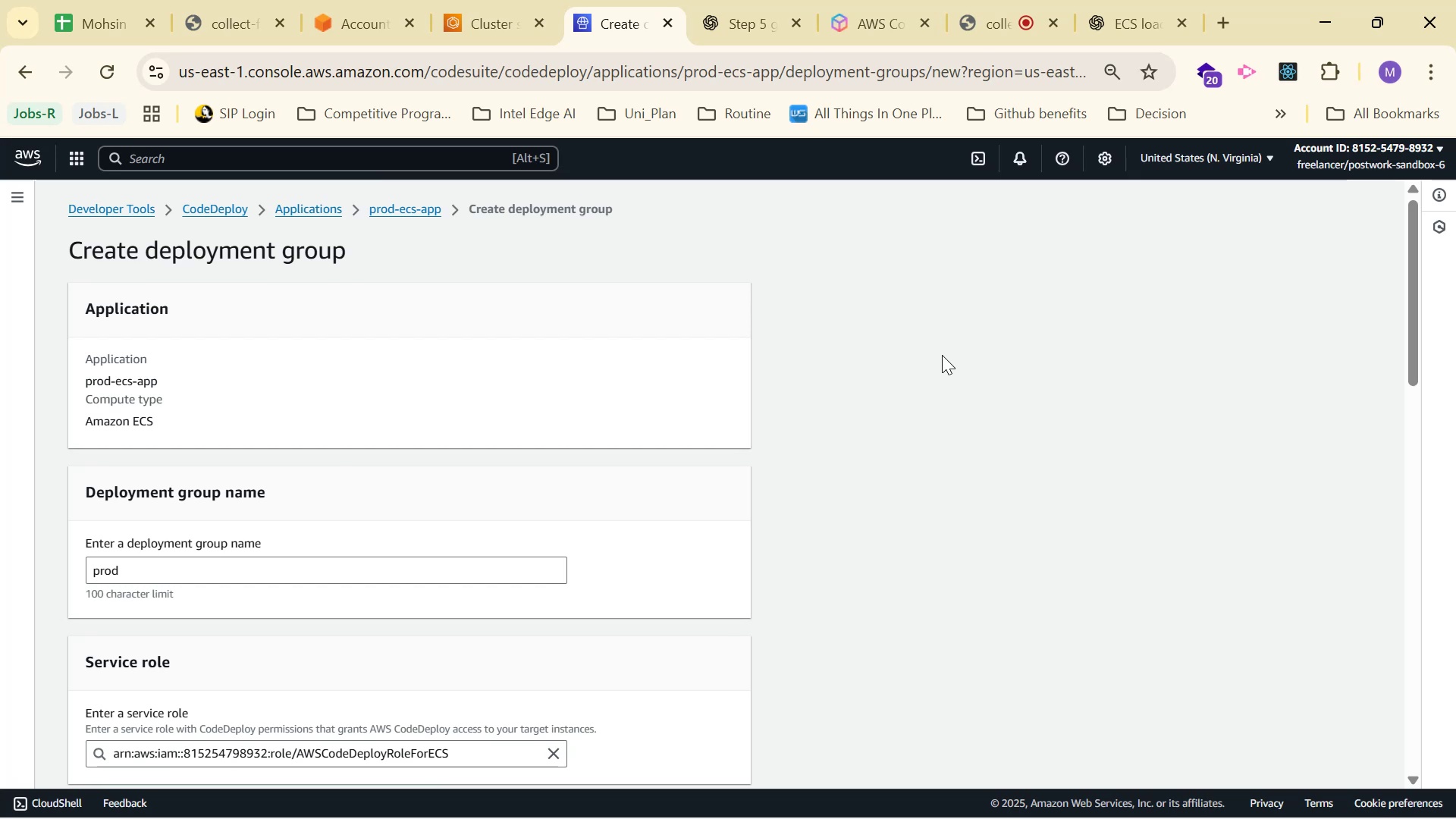 
scroll: coordinate [940, 359], scroll_direction: down, amount: 15.0
 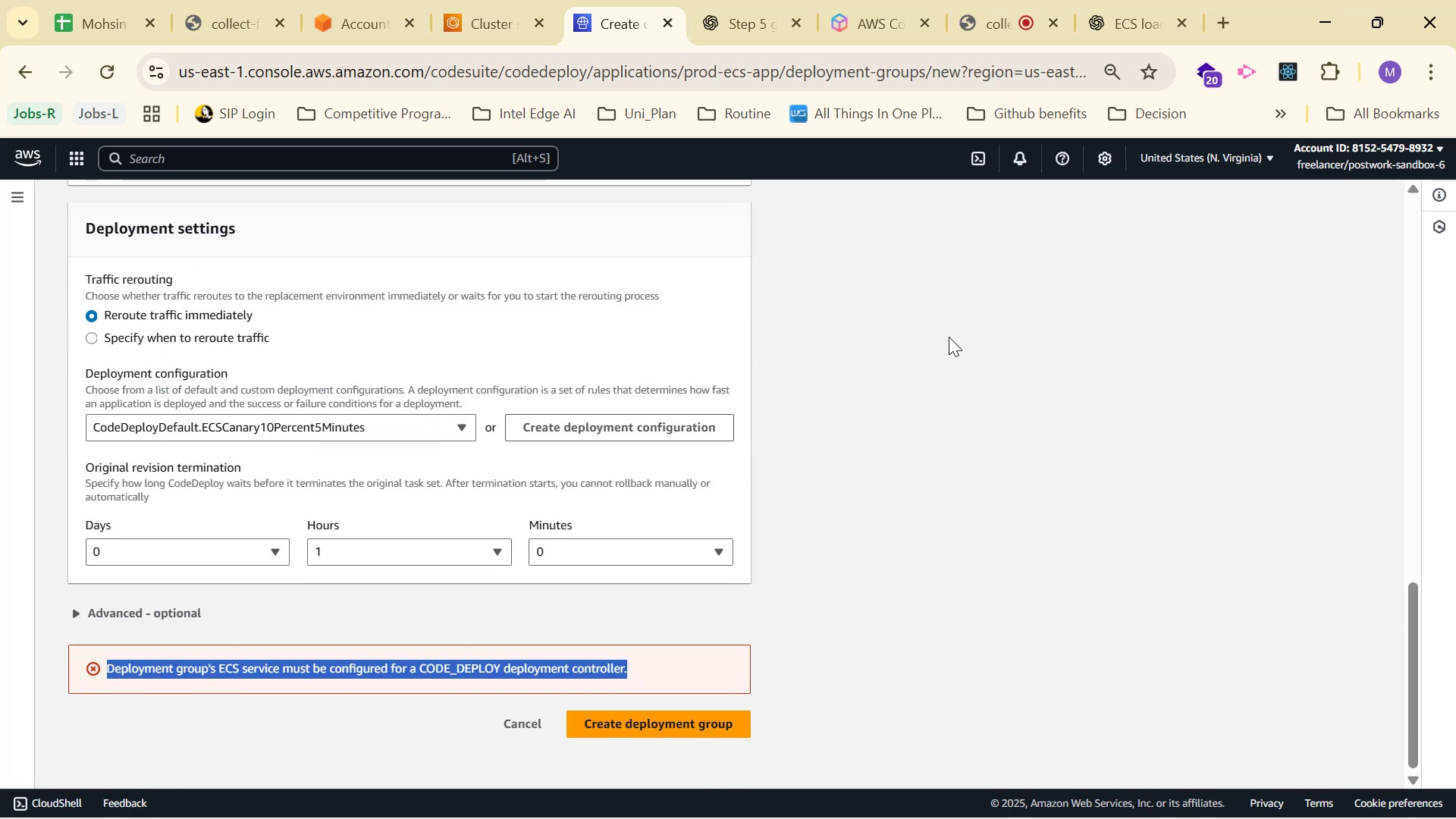 
key(Control+C)
 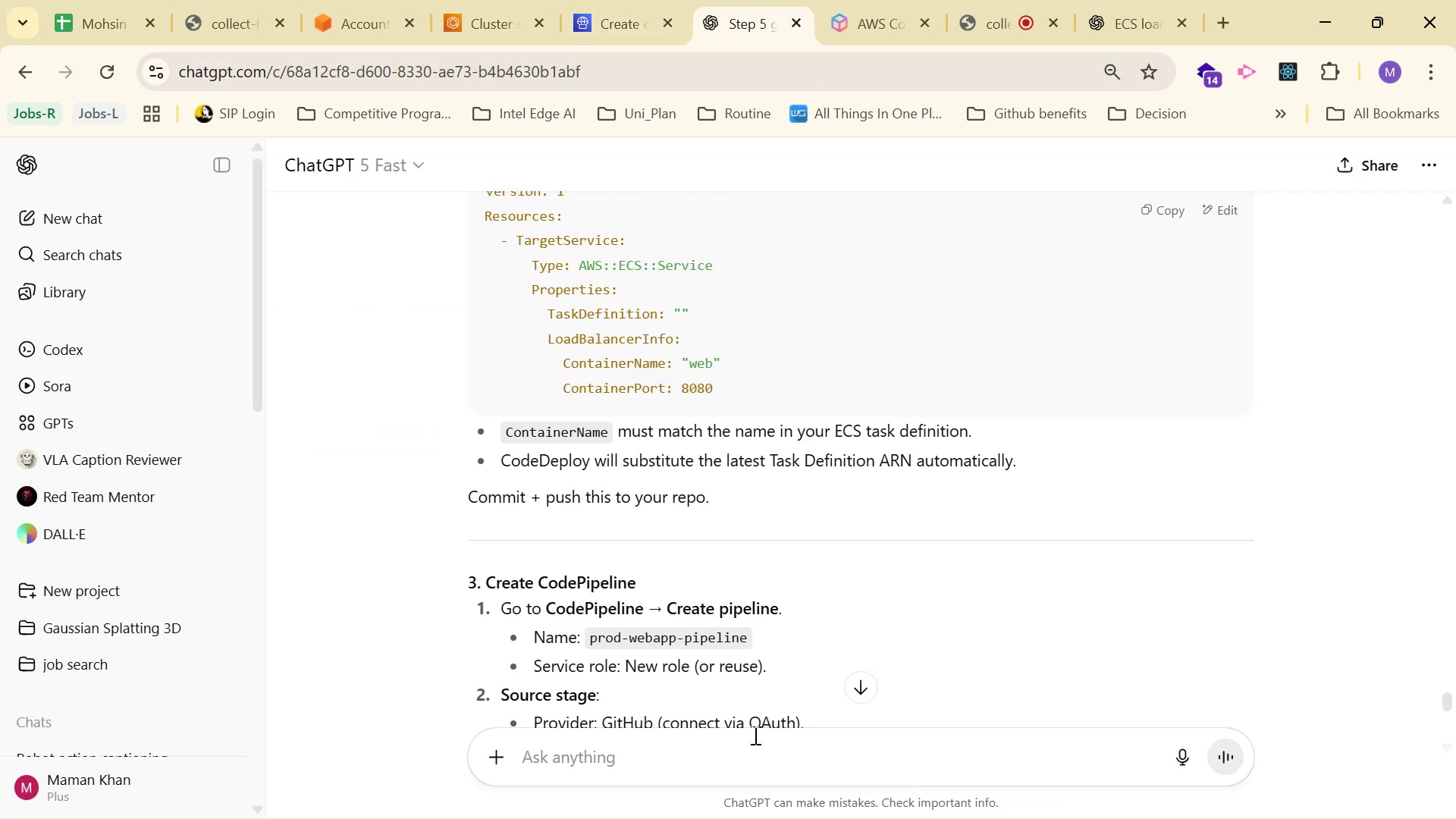 
left_click([749, 769])
 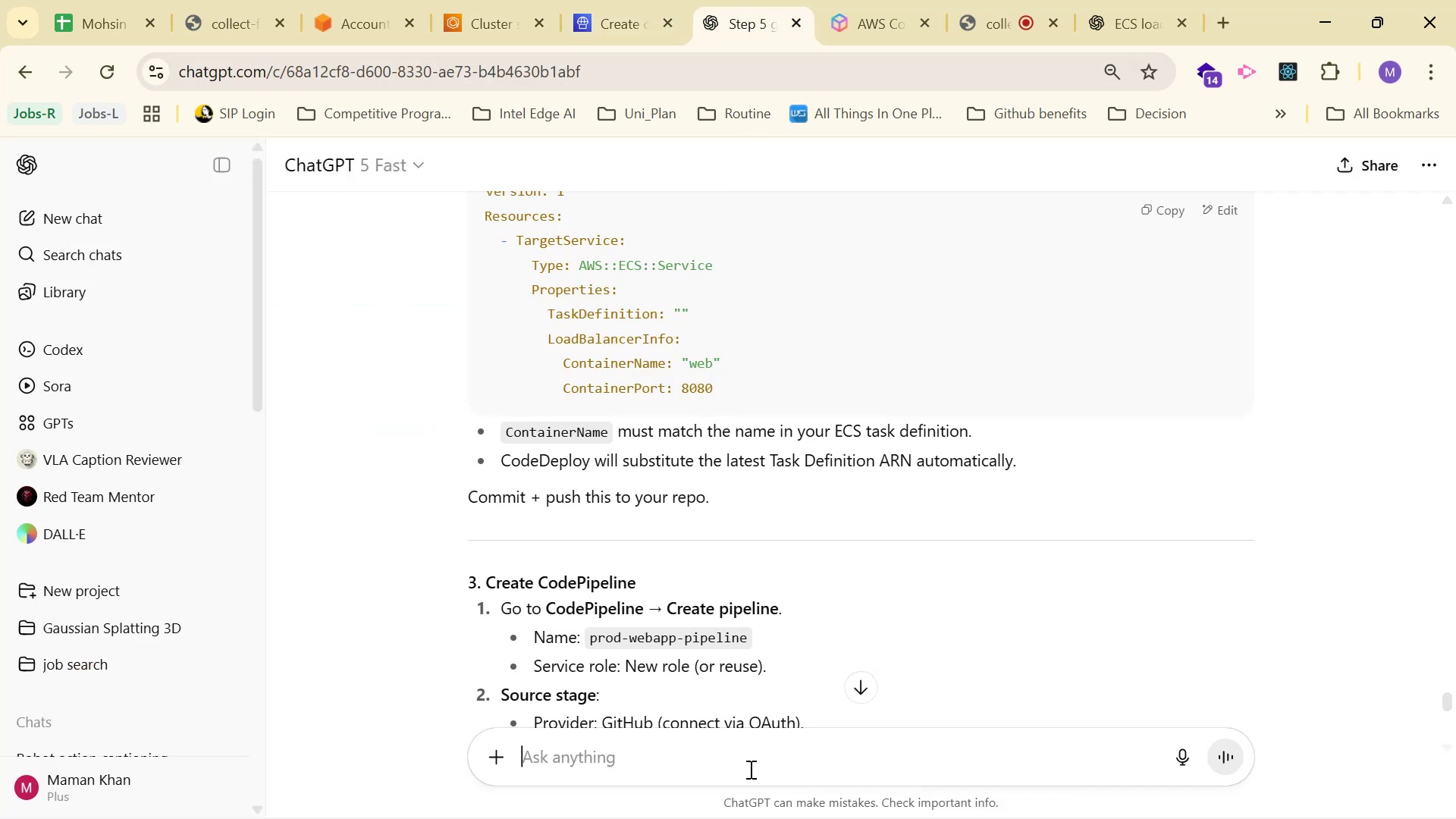 
key(Control+V)
 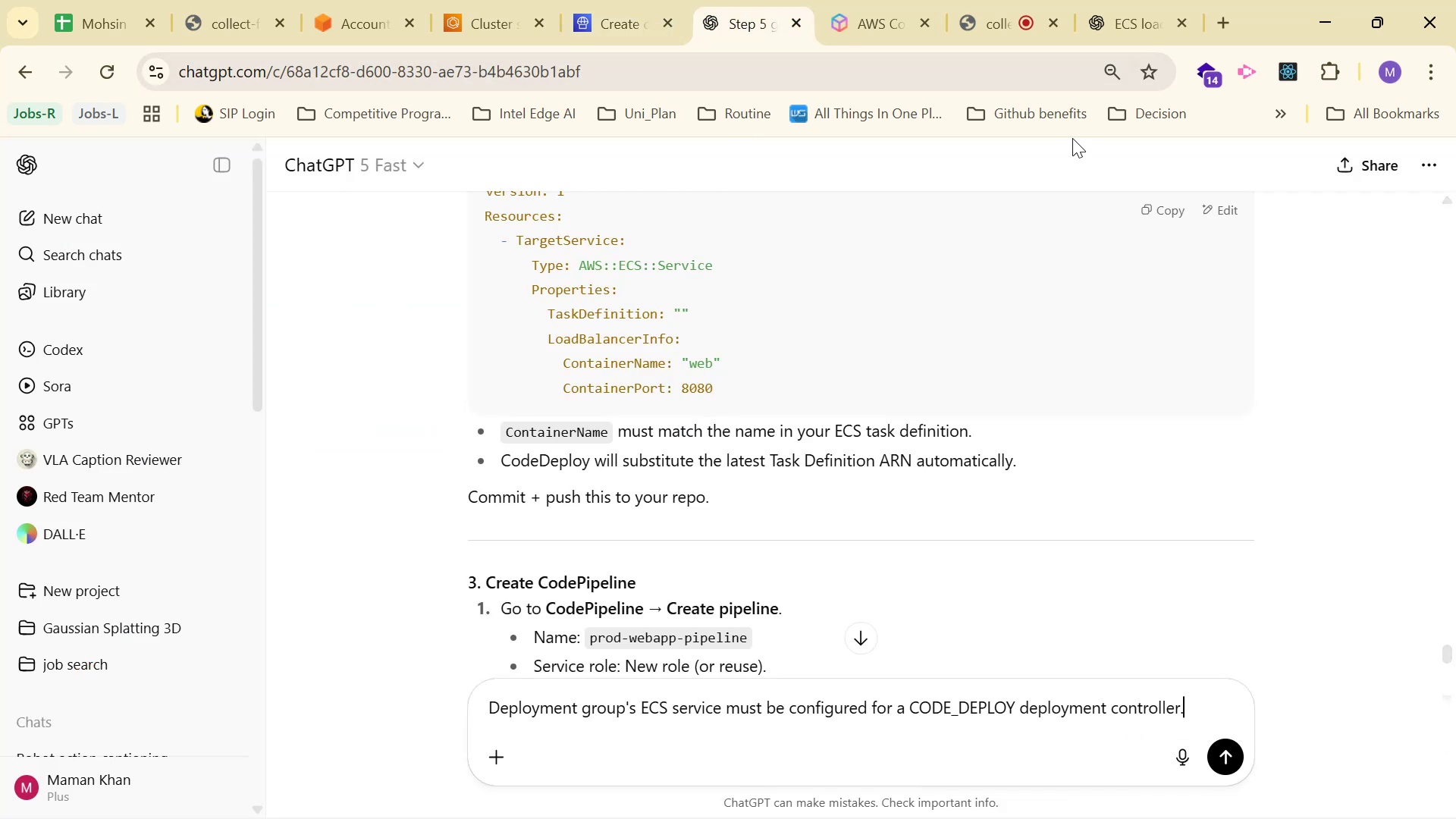 
left_click([1212, 748])
 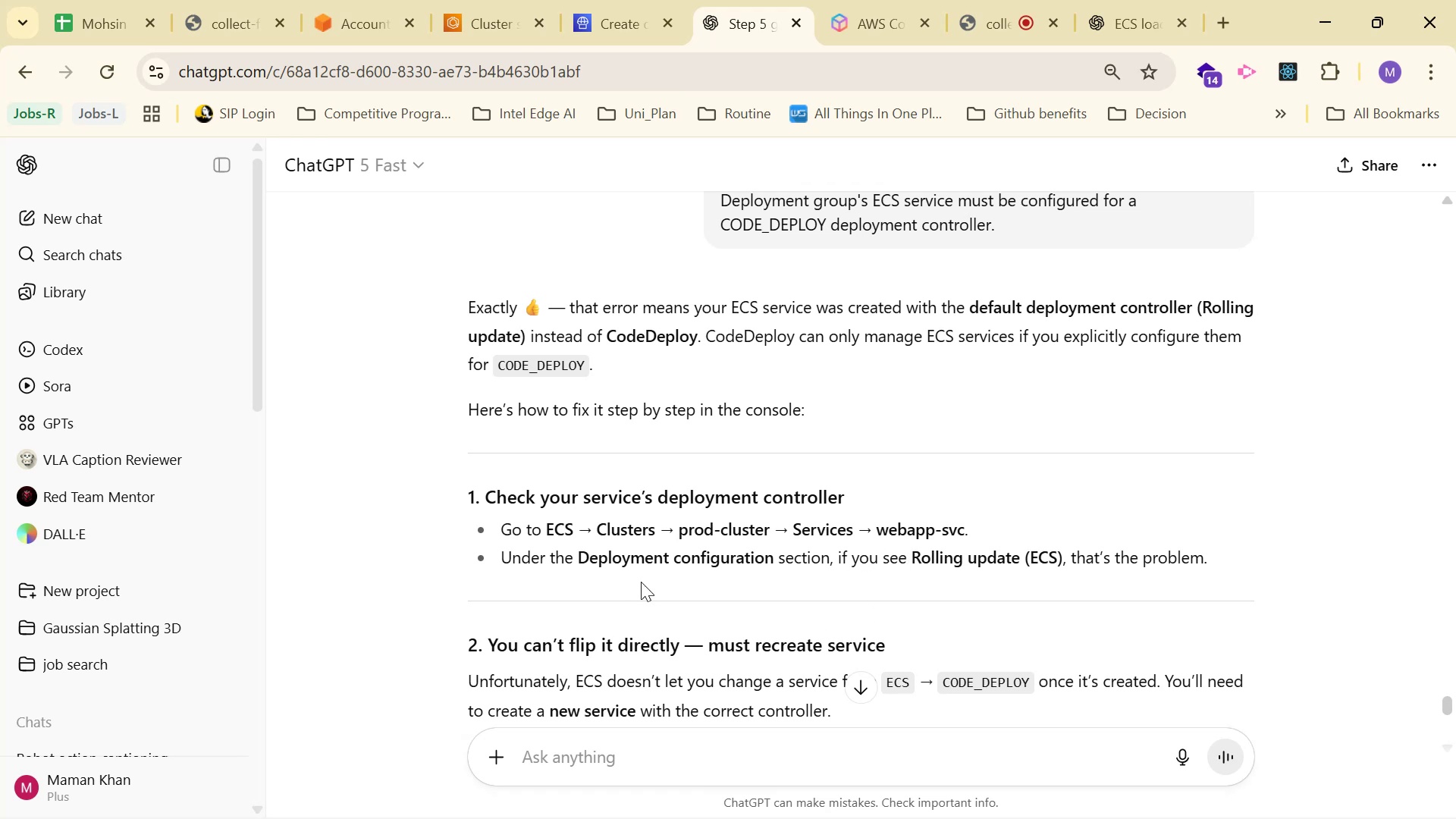 
wait(17.51)
 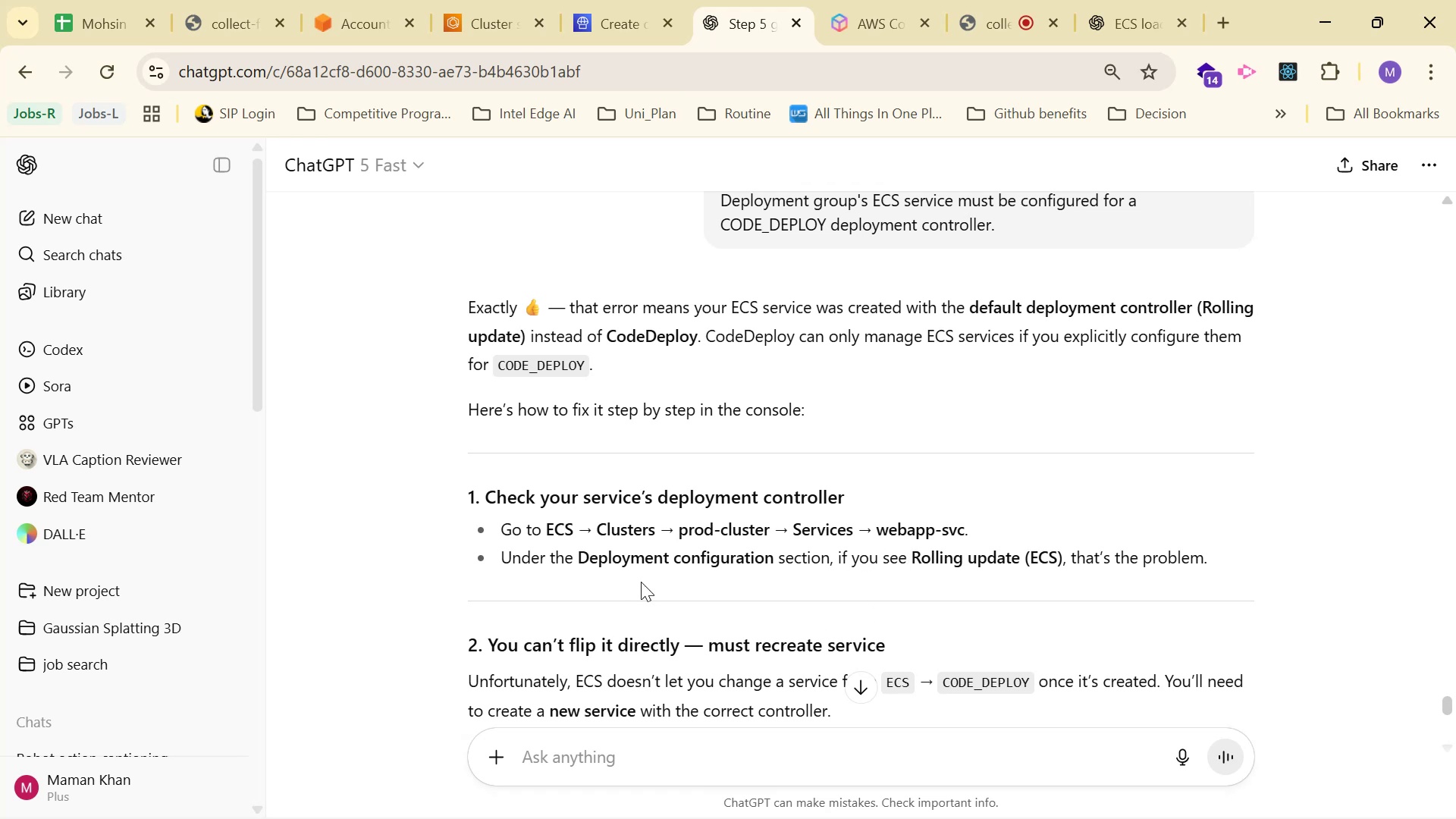 
scroll: coordinate [1255, 460], scroll_direction: down, amount: 1.0
 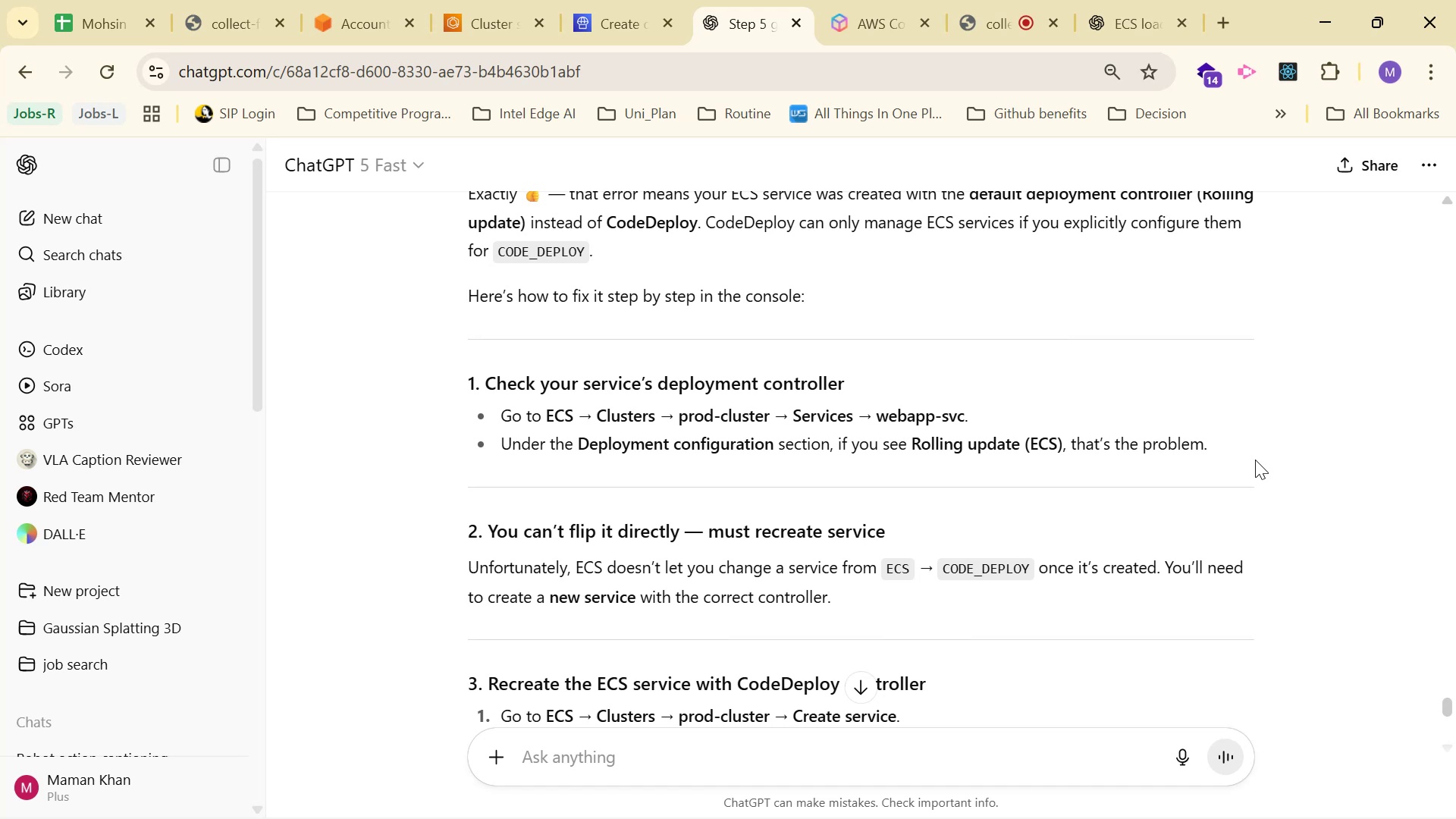 
wait(9.12)
 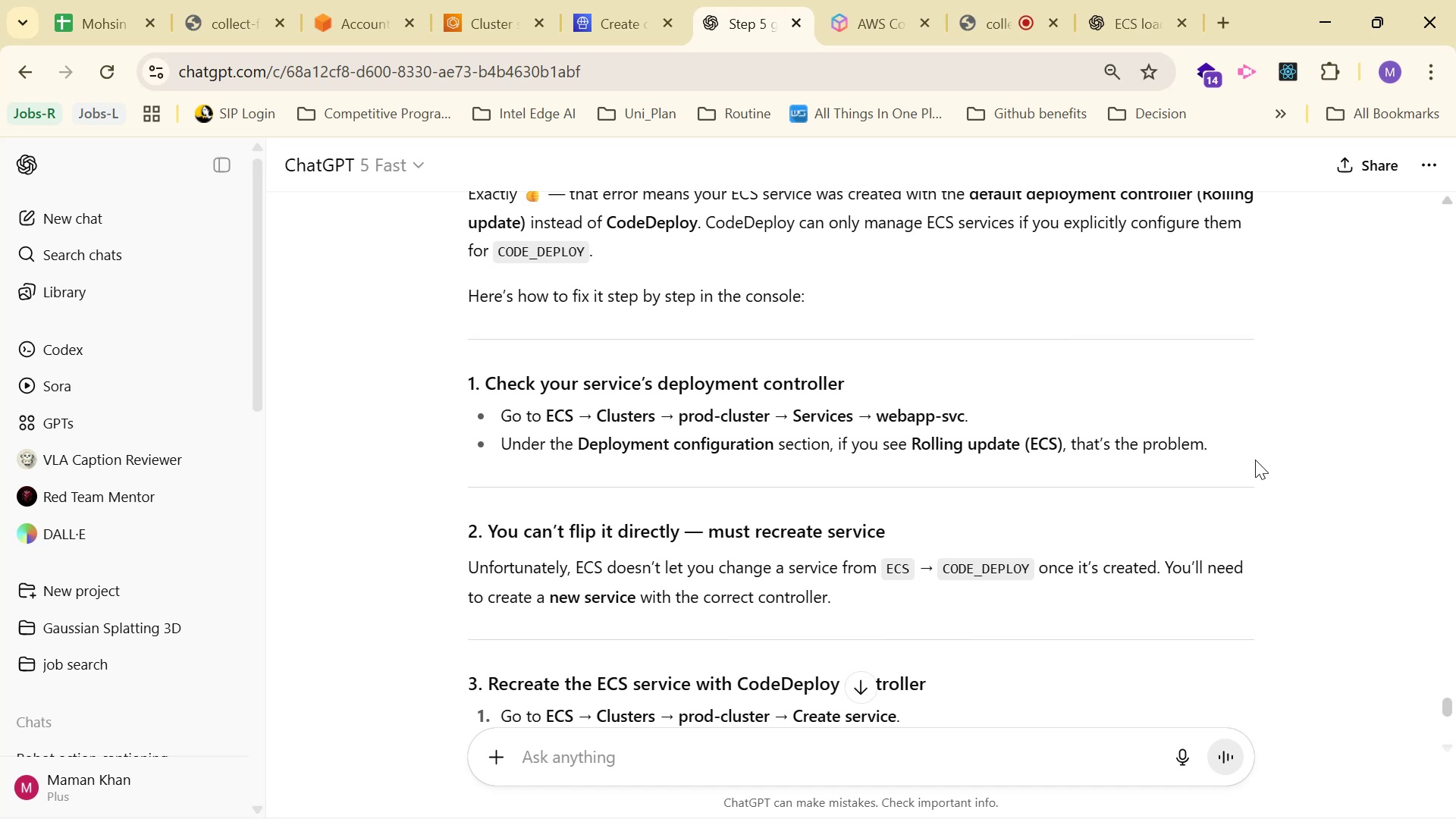 
scroll: coordinate [1265, 453], scroll_direction: down, amount: 1.0
 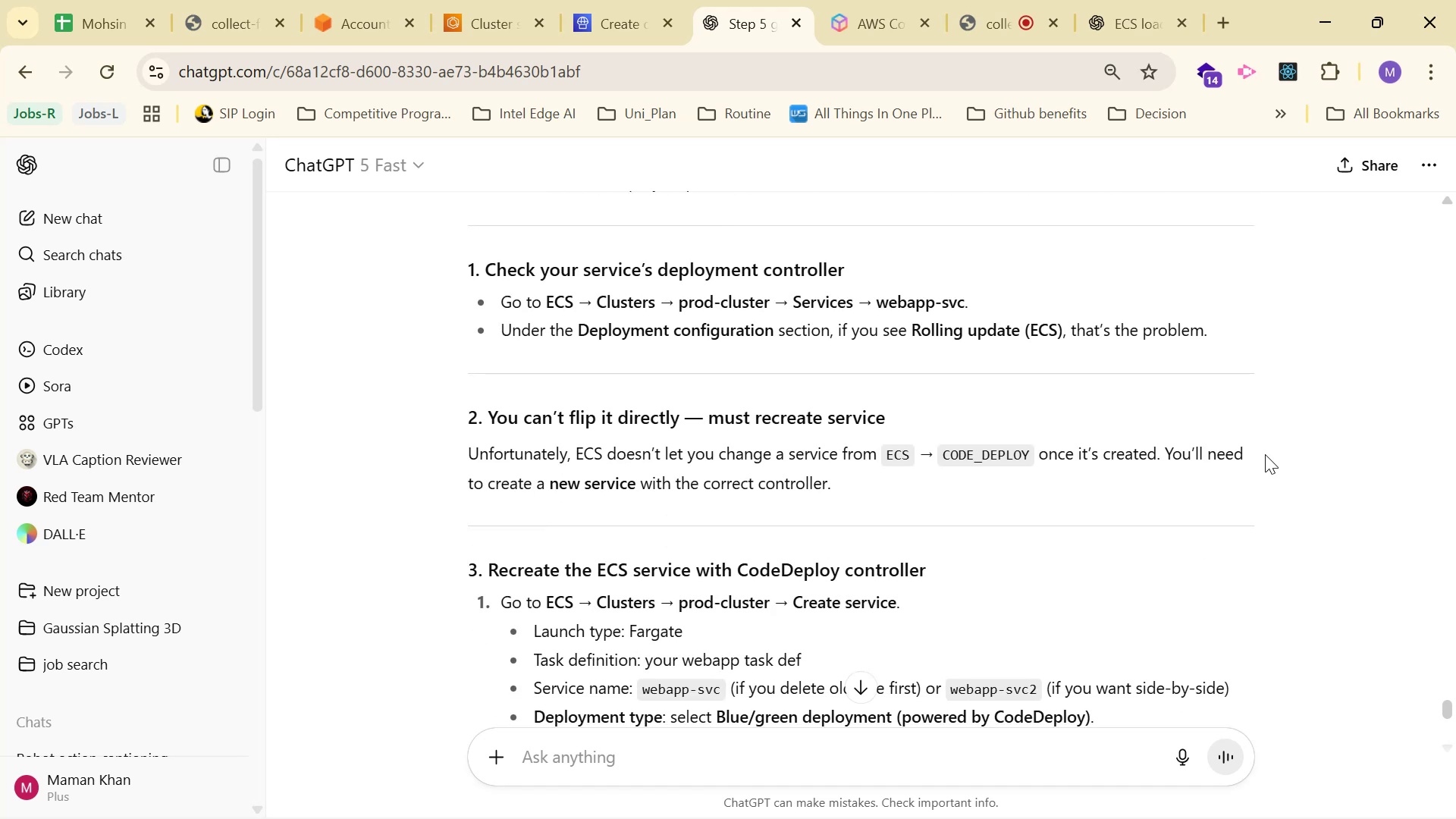 
left_click([484, 2])
 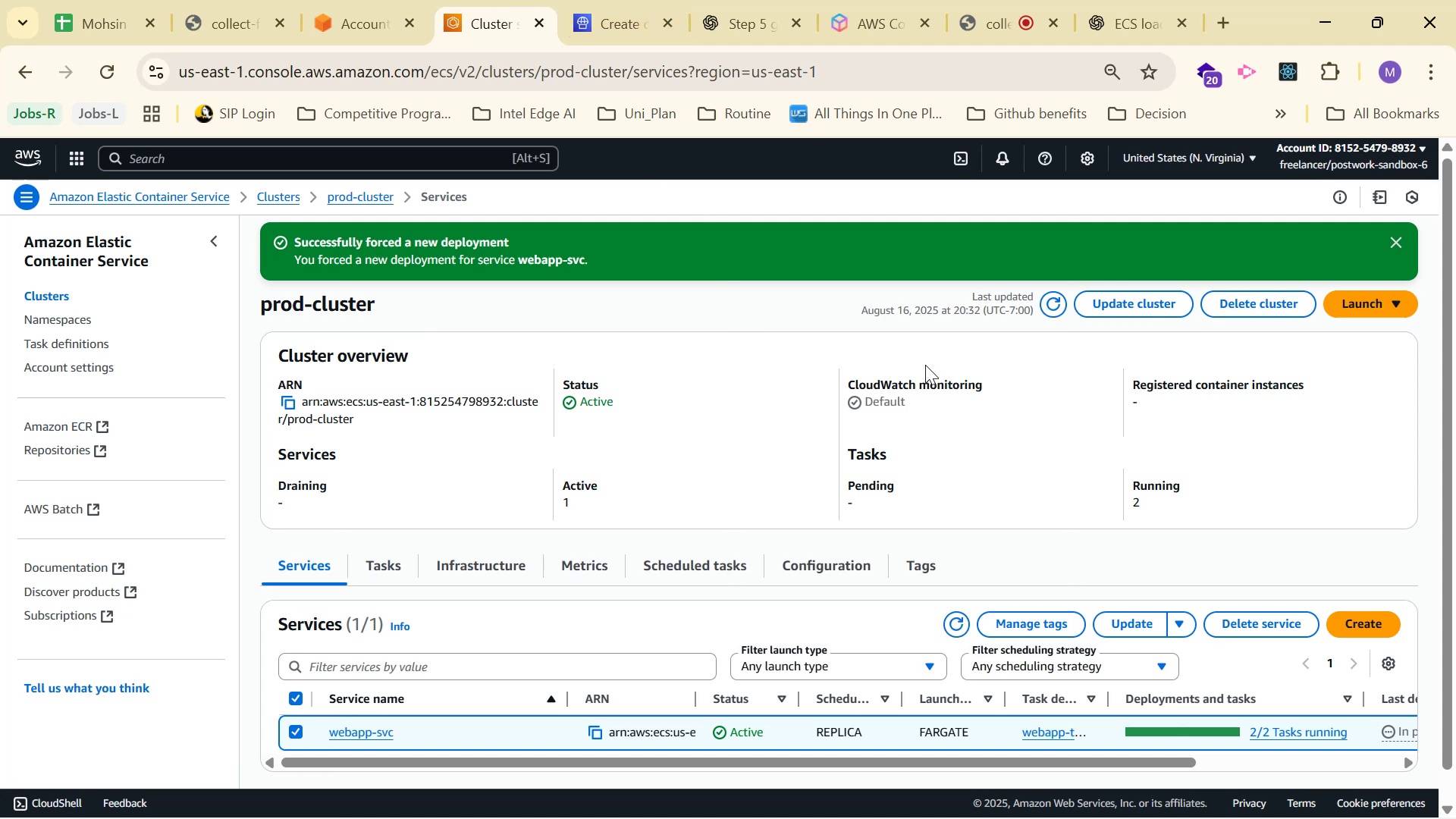 
scroll: coordinate [932, 362], scroll_direction: down, amount: 2.0
 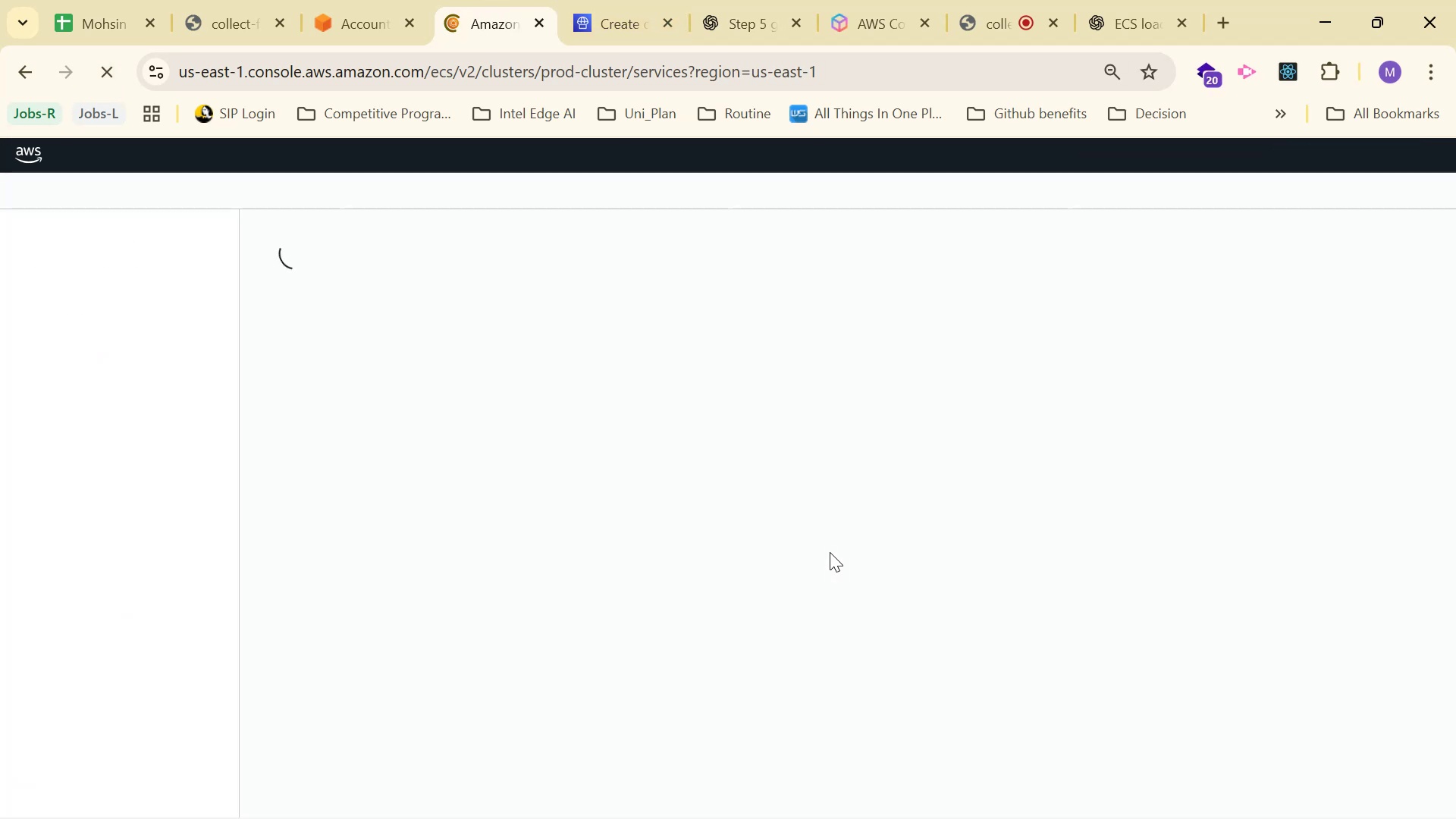 
wait(10.36)
 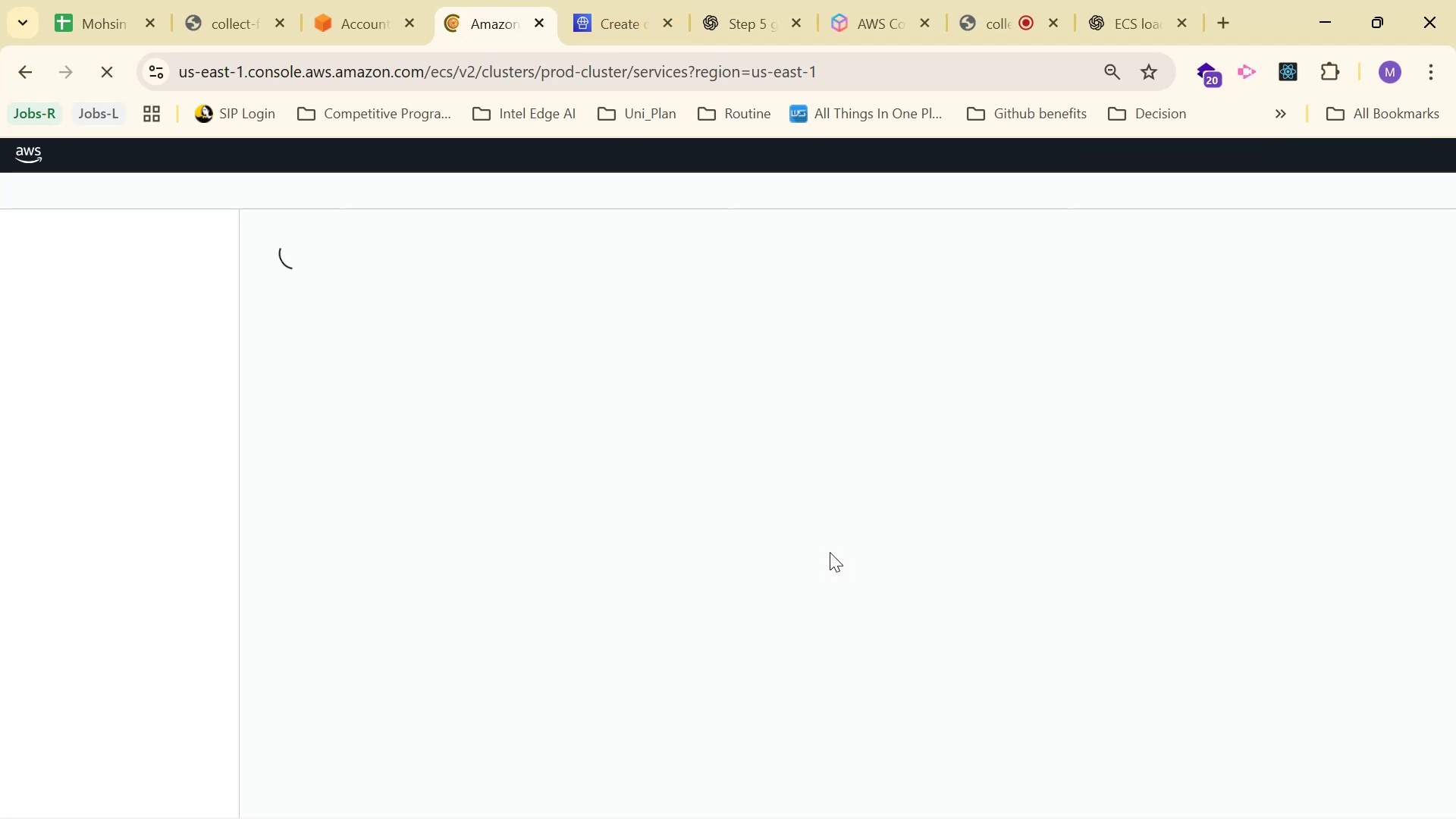 
left_click_drag(start_coordinate=[892, 686], to_coordinate=[1033, 698])
 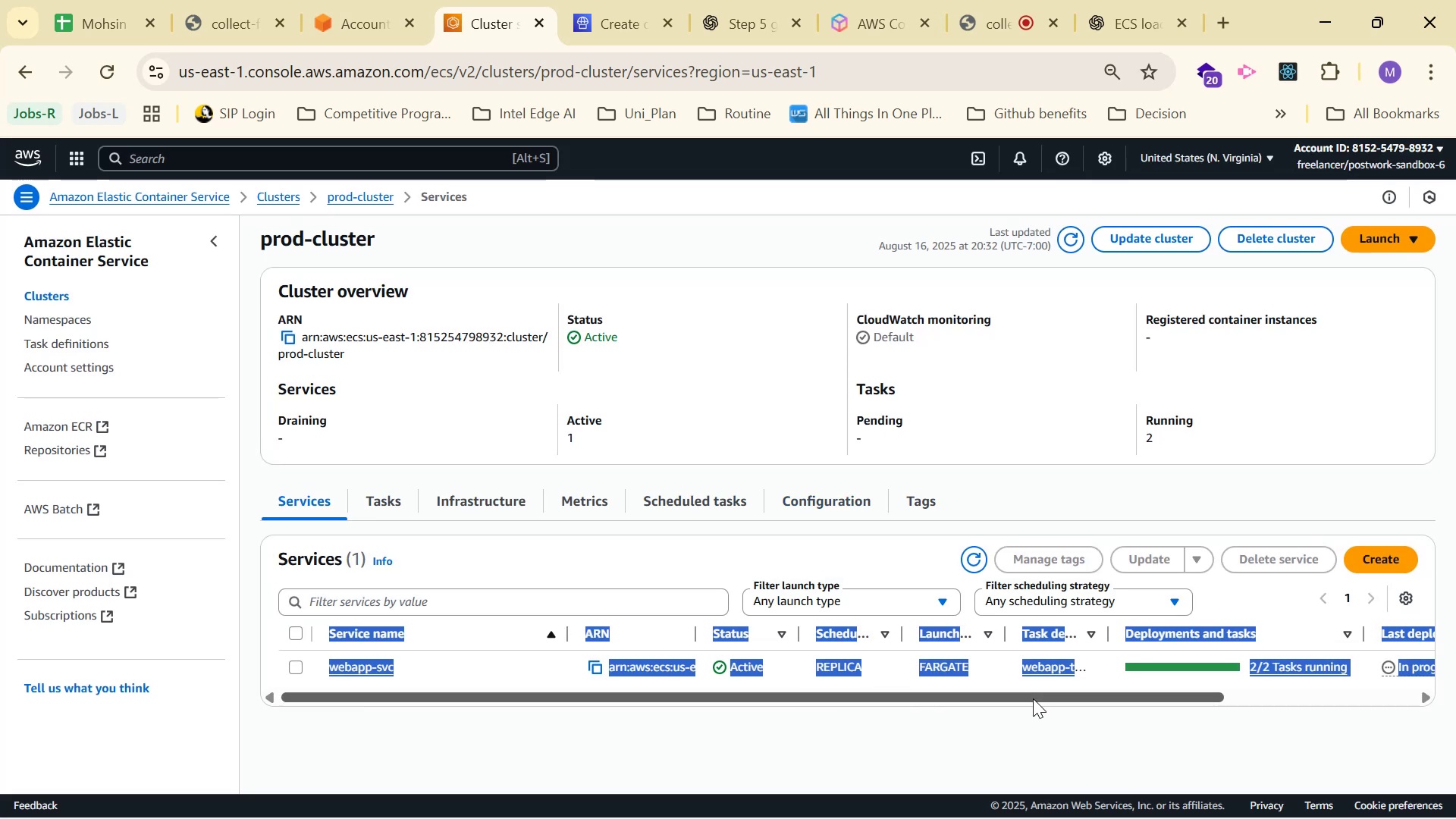 
left_click_drag(start_coordinate=[1035, 695], to_coordinate=[1222, 691])
 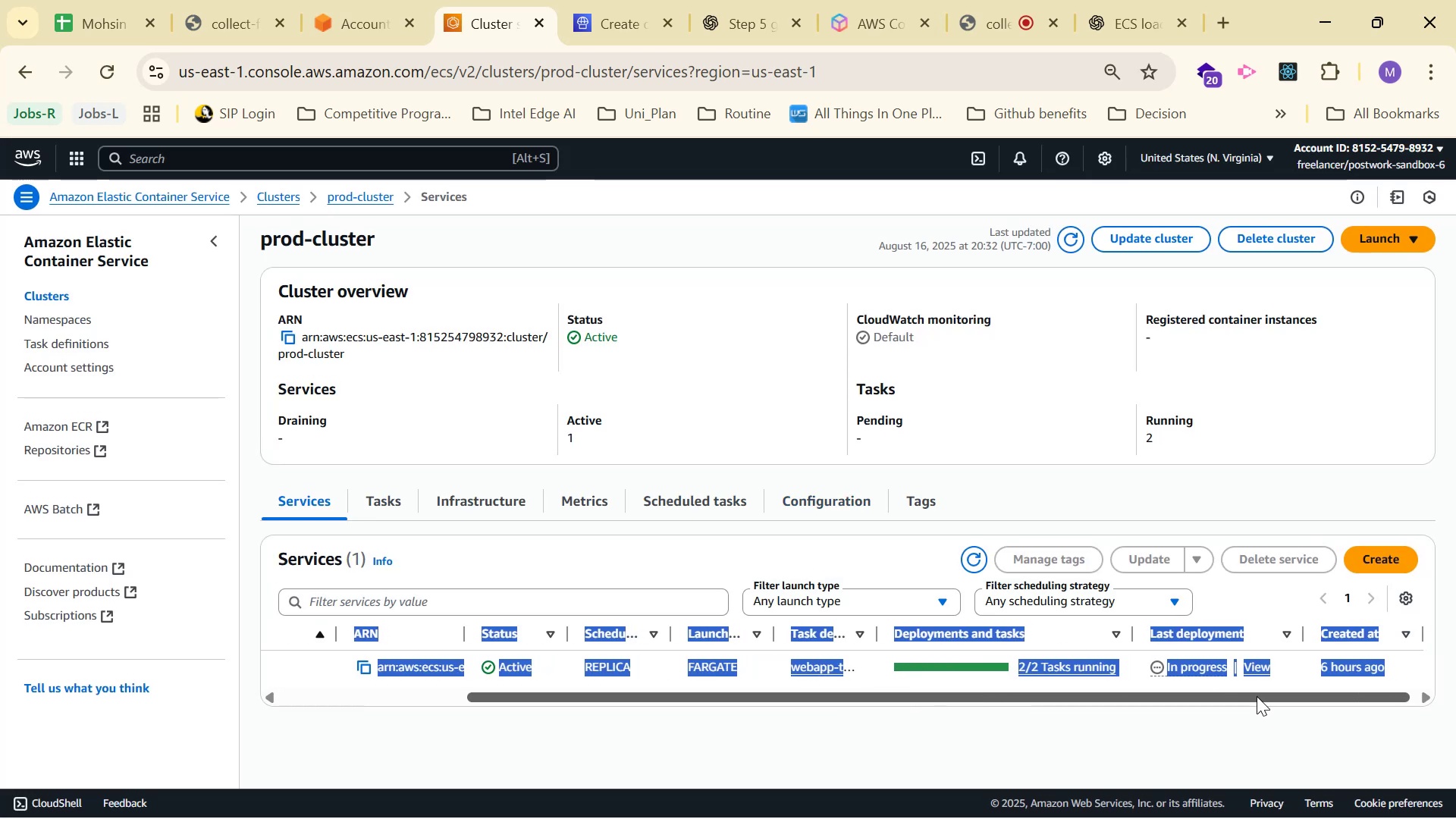 
left_click([1244, 742])
 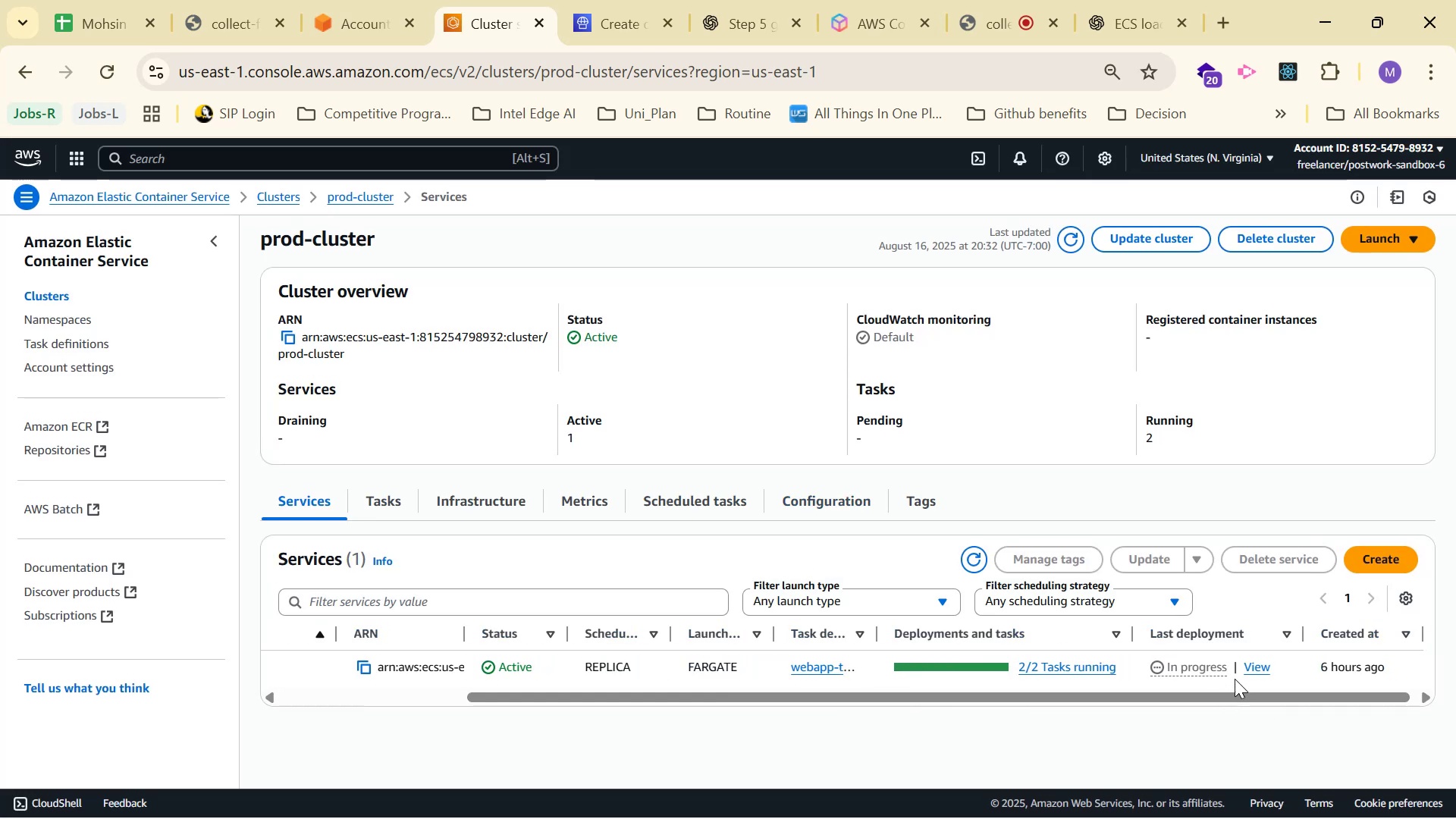 
left_click_drag(start_coordinate=[1224, 693], to_coordinate=[1260, 685])
 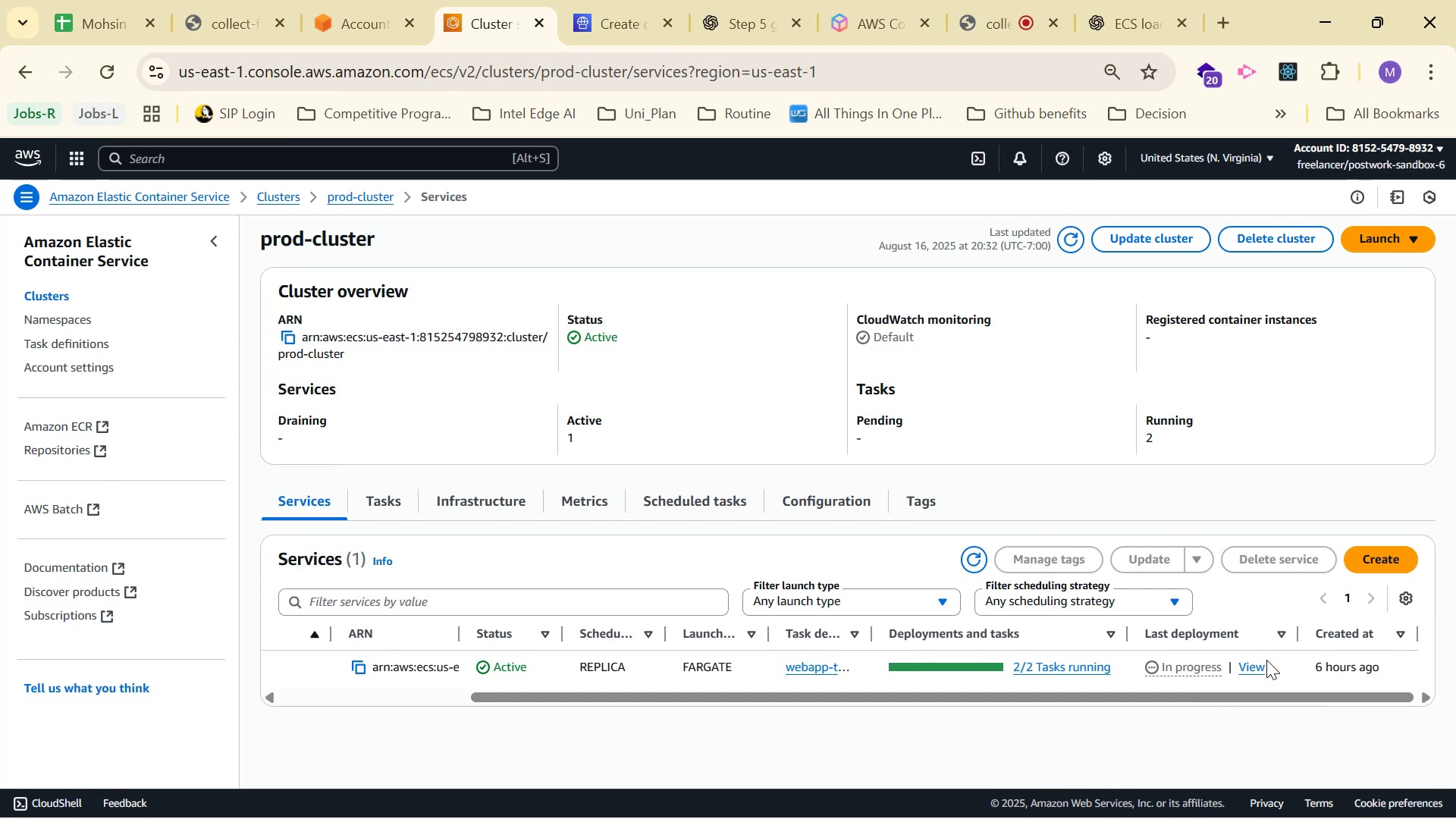 
left_click([1254, 664])
 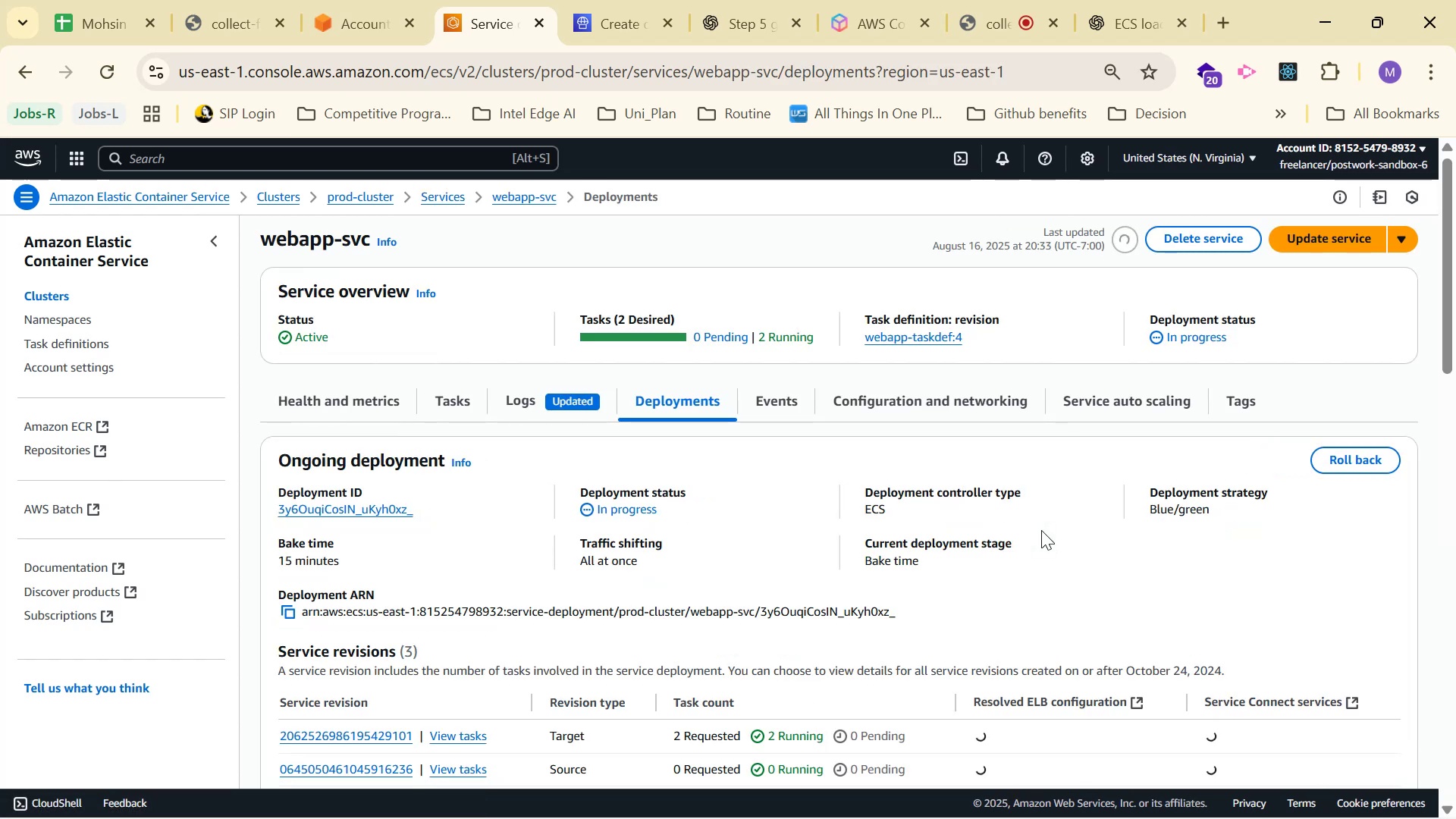 
scroll: coordinate [761, 532], scroll_direction: down, amount: 6.0
 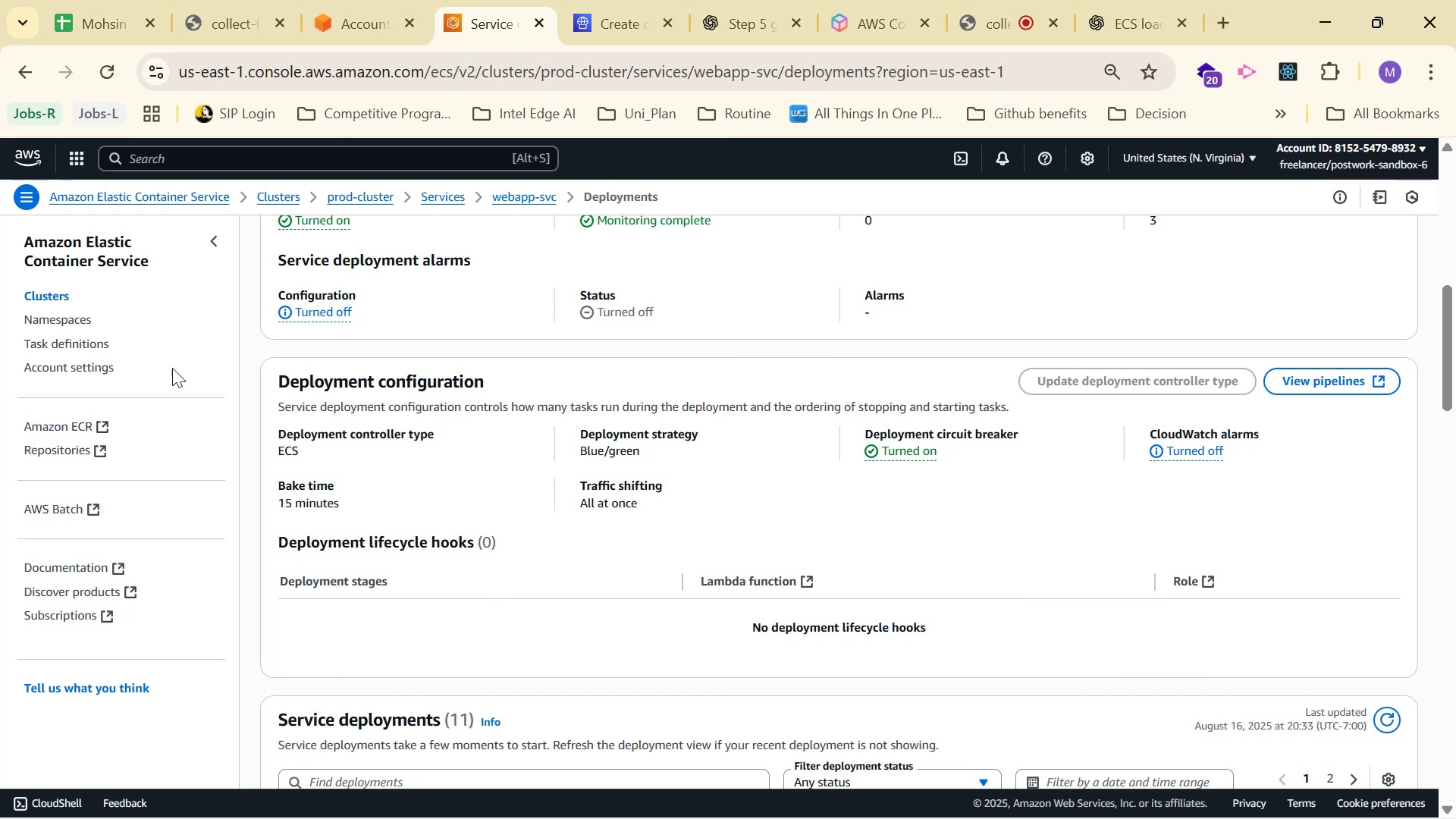 
scroll: coordinate [705, 438], scroll_direction: up, amount: 6.0
 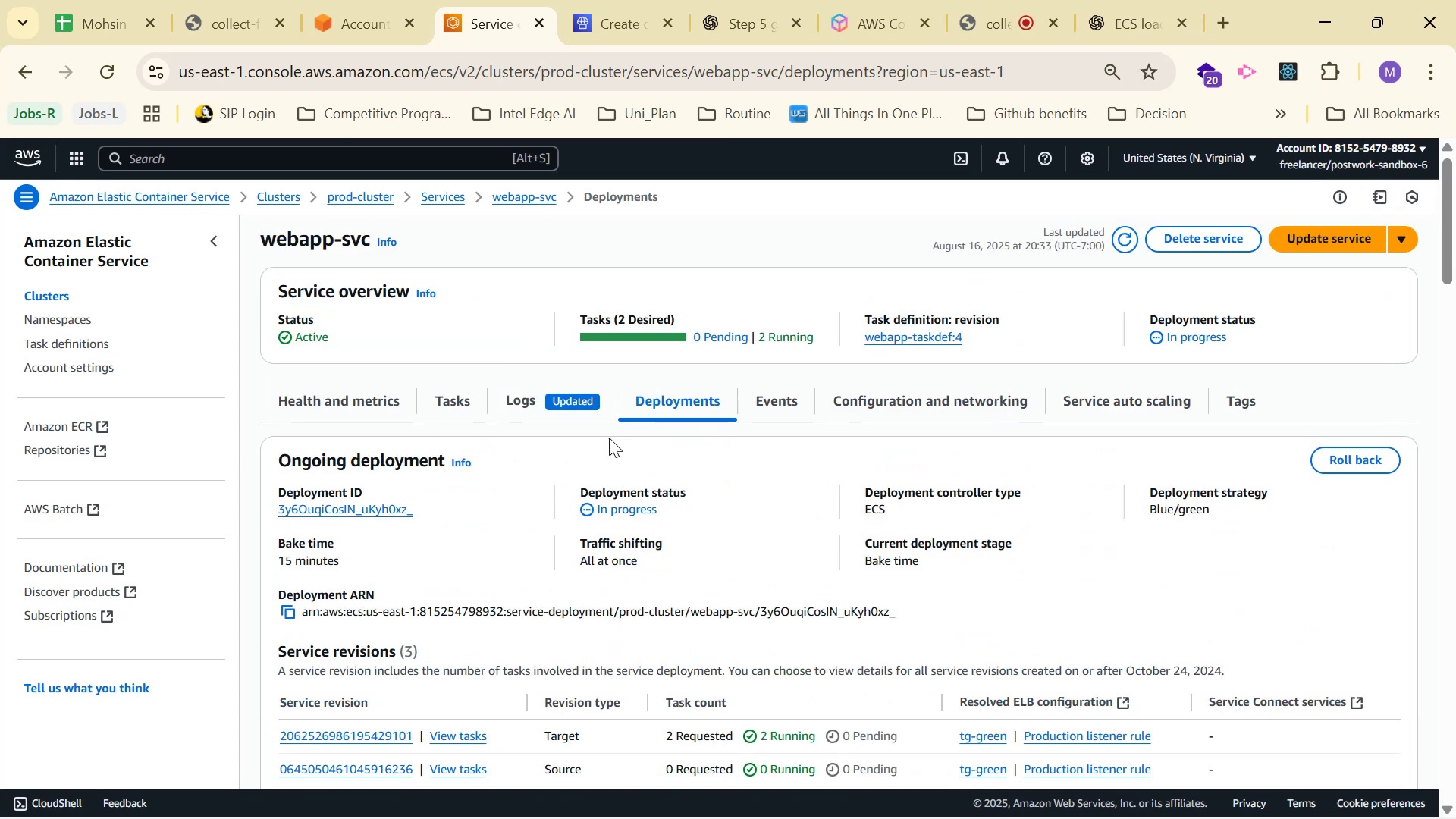 
left_click([447, 406])
 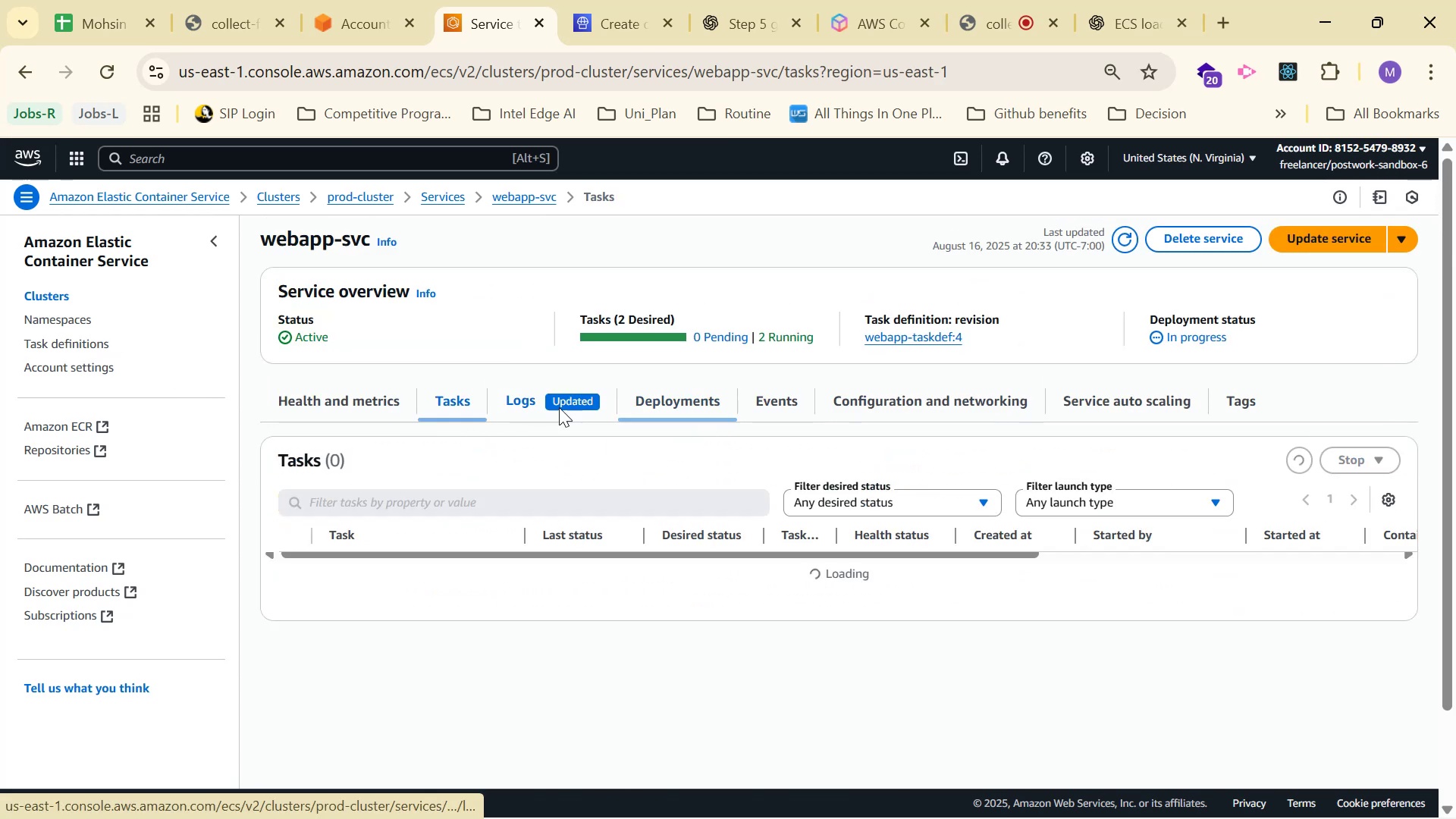 
scroll: coordinate [865, 394], scroll_direction: down, amount: 1.0
 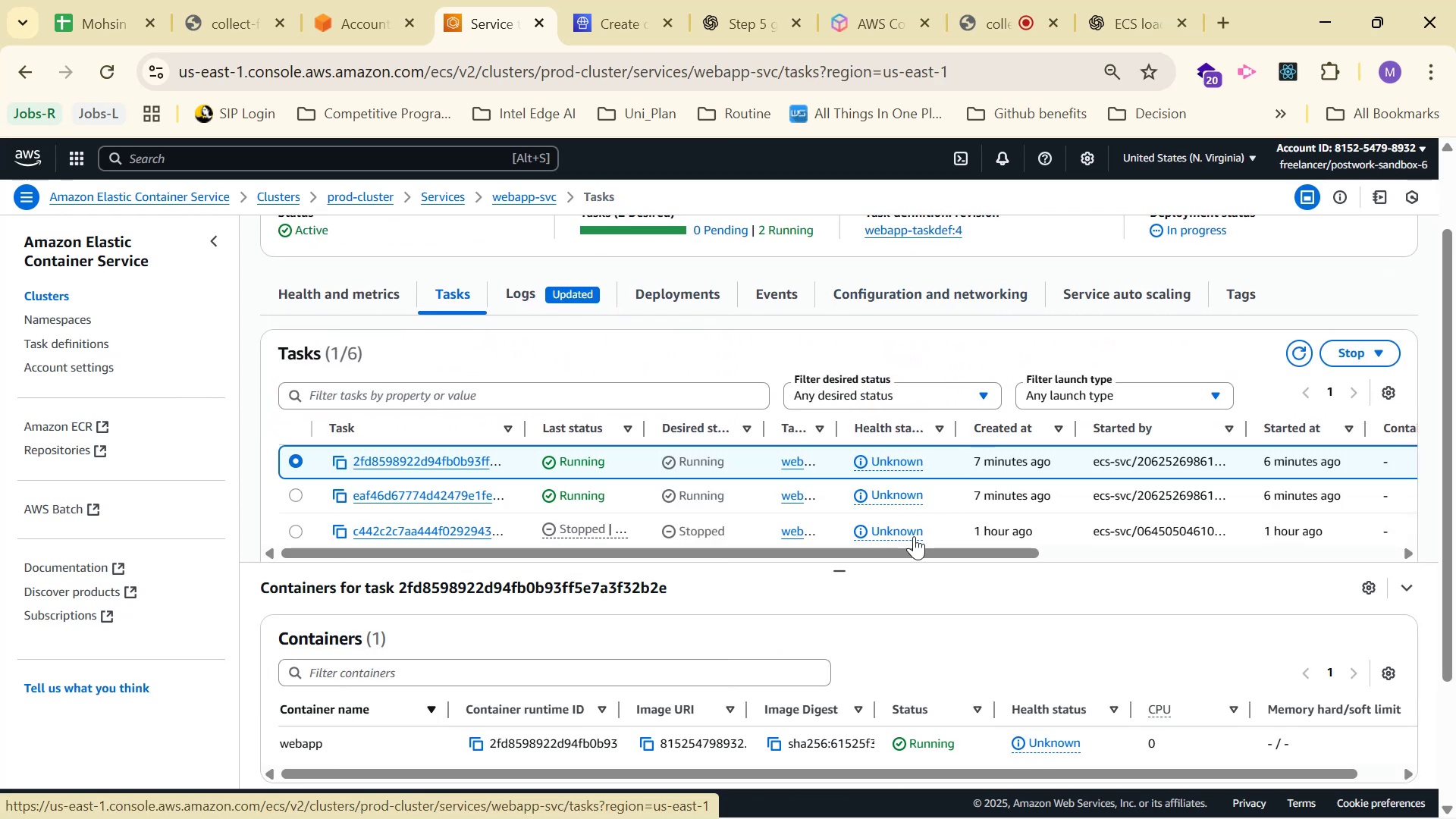 
left_click_drag(start_coordinate=[934, 549], to_coordinate=[791, 541])
 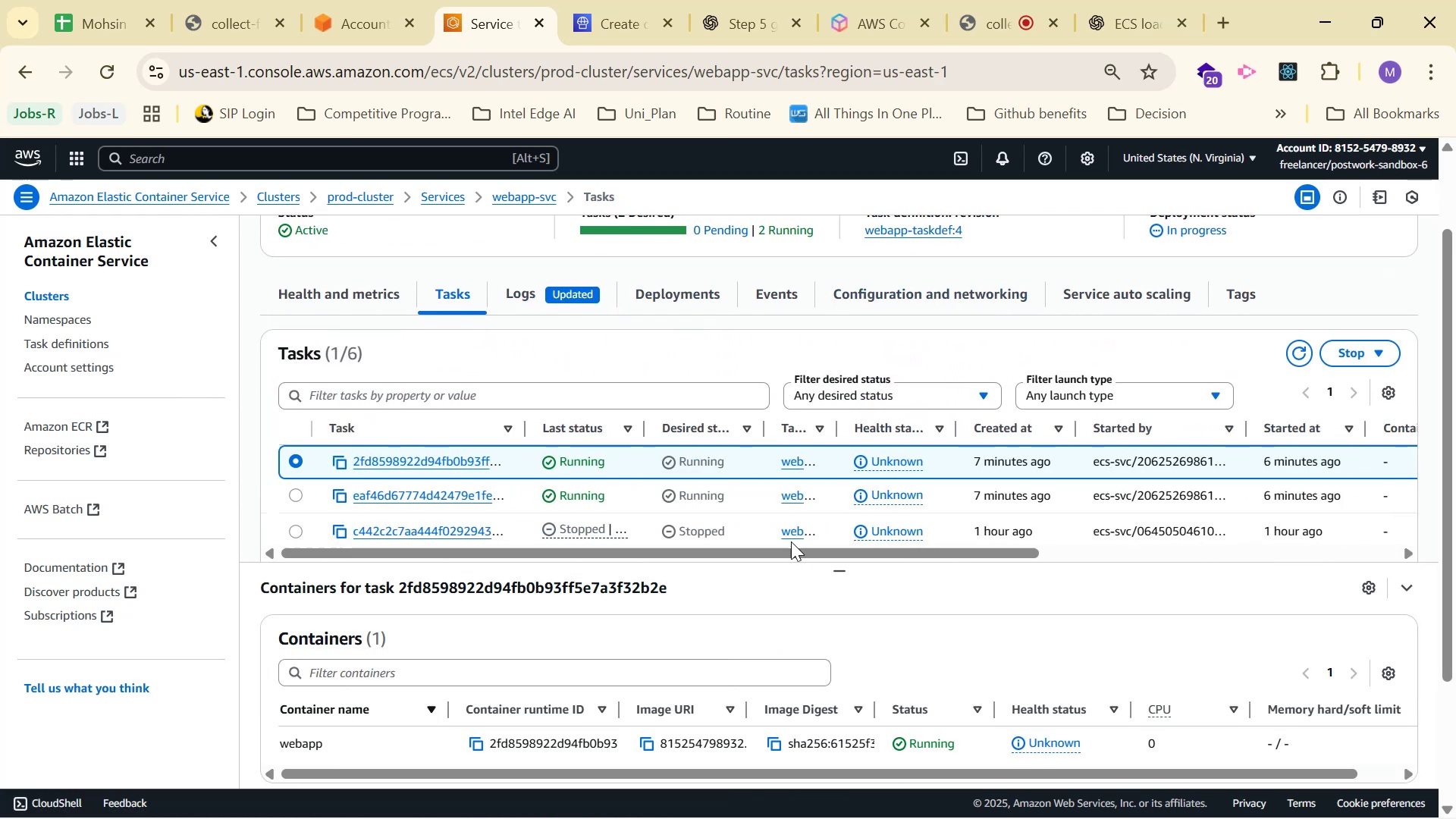 
scroll: coordinate [1114, 645], scroll_direction: down, amount: 6.0
 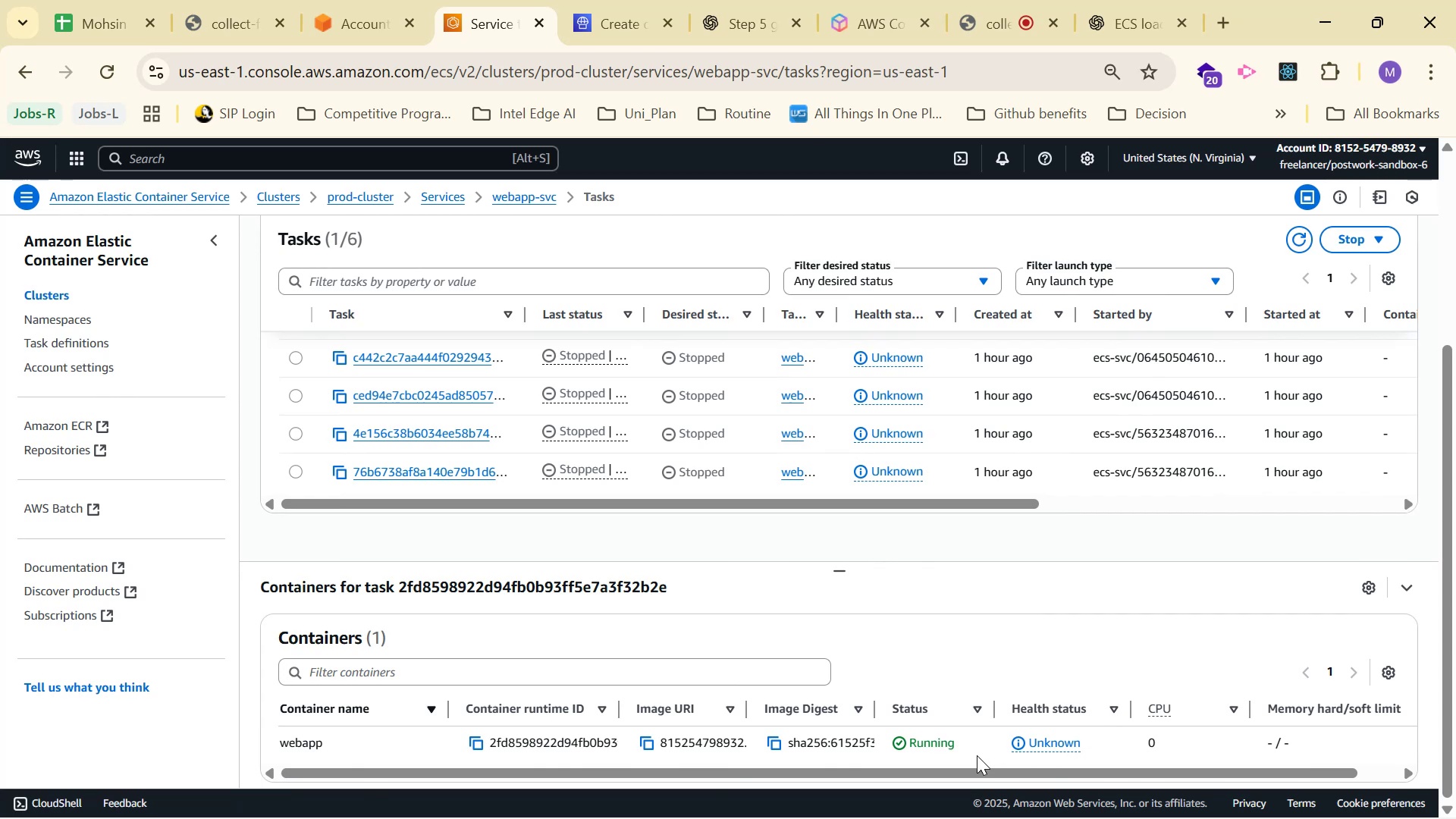 
left_click_drag(start_coordinate=[969, 765], to_coordinate=[916, 768])
 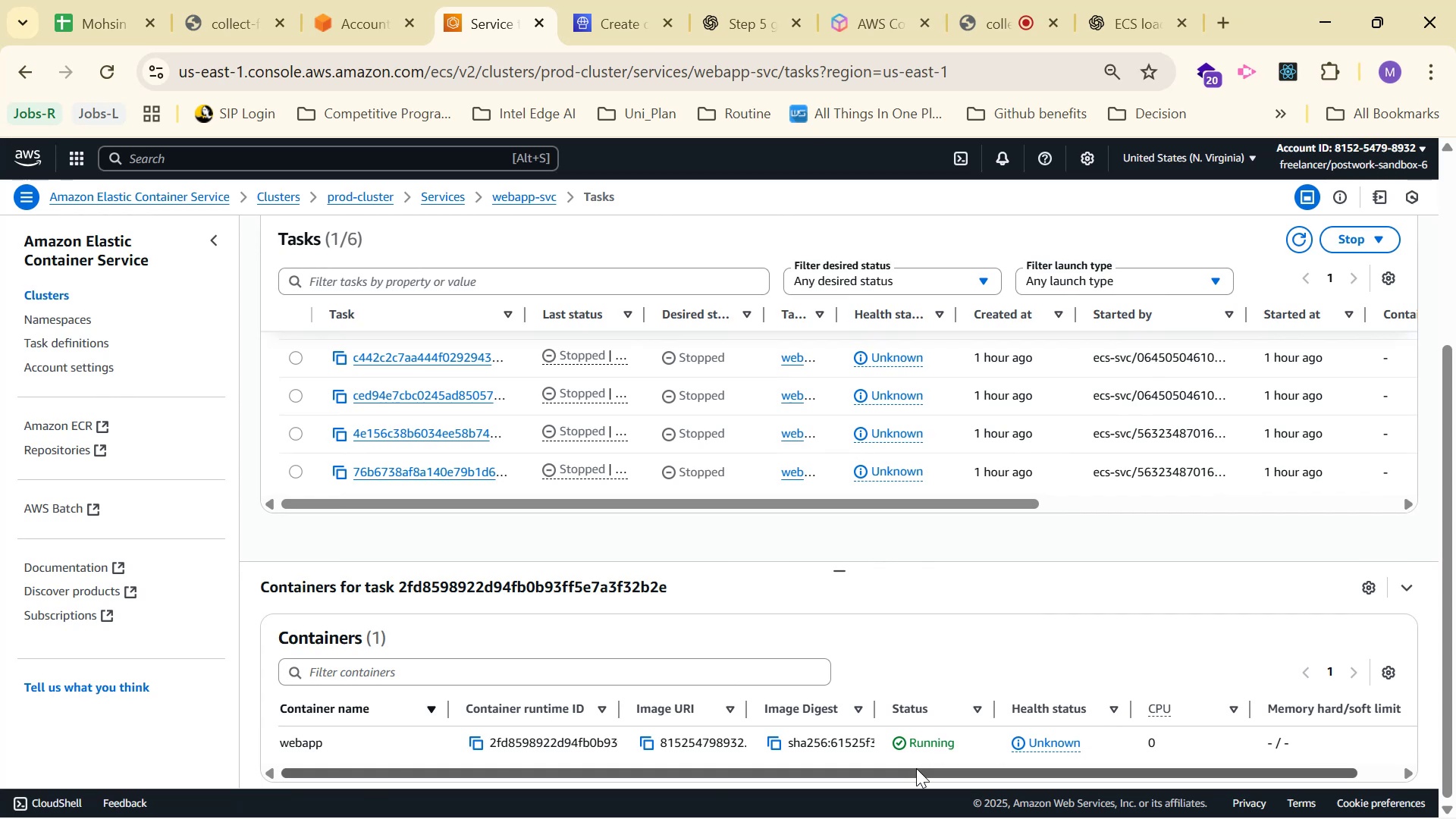 
left_click_drag(start_coordinate=[916, 768], to_coordinate=[772, 771])
 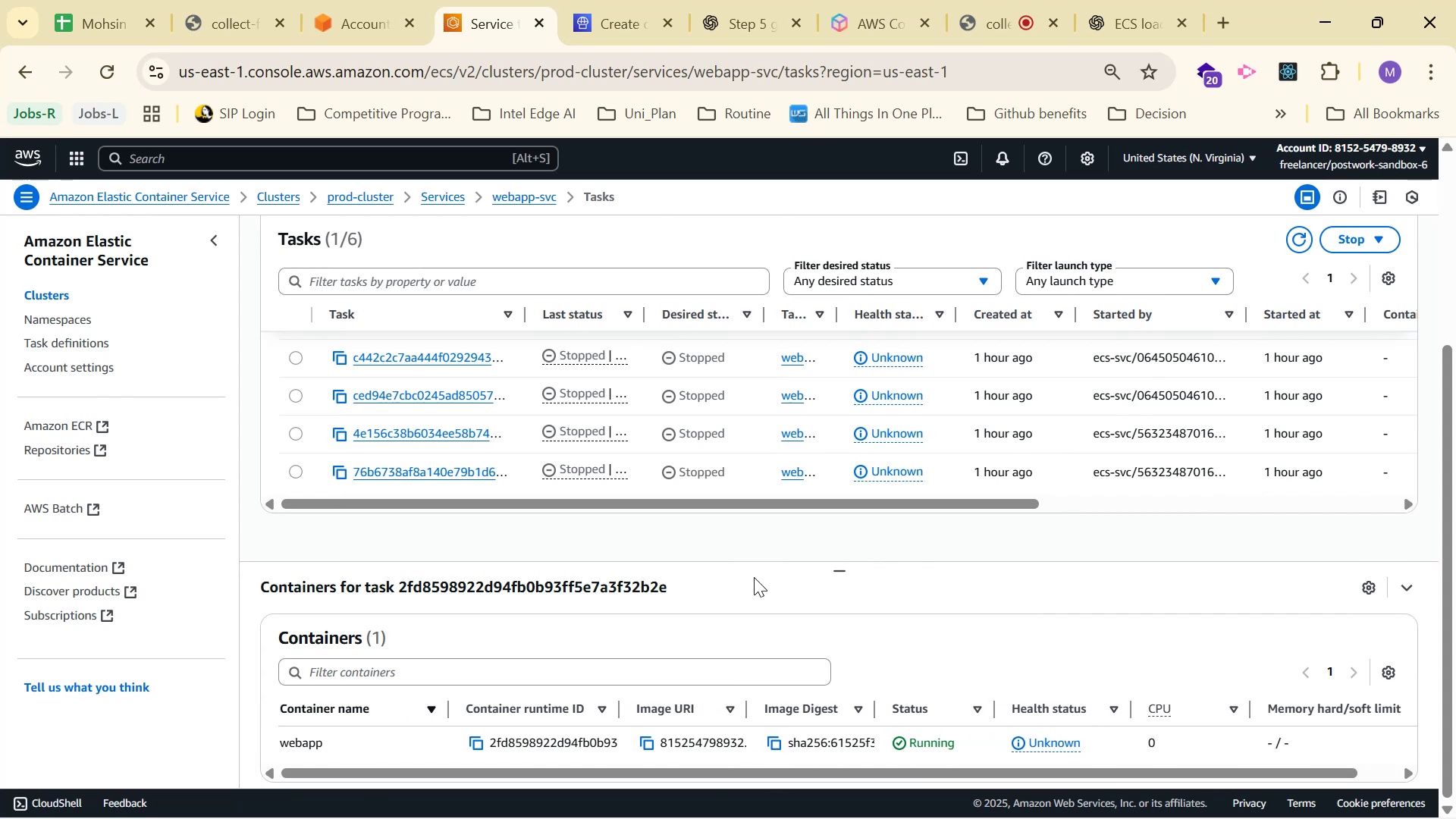 
scroll: coordinate [747, 560], scroll_direction: up, amount: 3.0
 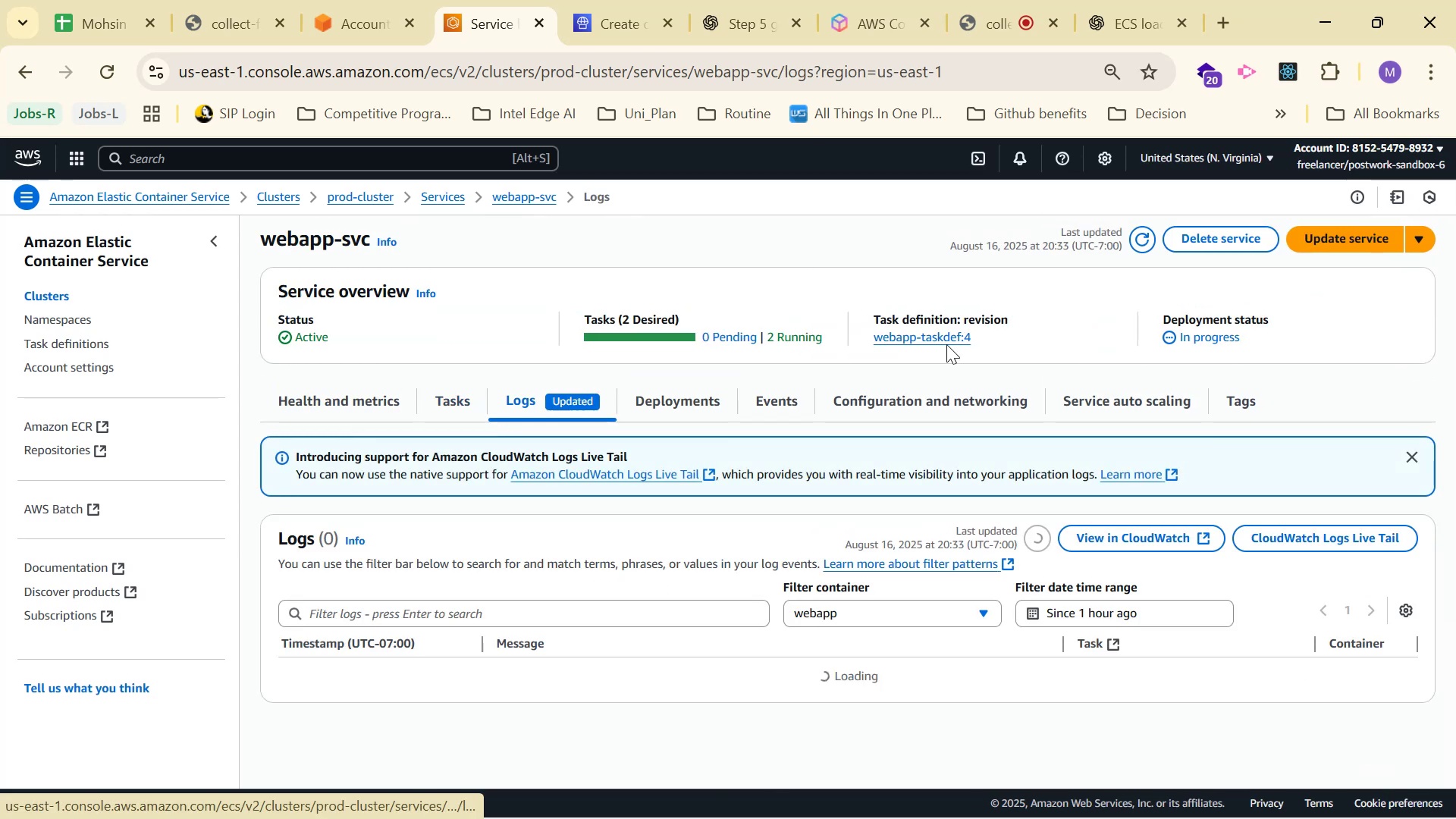 
scroll: coordinate [896, 599], scroll_direction: down, amount: 3.0
 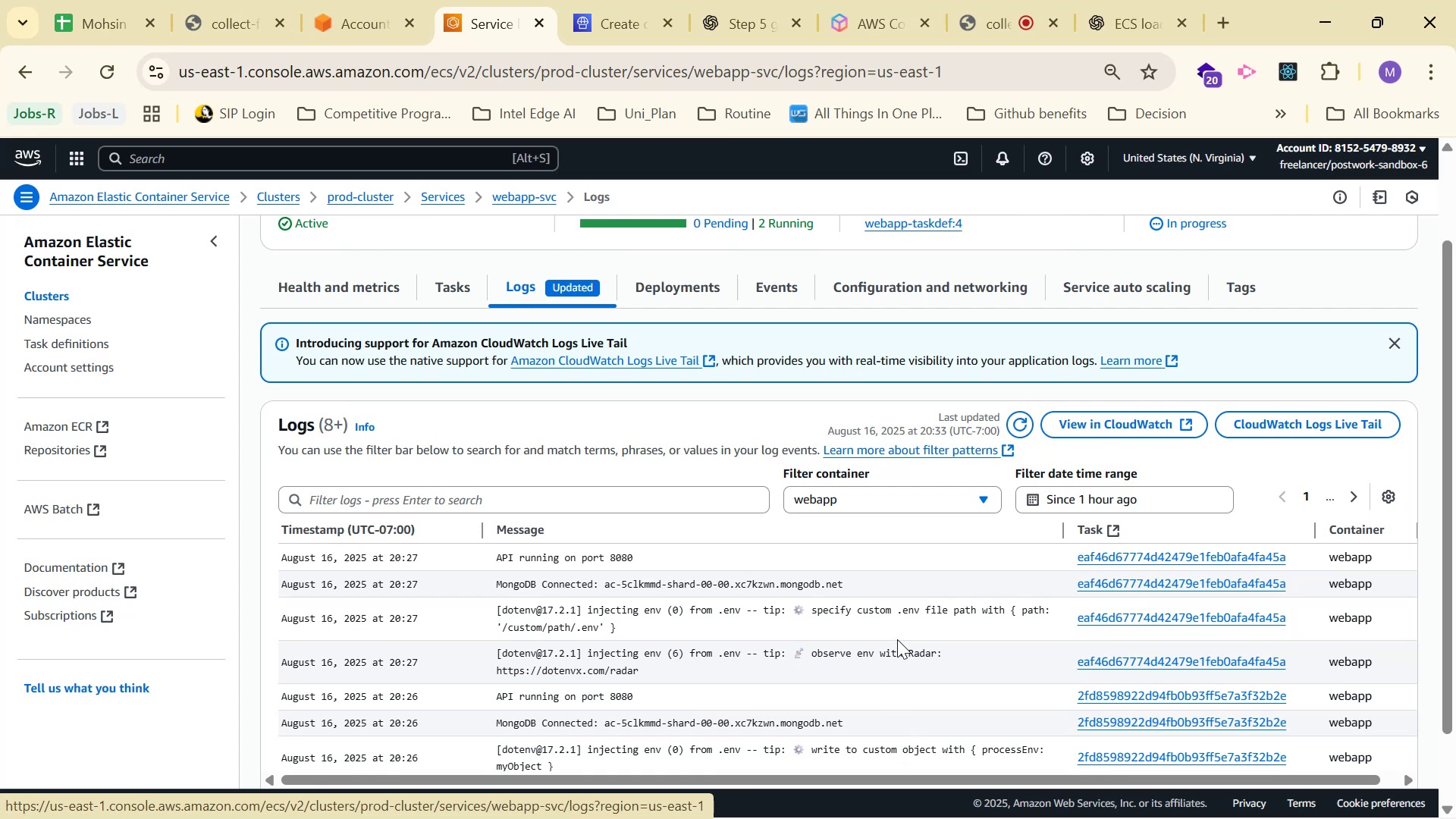 
wait(7.07)
 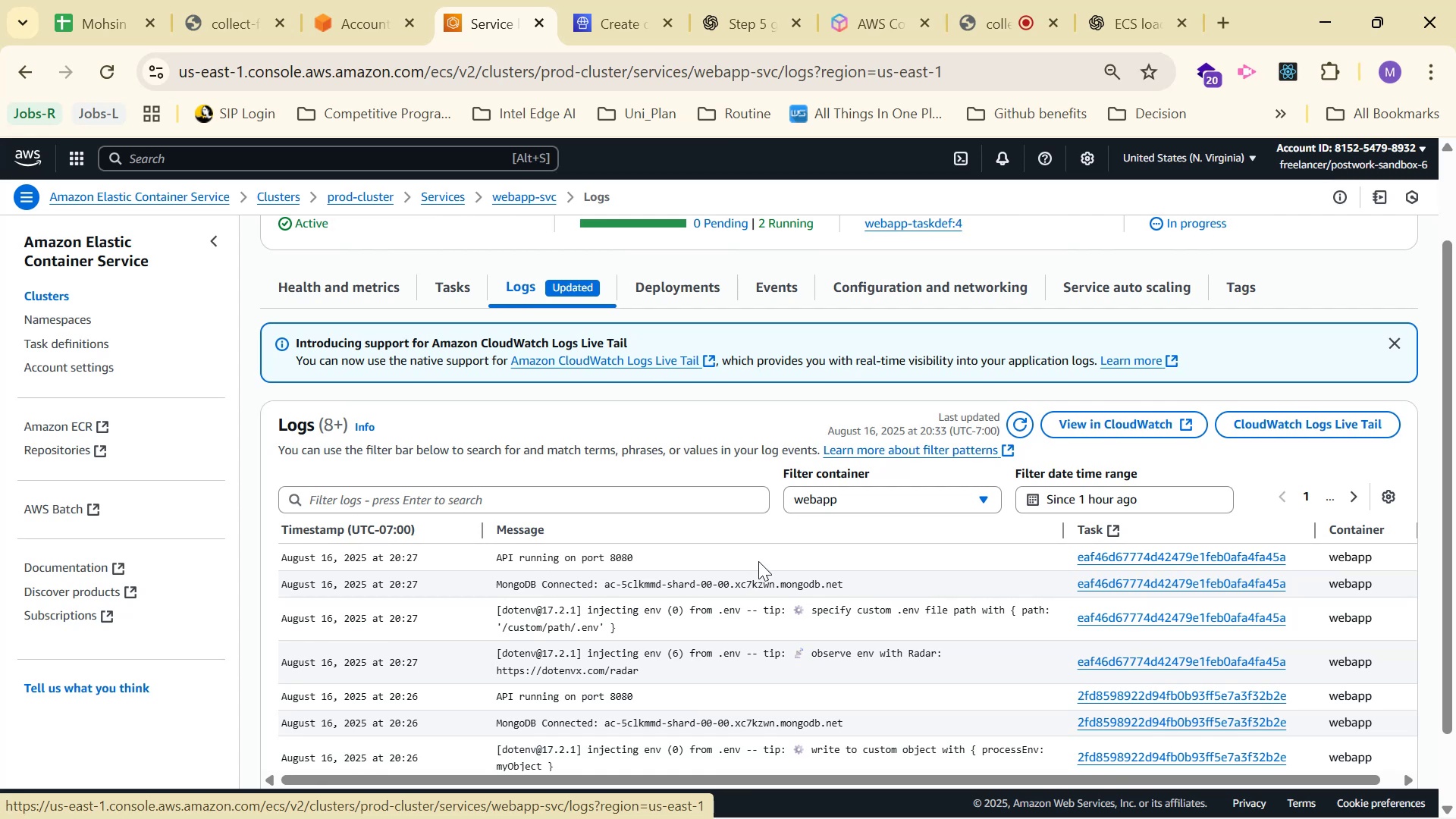 
left_click([1153, 432])
 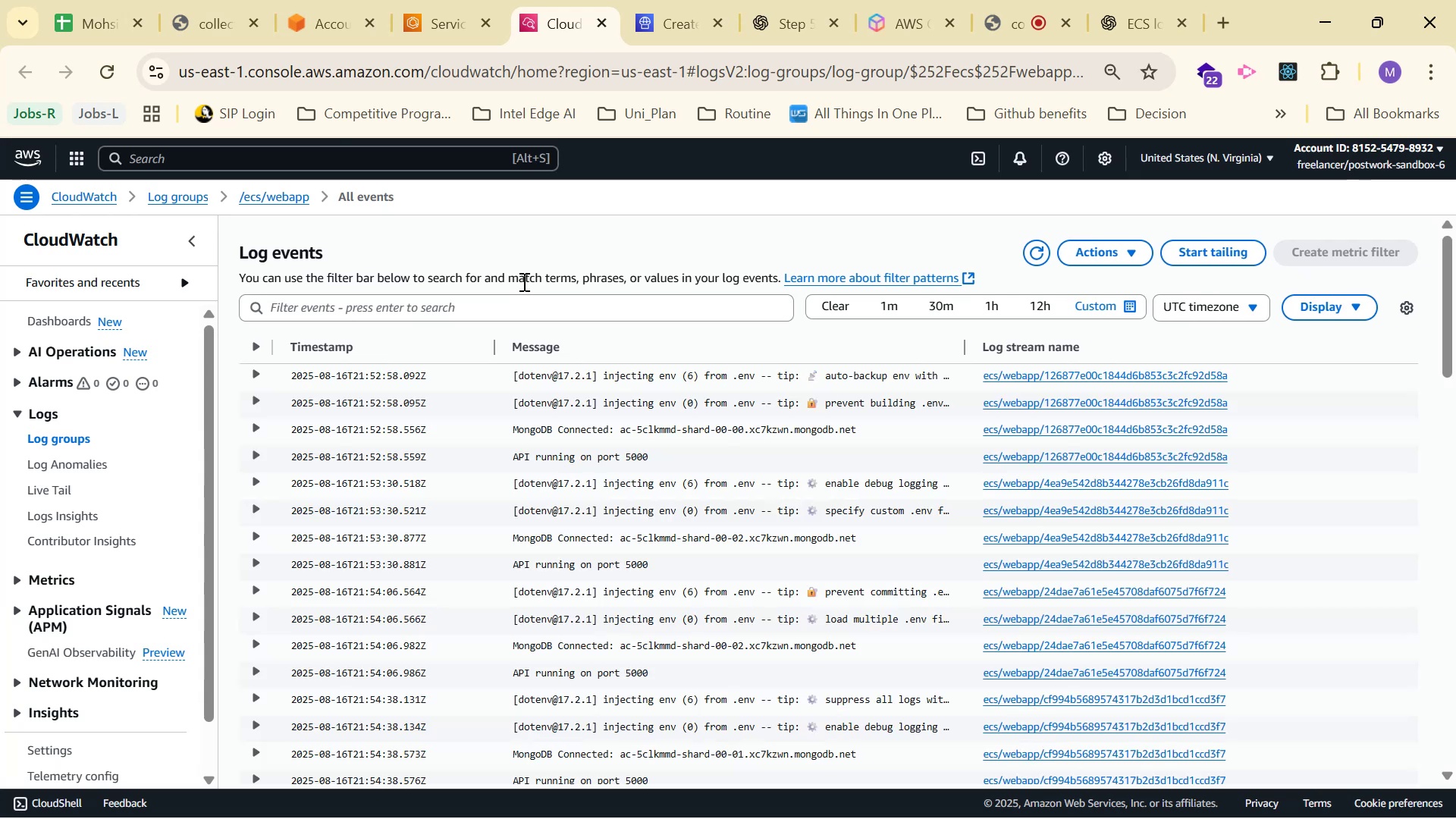 
wait(22.08)
 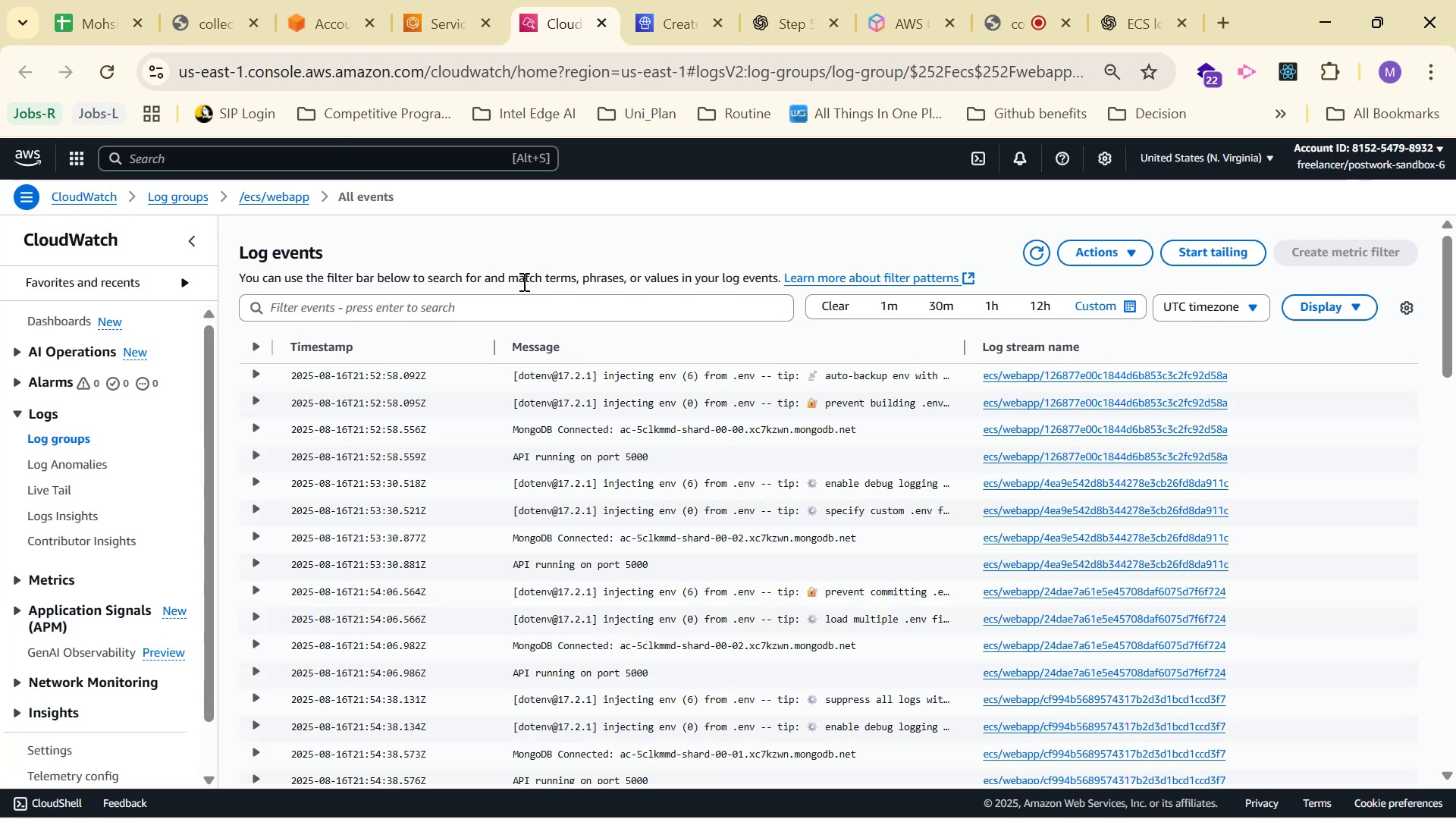 
left_click([348, 378])
 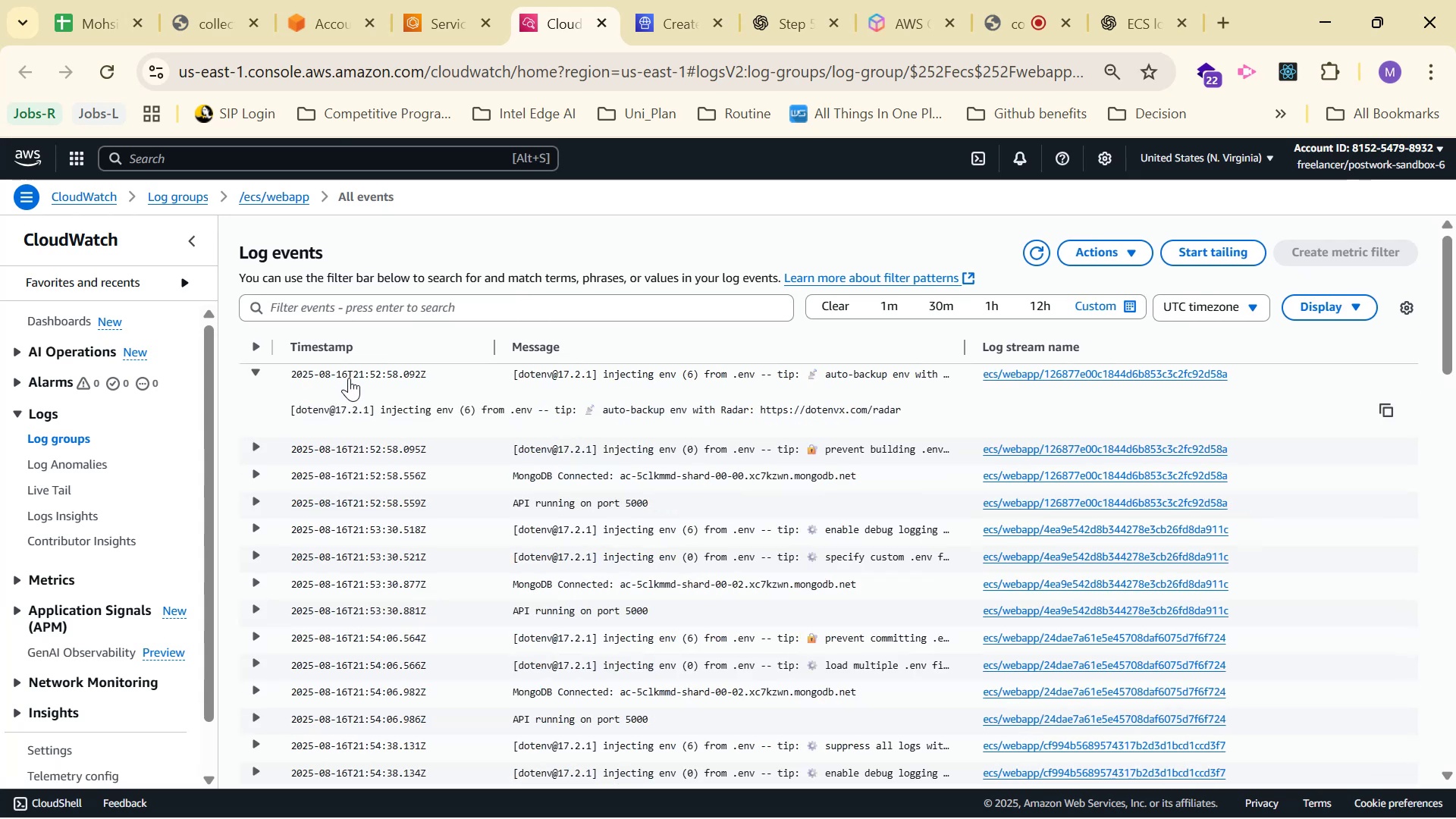 
left_click([353, 375])
 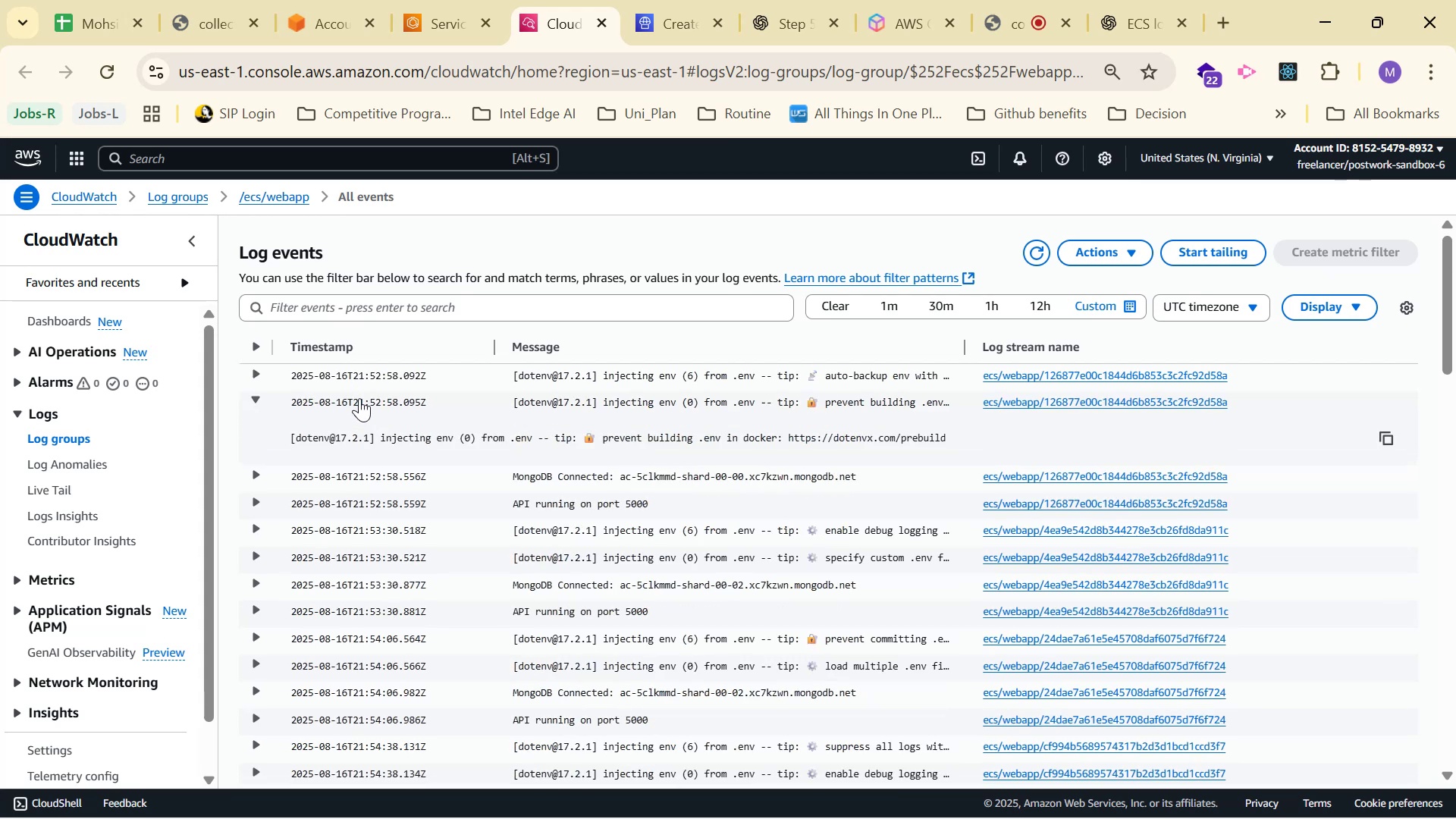 
left_click([359, 398])
 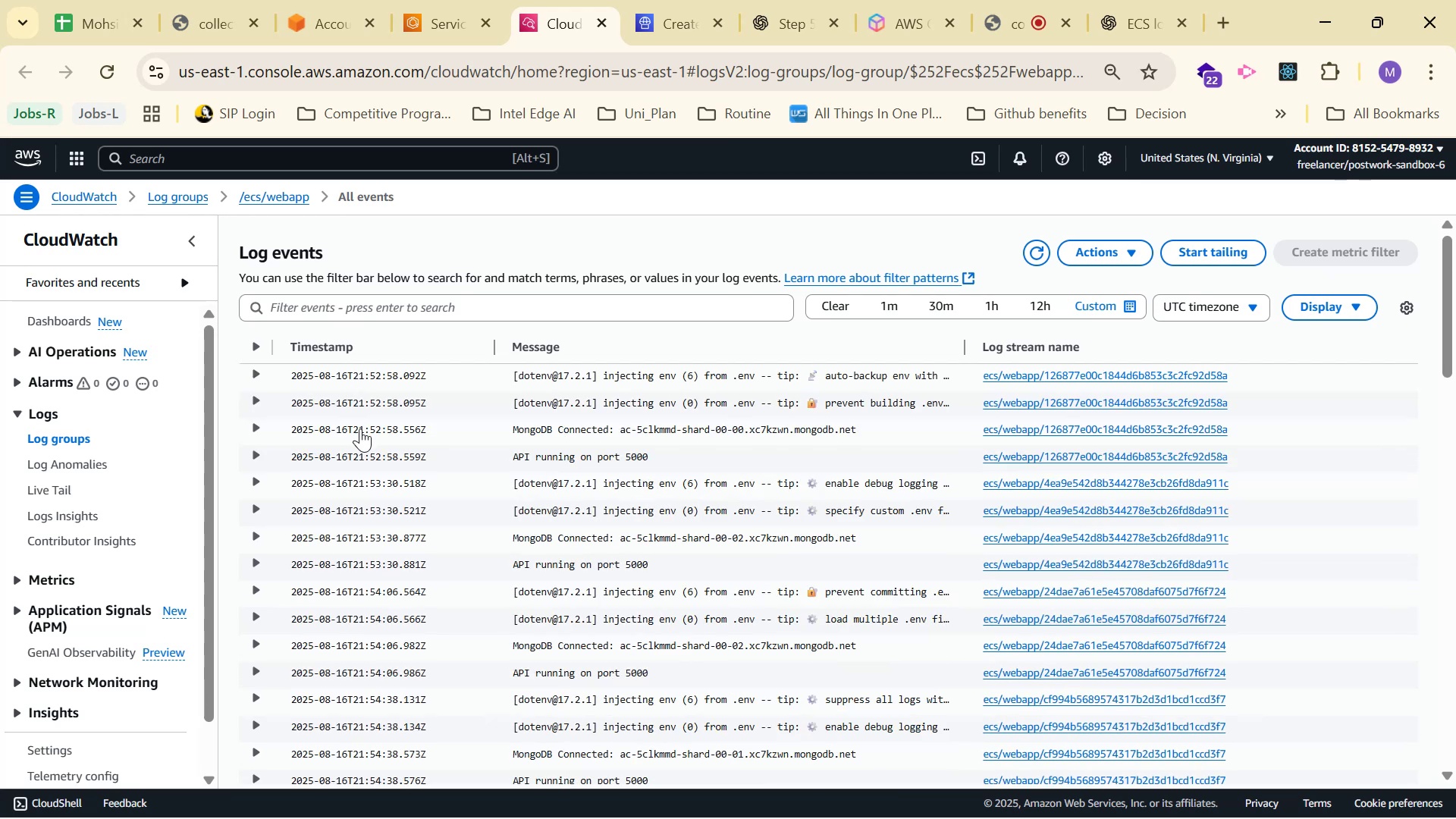 
left_click([360, 428])
 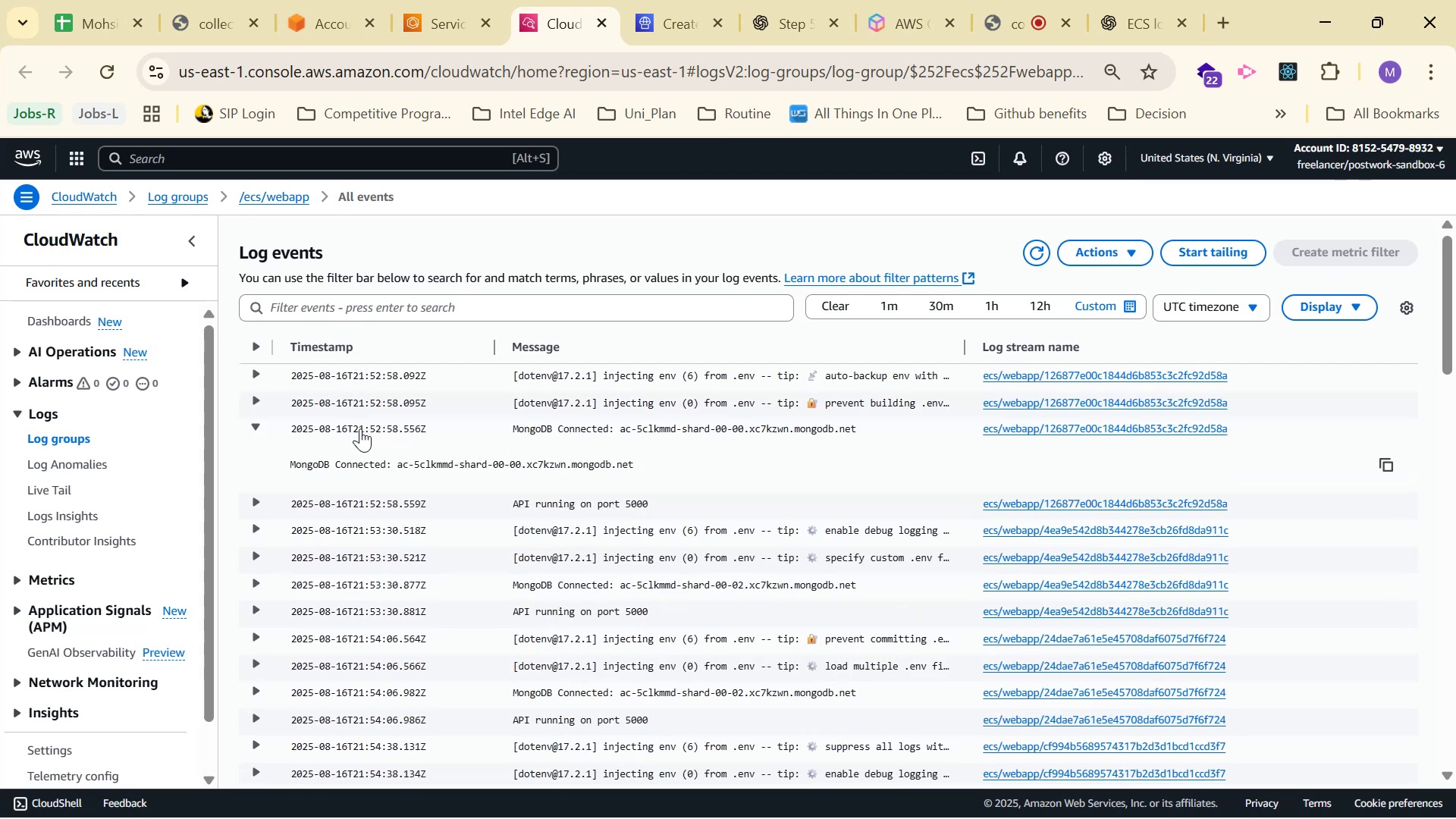 
left_click([360, 428])
 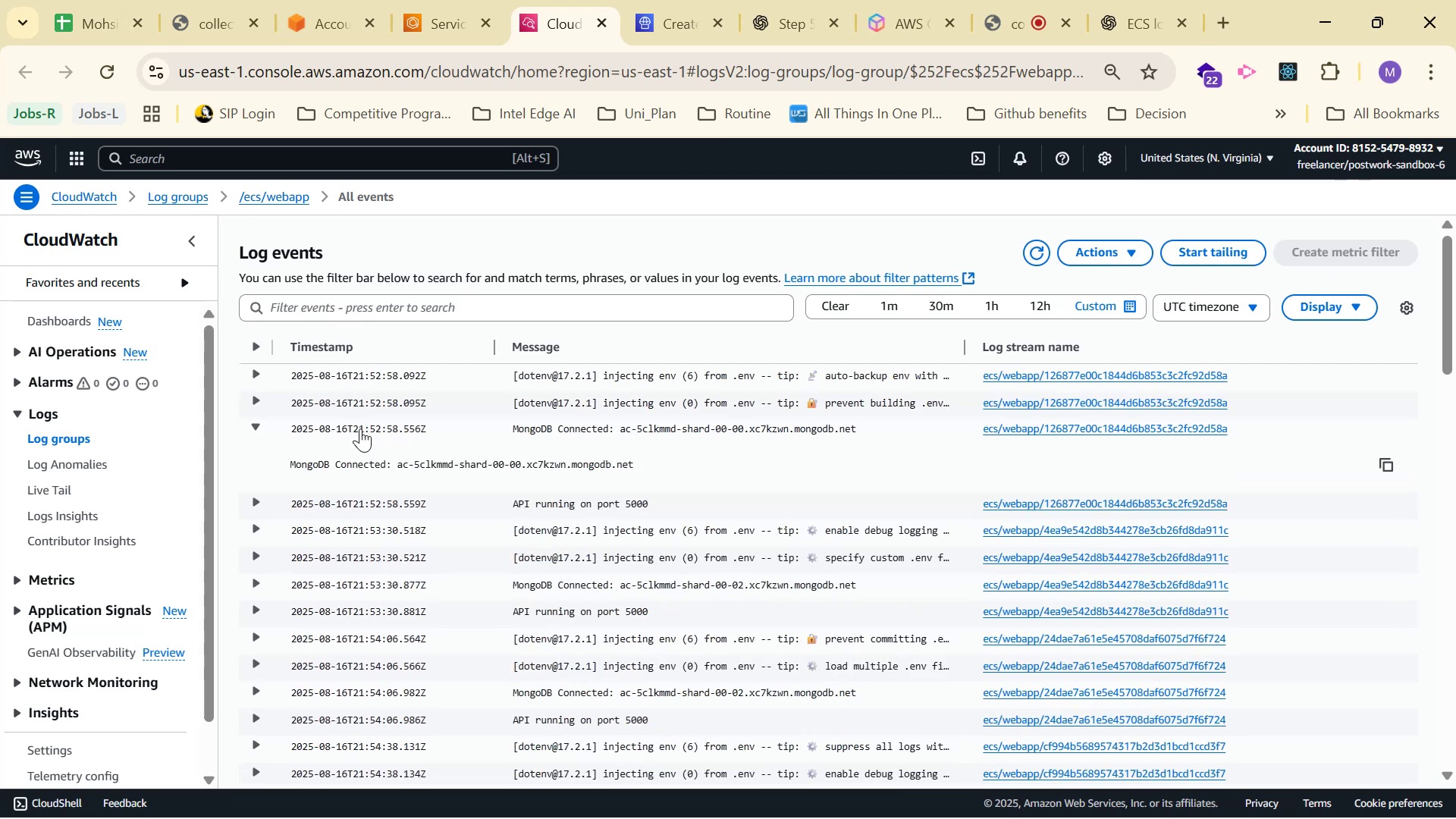 
scroll: coordinate [487, 595], scroll_direction: down, amount: 46.0
 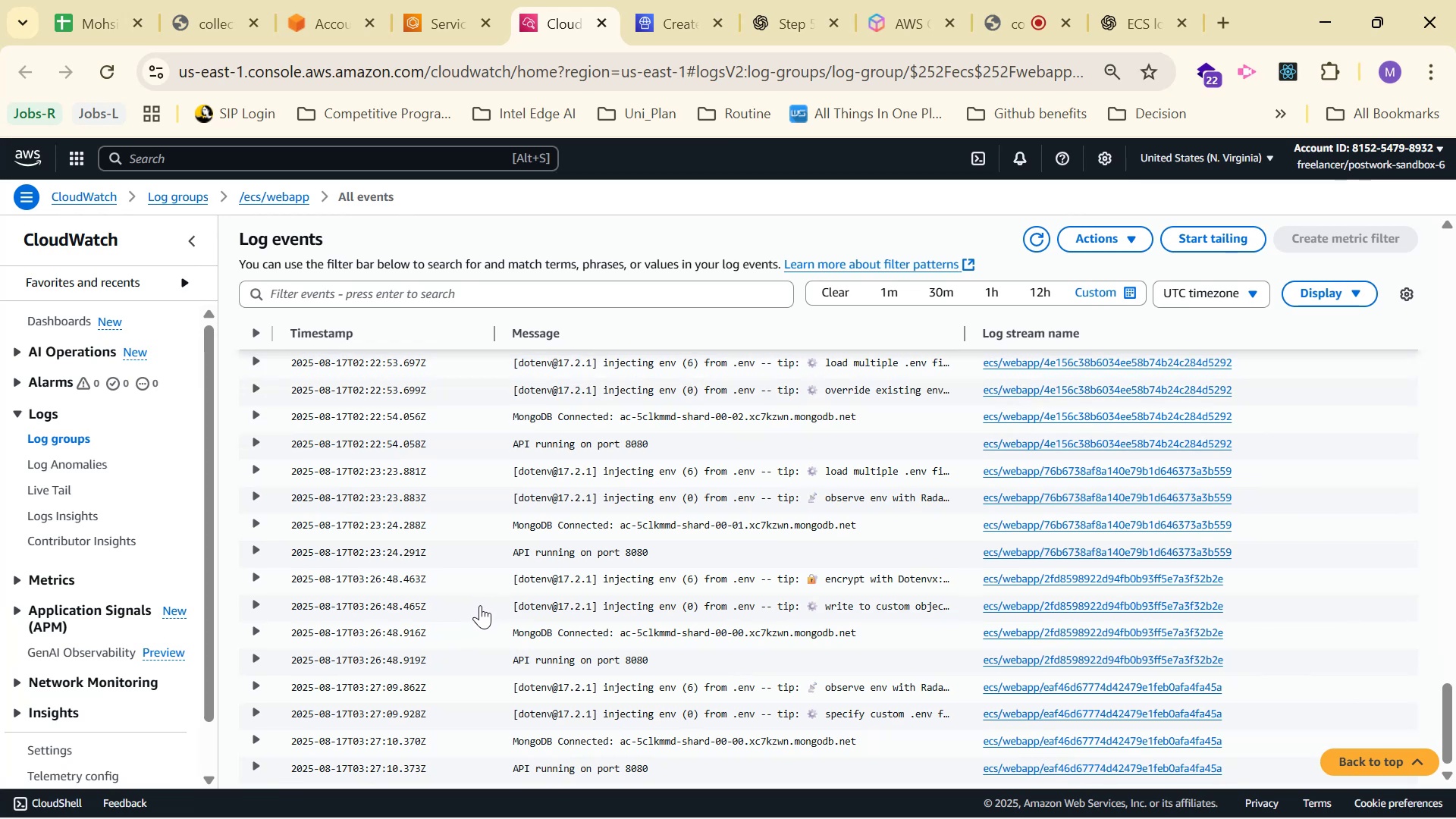 
wait(6.57)
 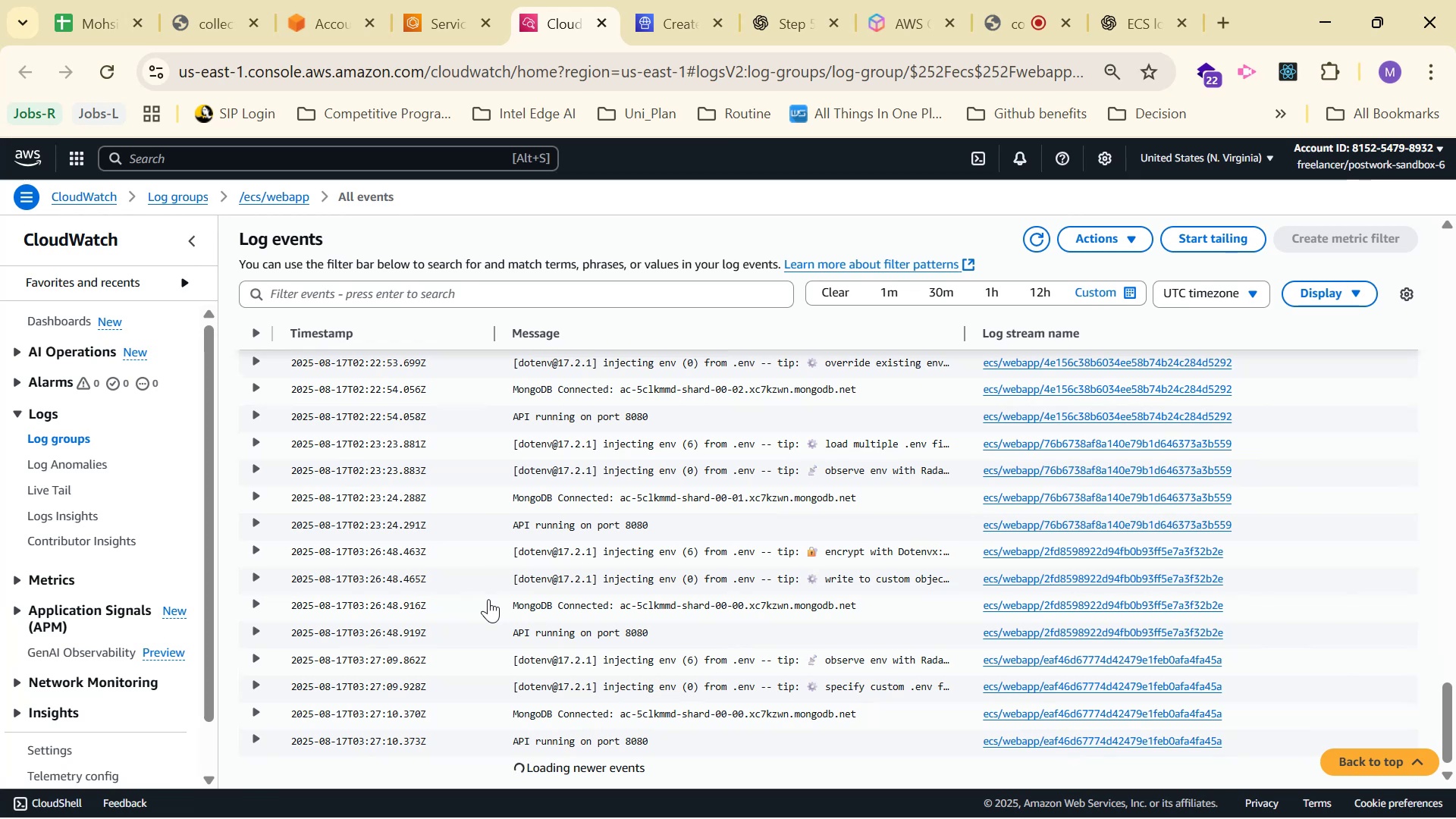 
scroll: coordinate [592, 649], scroll_direction: down, amount: 19.0
 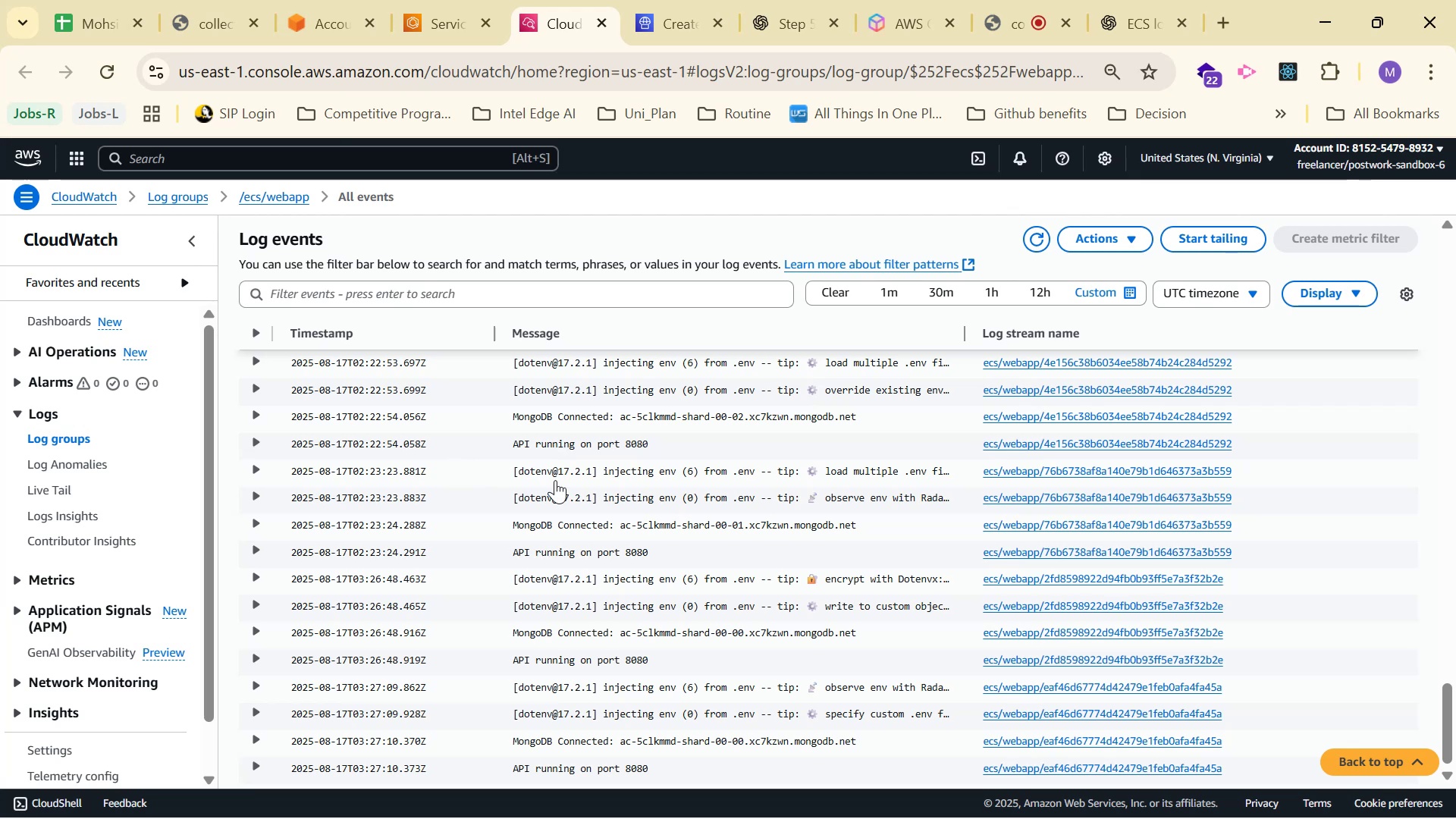 
wait(29.82)
 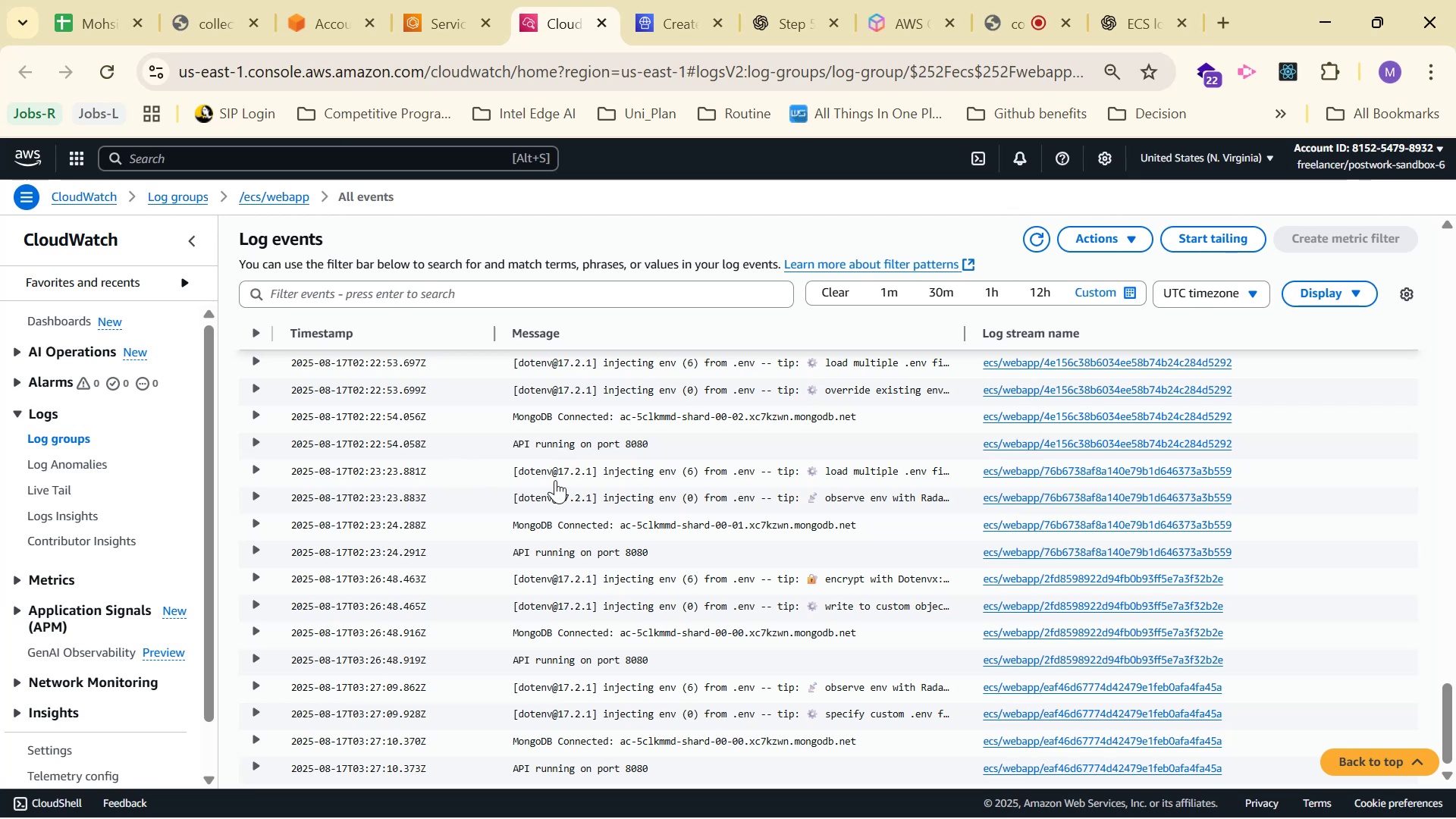 
scroll: coordinate [532, 369], scroll_direction: up, amount: 2.0
 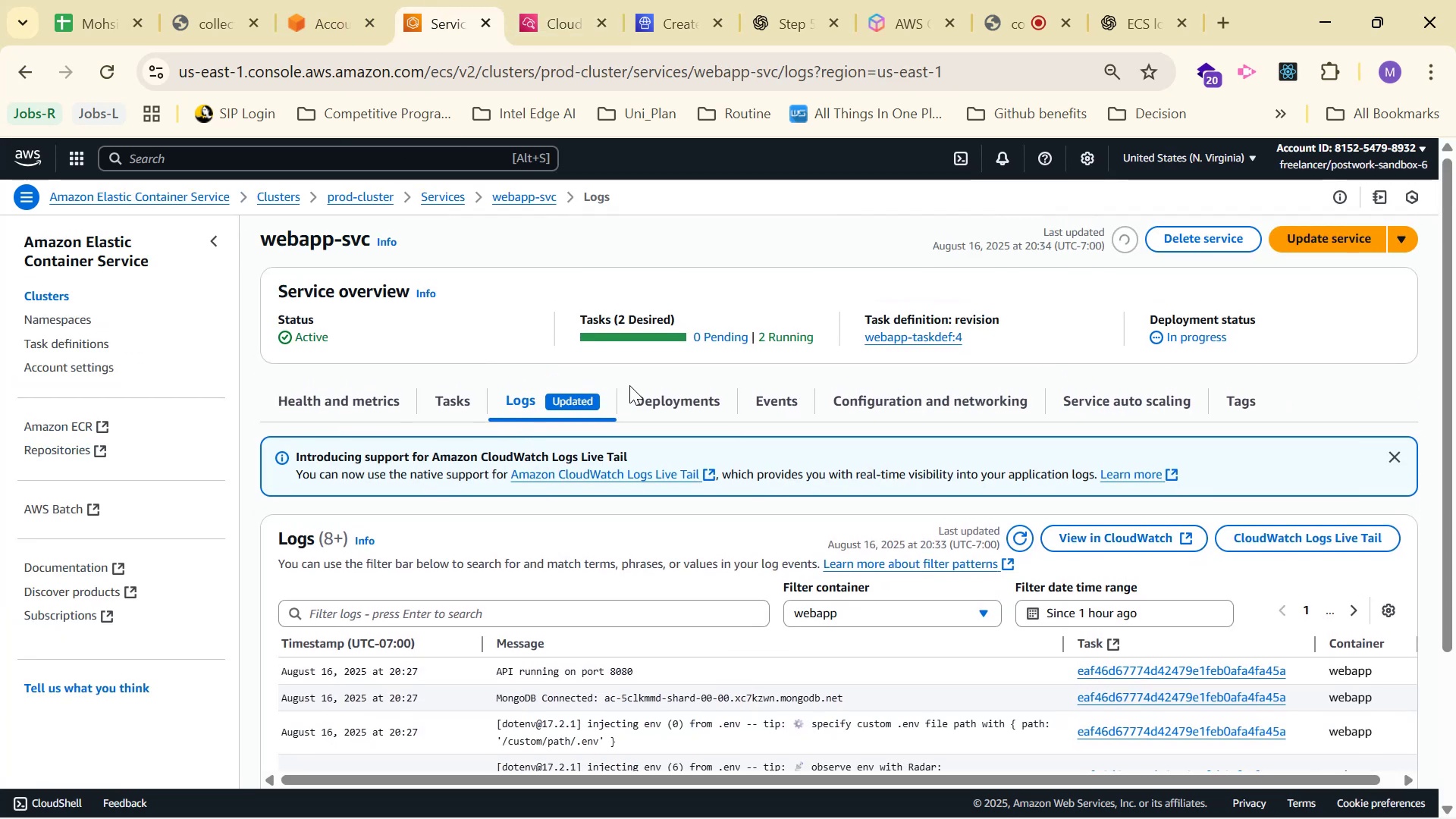 
left_click([676, 403])
 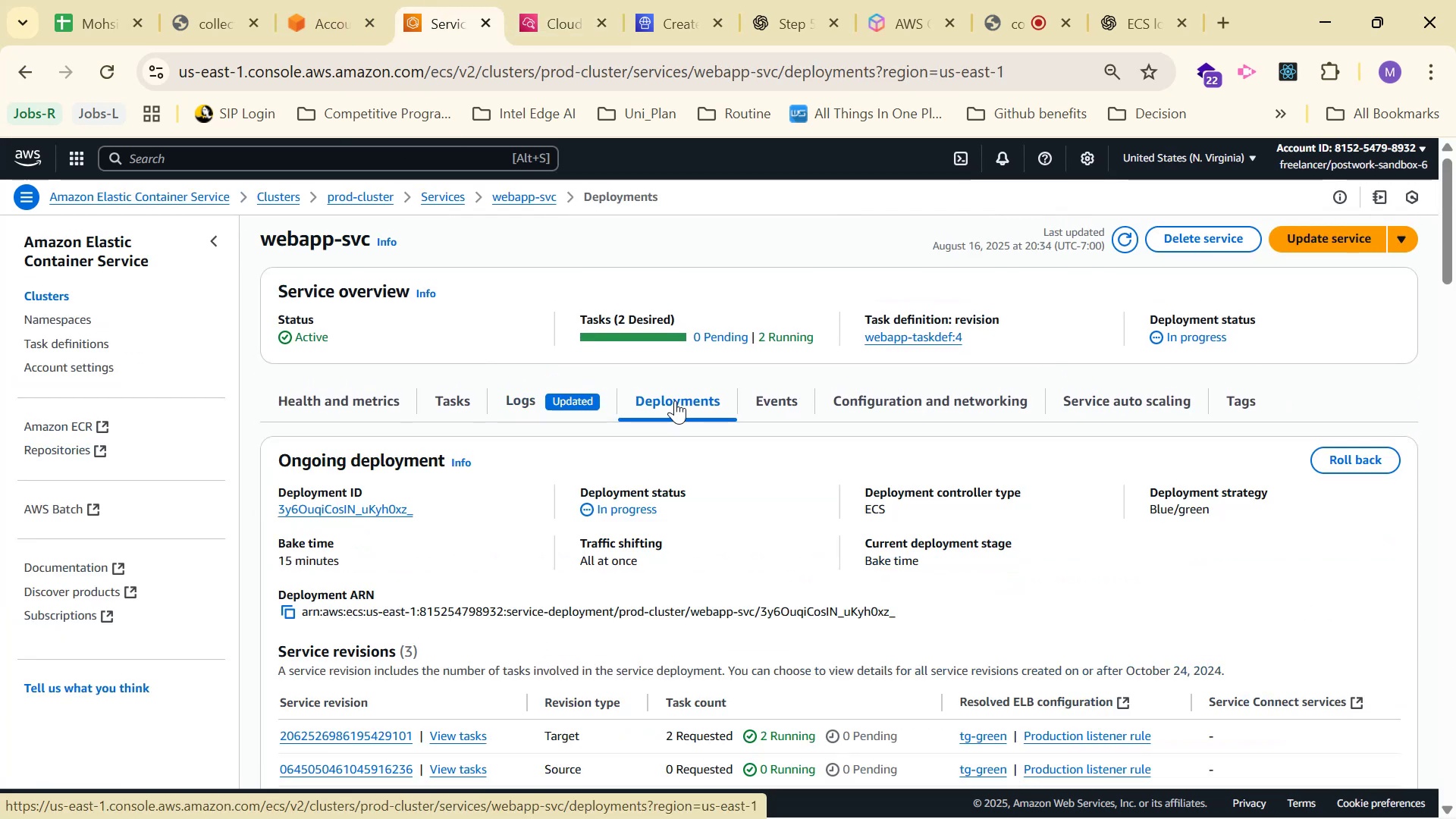 
scroll: coordinate [670, 397], scroll_direction: down, amount: 10.0
 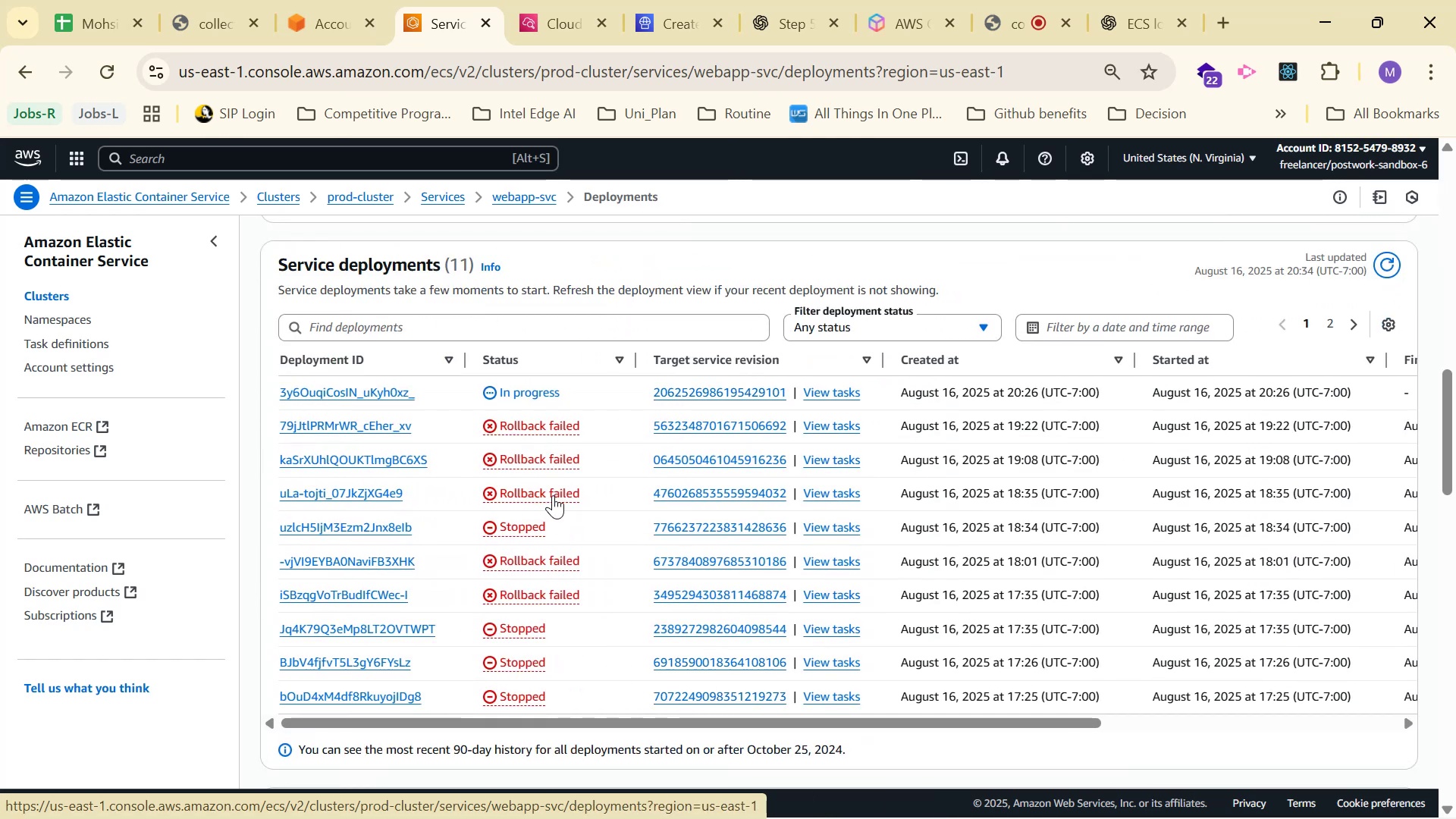 
wait(9.03)
 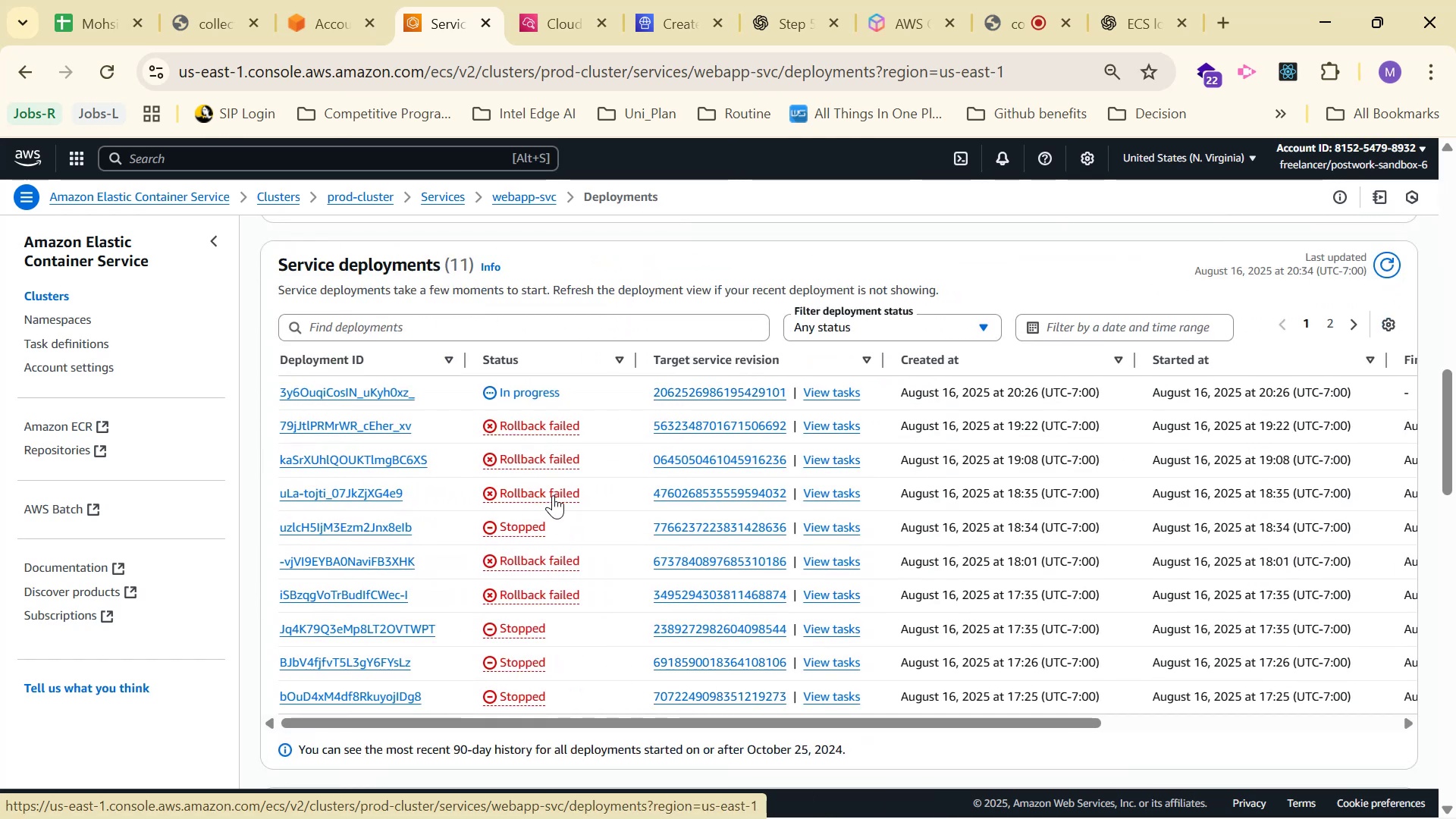 
left_click_drag(start_coordinate=[808, 712], to_coordinate=[1056, 723])
 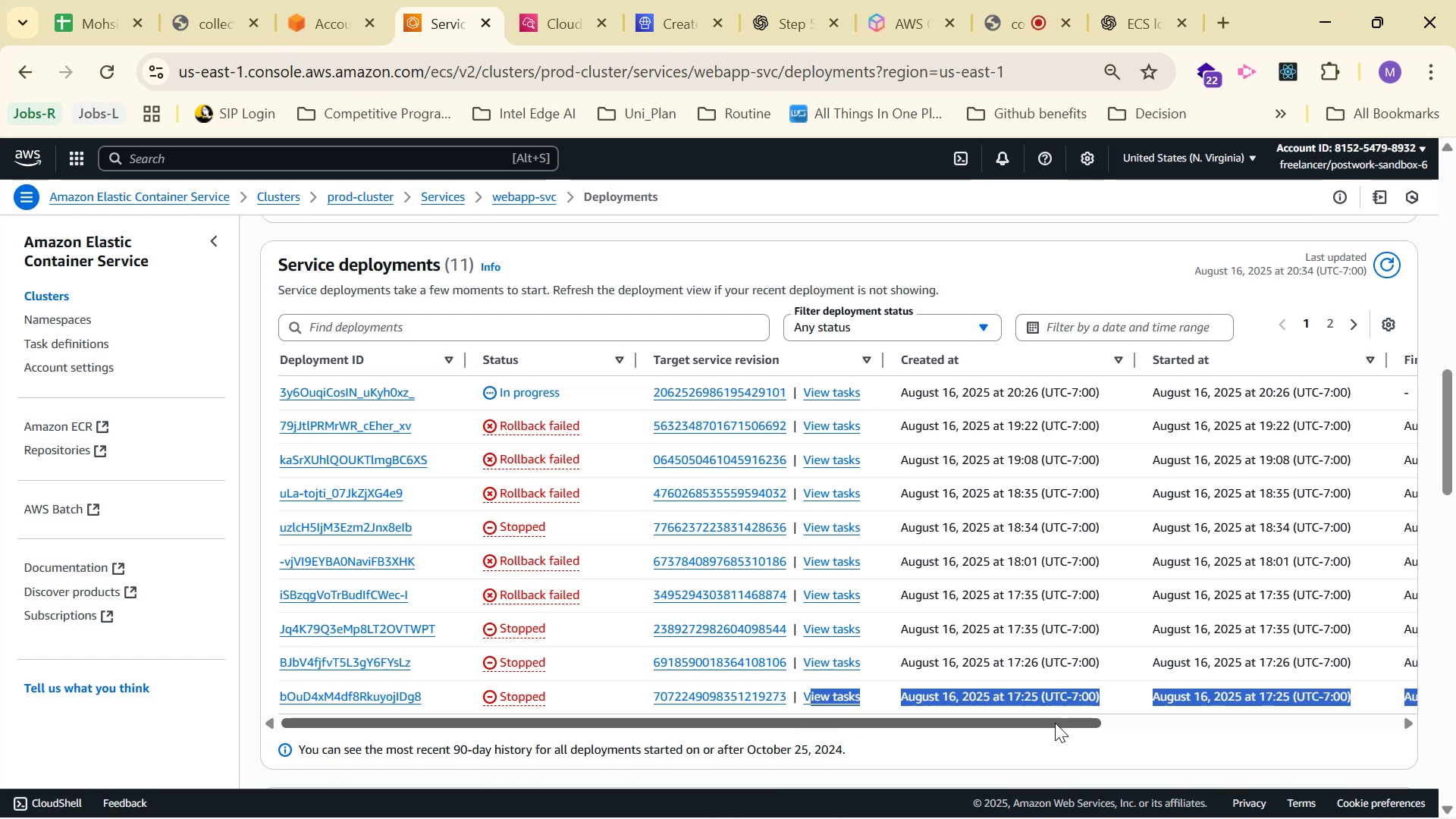 
left_click_drag(start_coordinate=[1047, 717], to_coordinate=[977, 726])
 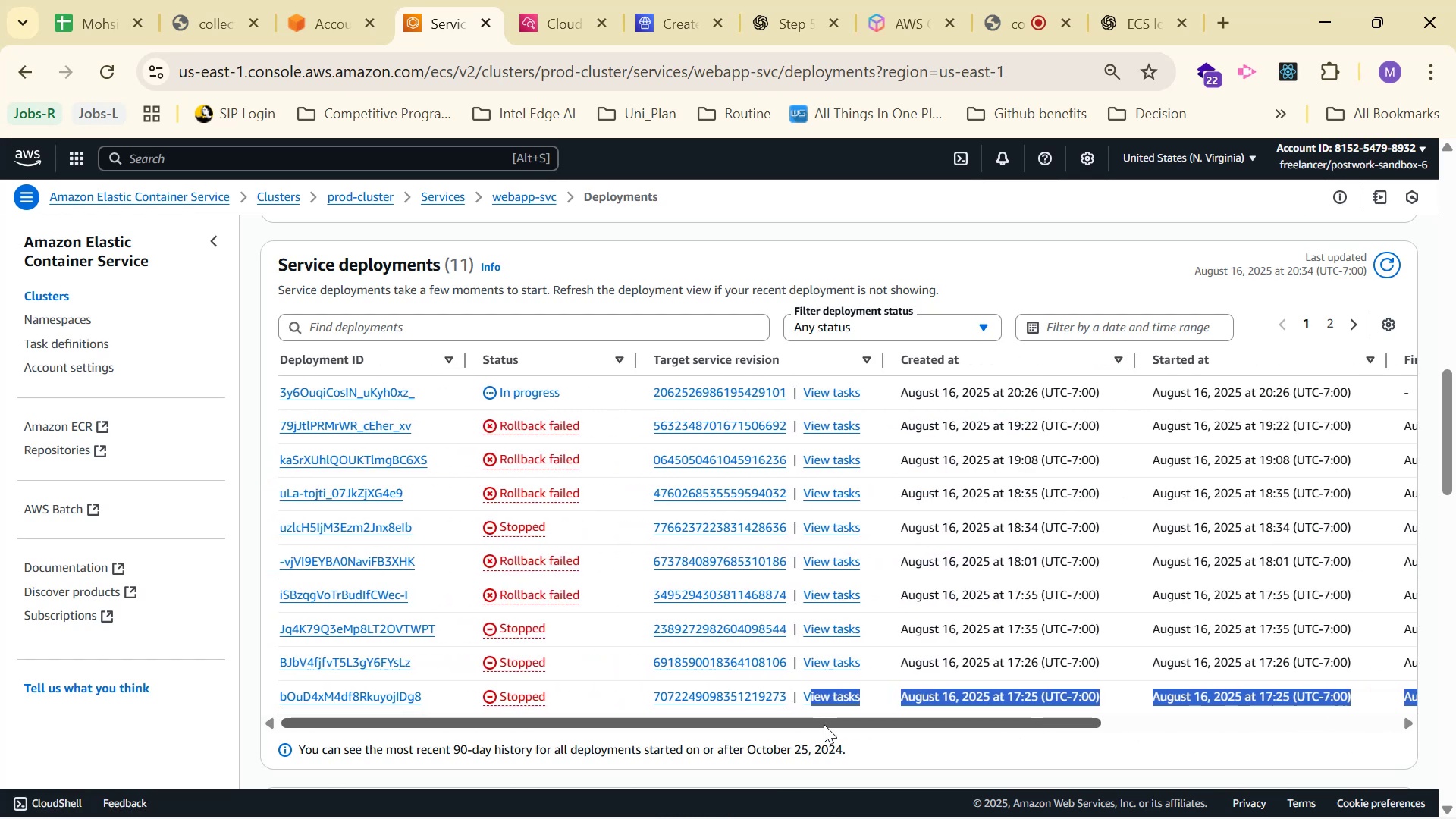 
scroll: coordinate [827, 720], scroll_direction: up, amount: 11.0
 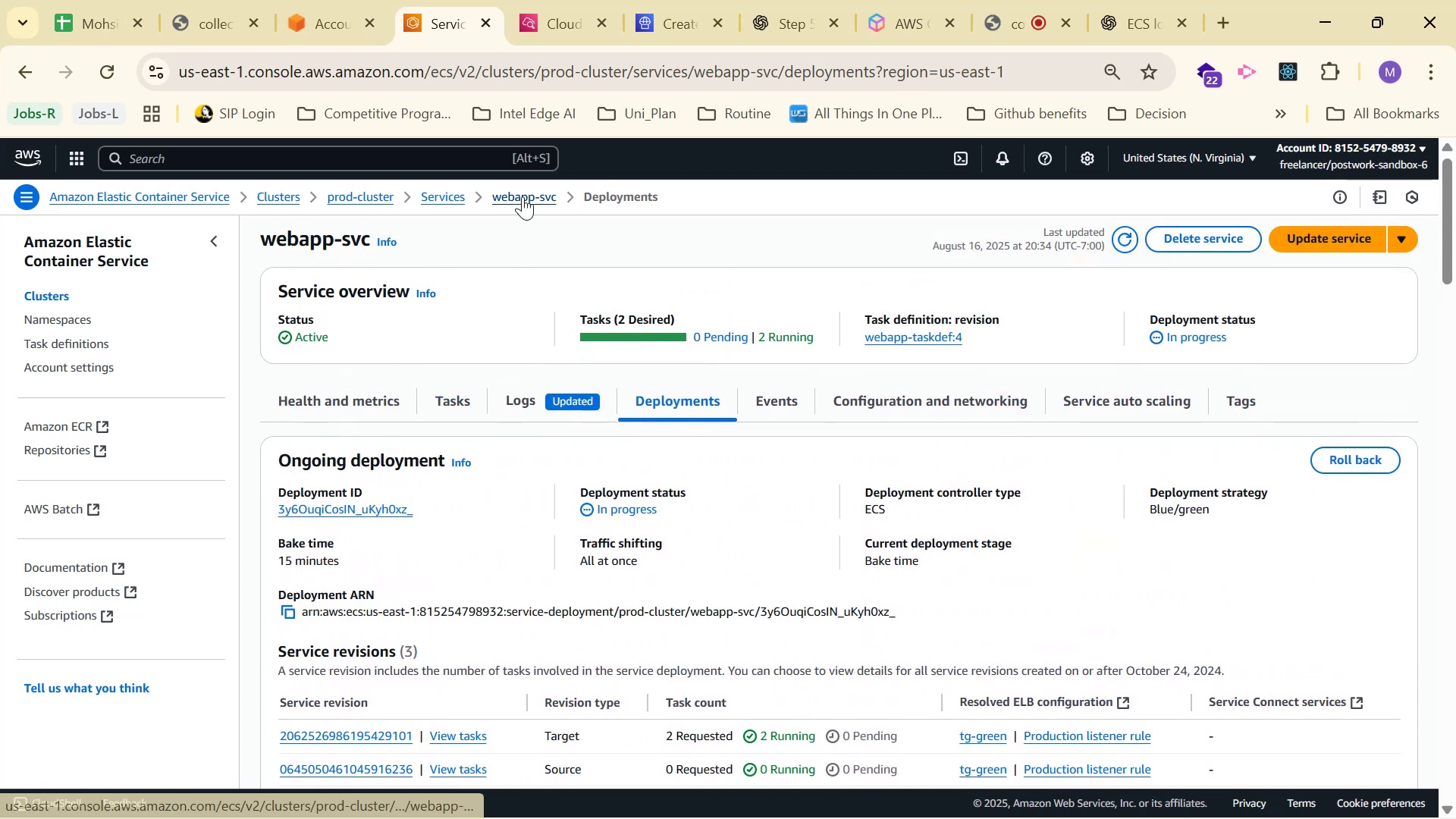 
wait(11.88)
 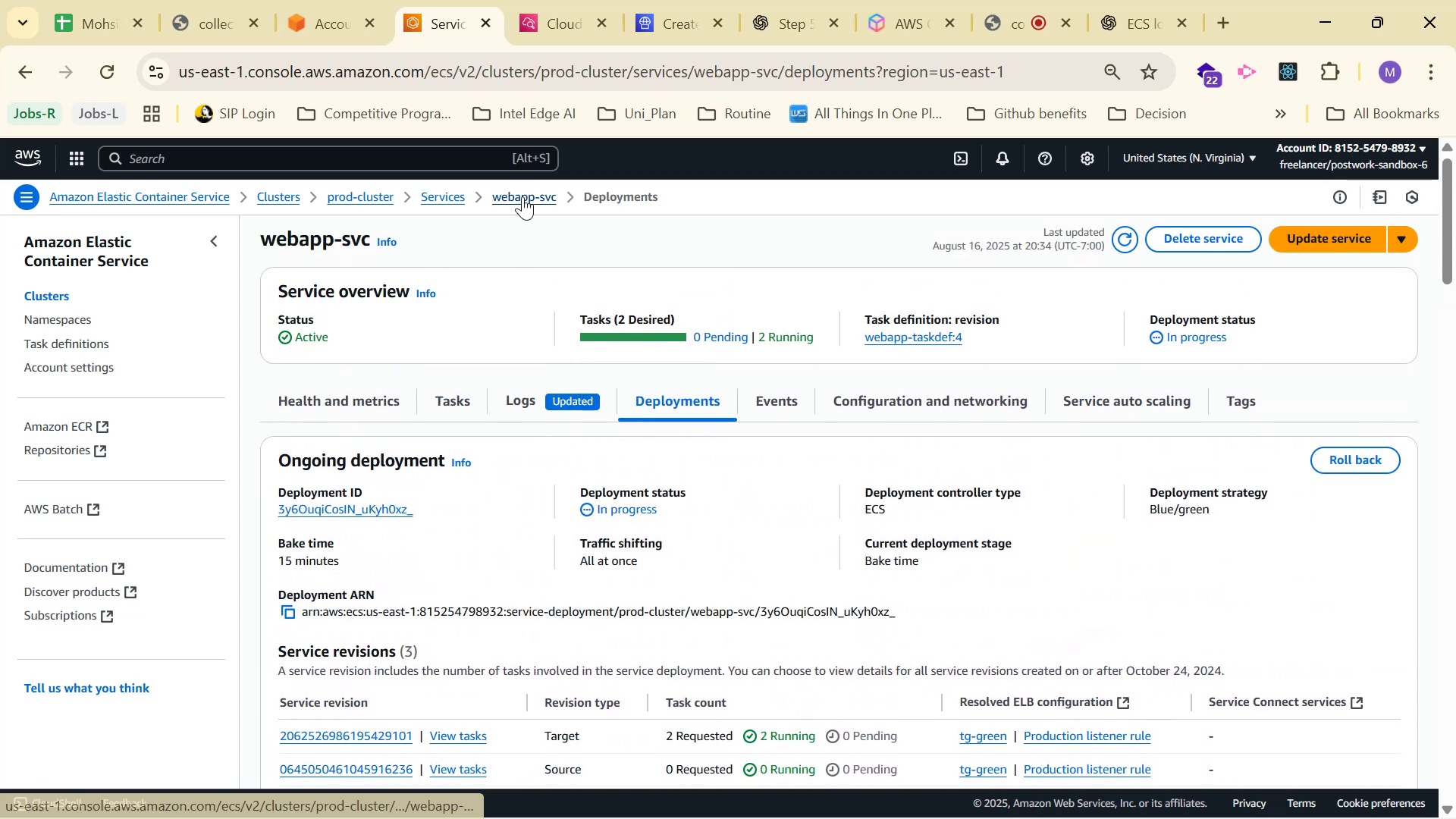 
left_click([748, 10])
 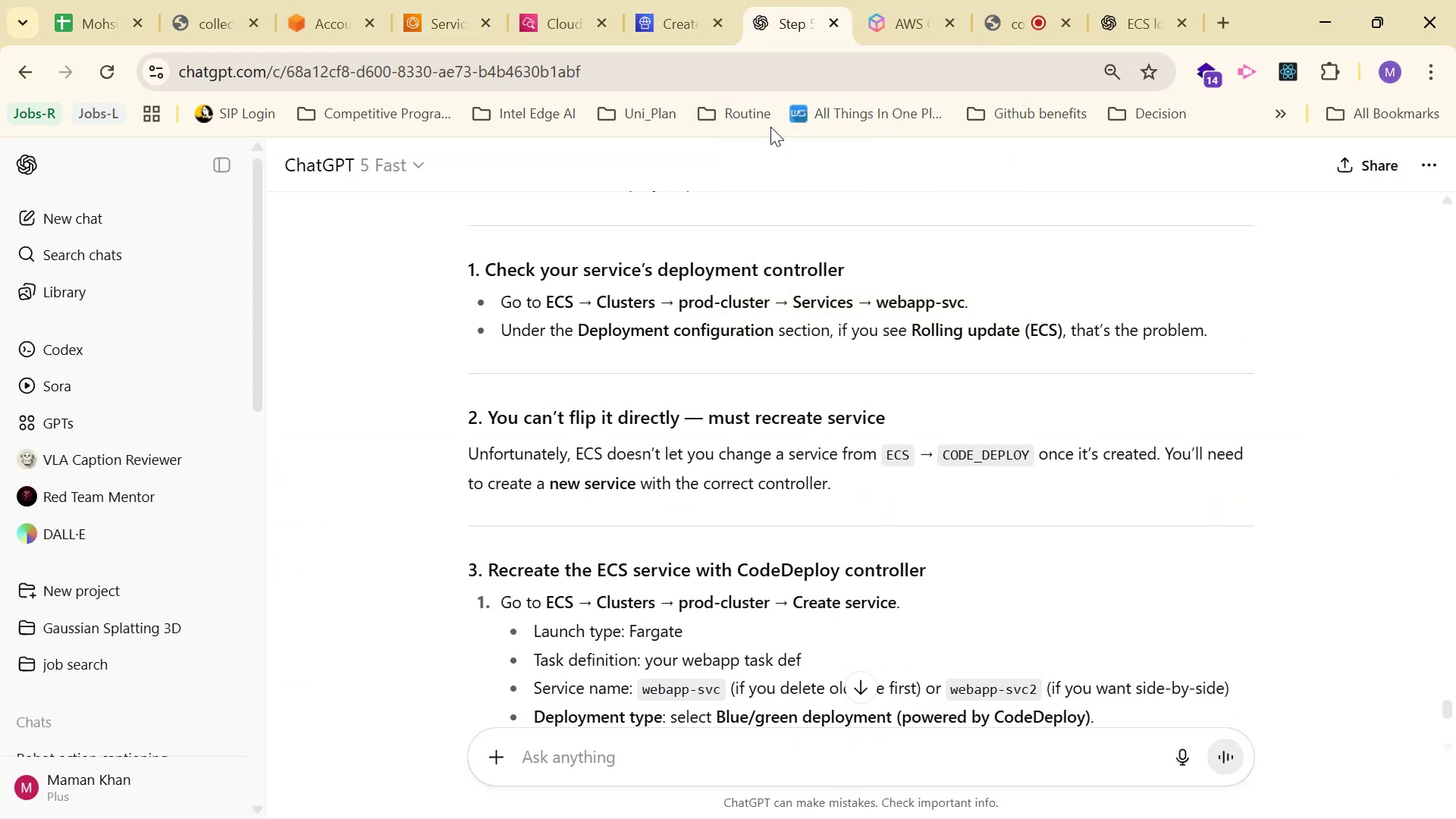 
scroll: coordinate [941, 431], scroll_direction: up, amount: 2.0
 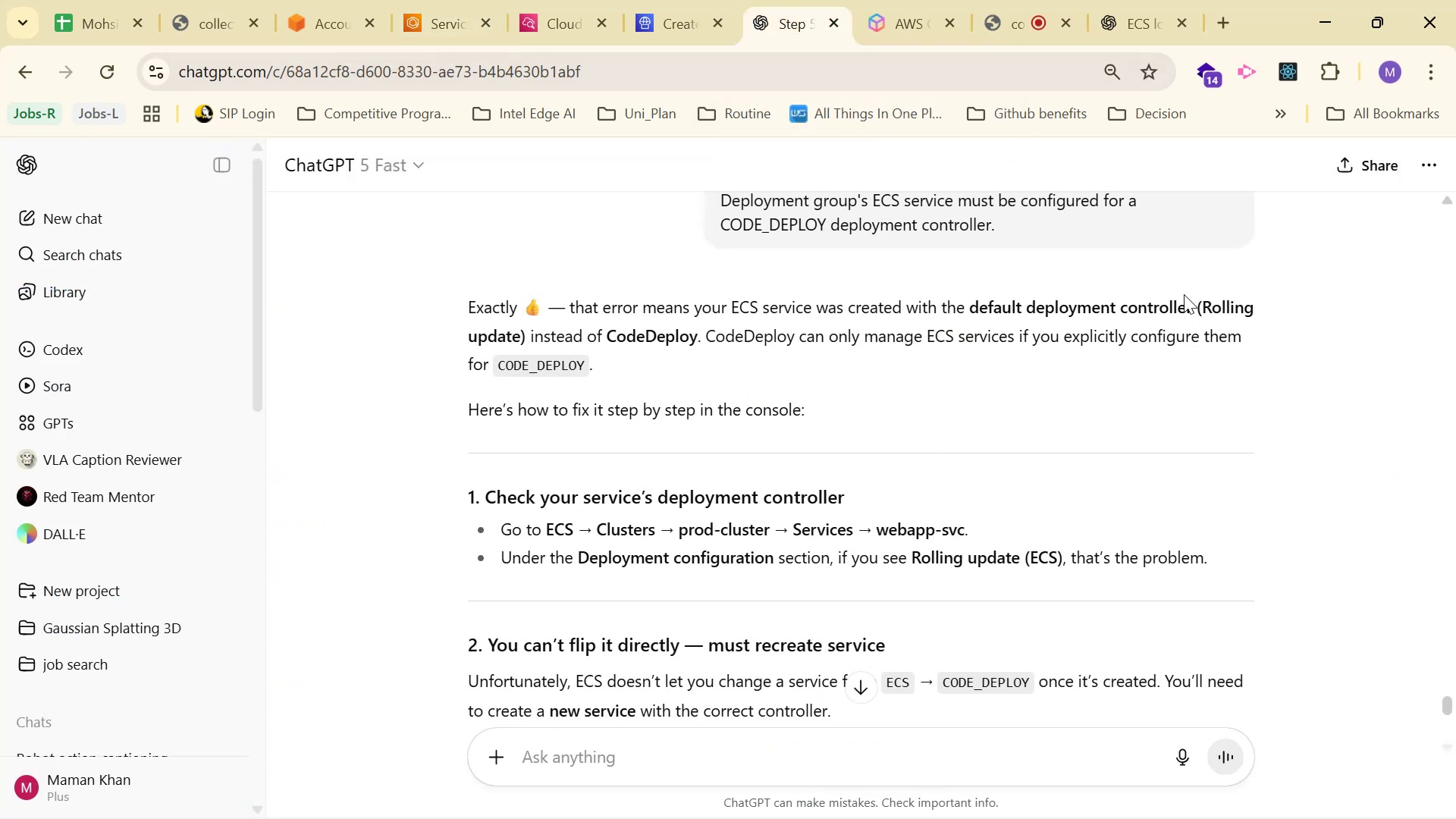 
scroll: coordinate [1248, 453], scroll_direction: down, amount: 5.0
 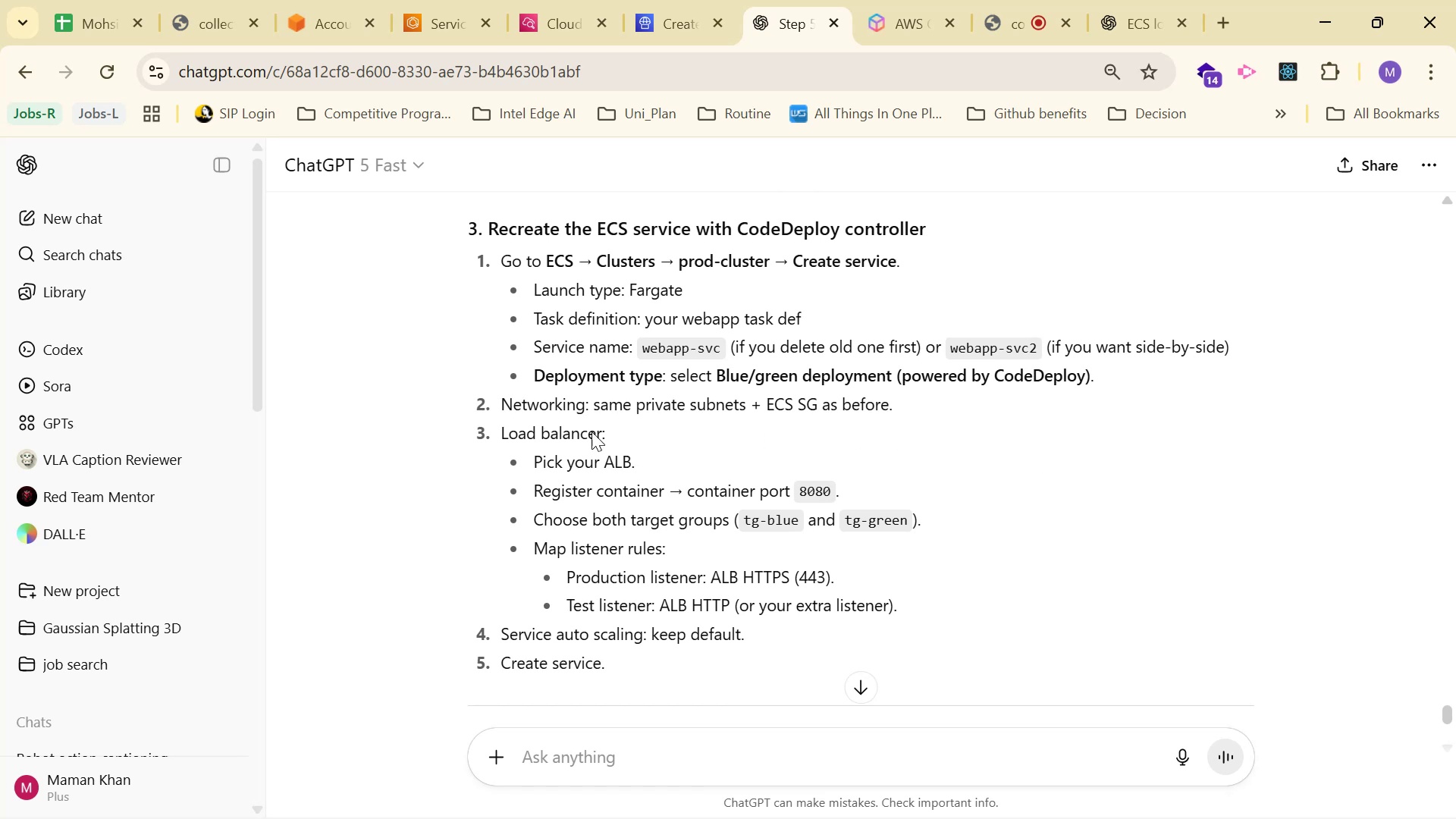 
wait(10.41)
 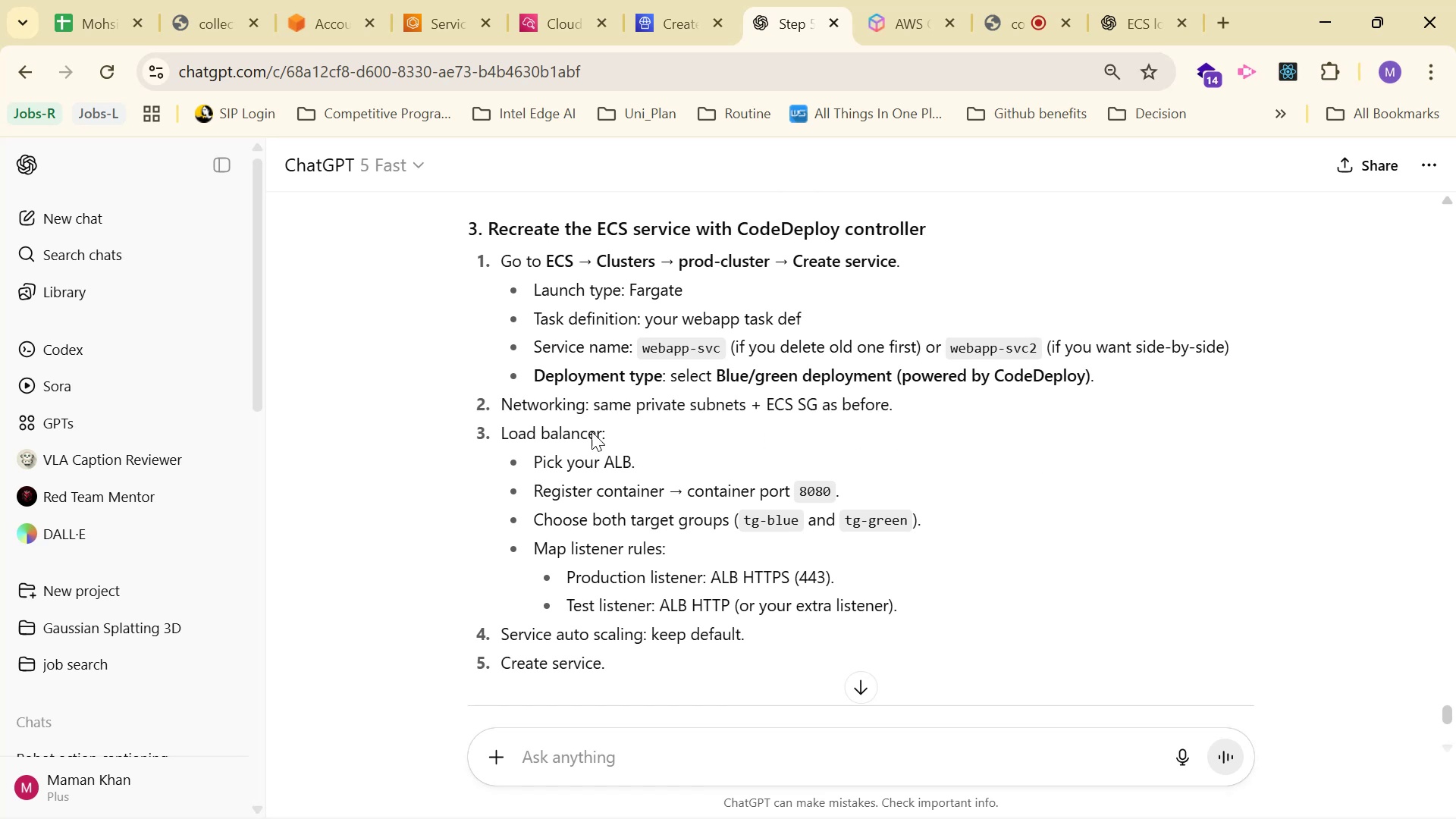 
scroll: coordinate [681, 574], scroll_direction: down, amount: 2.0
 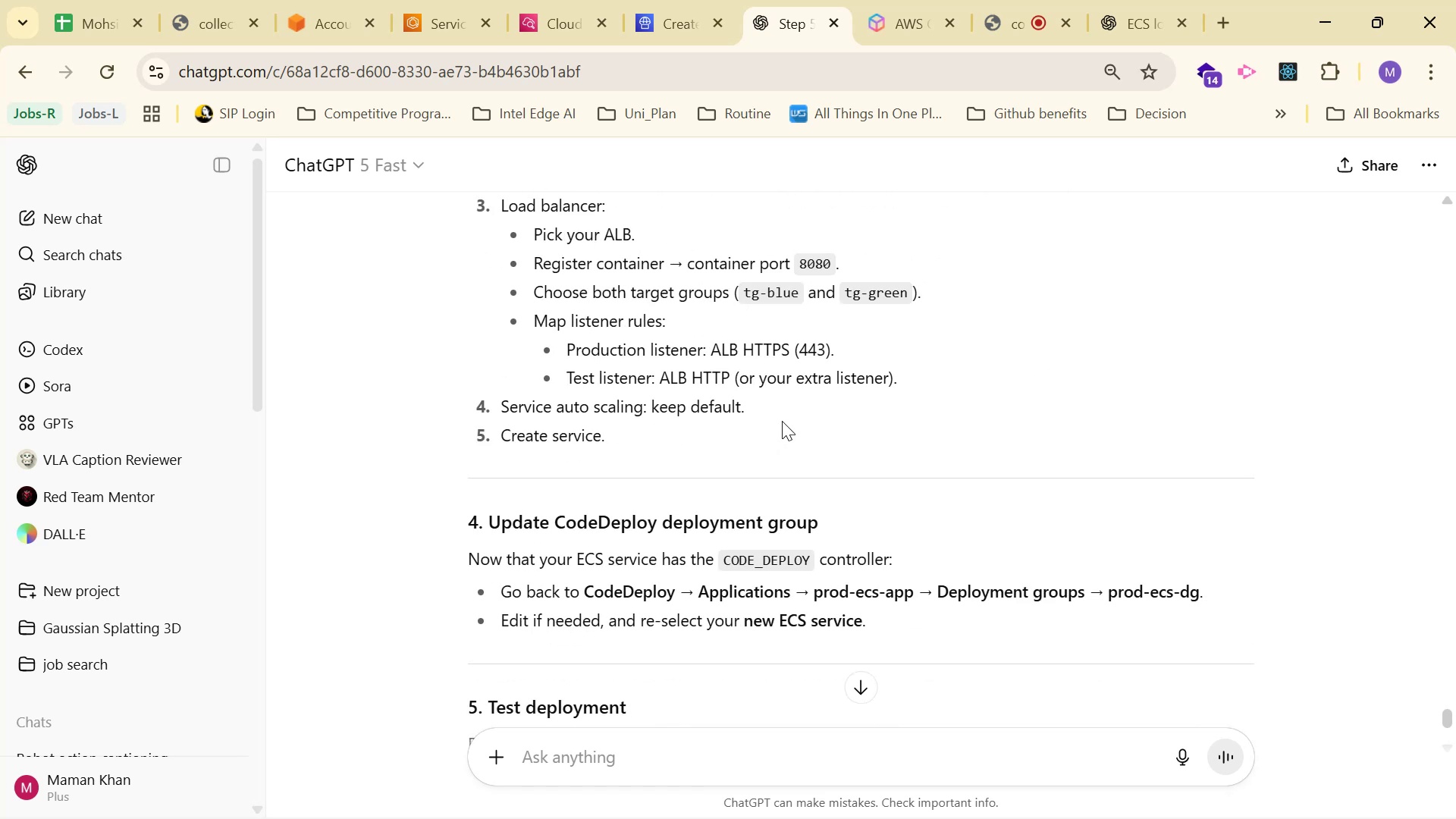 
scroll: coordinate [799, 412], scroll_direction: up, amount: 1.0
 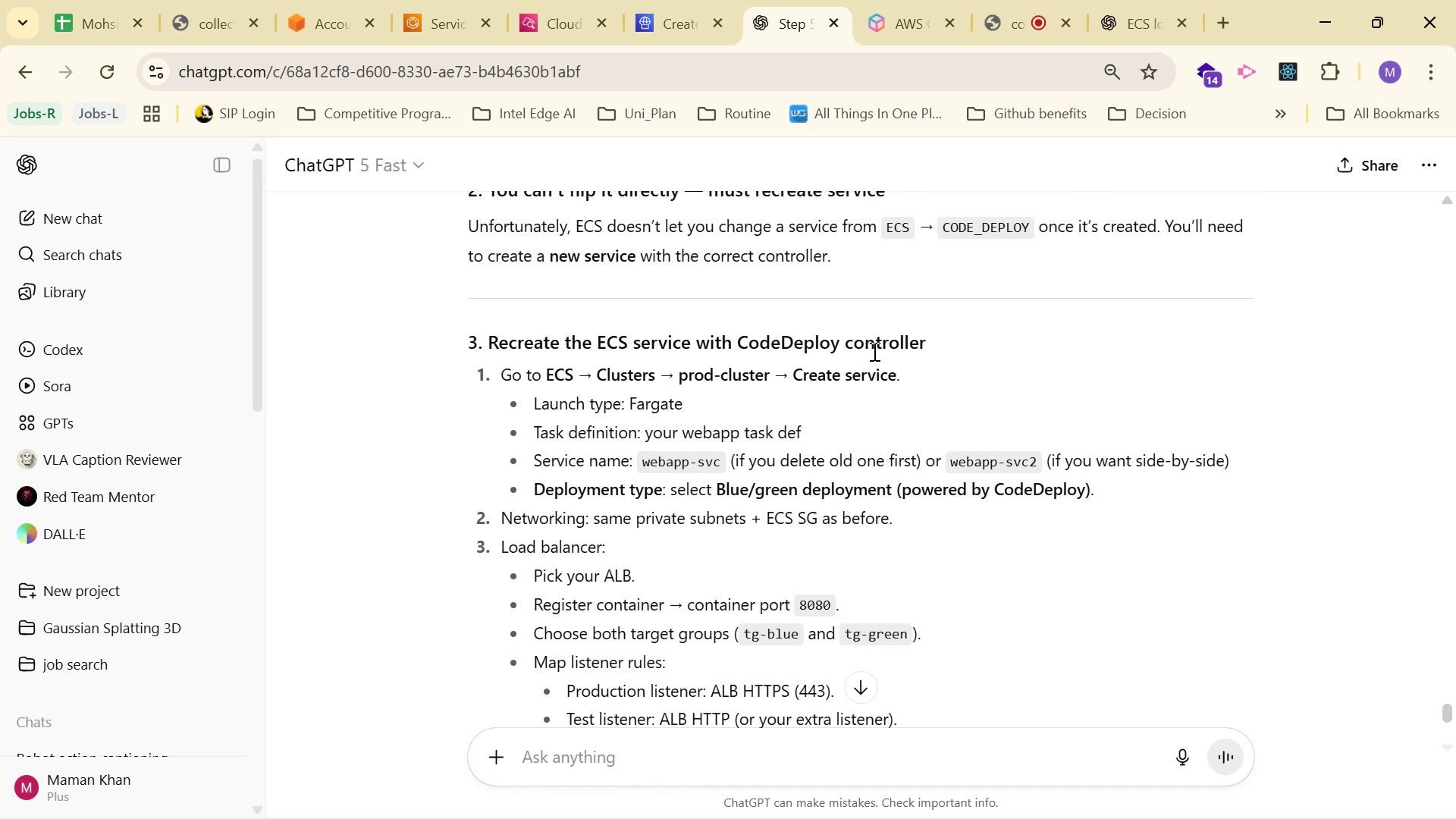 
wait(9.29)
 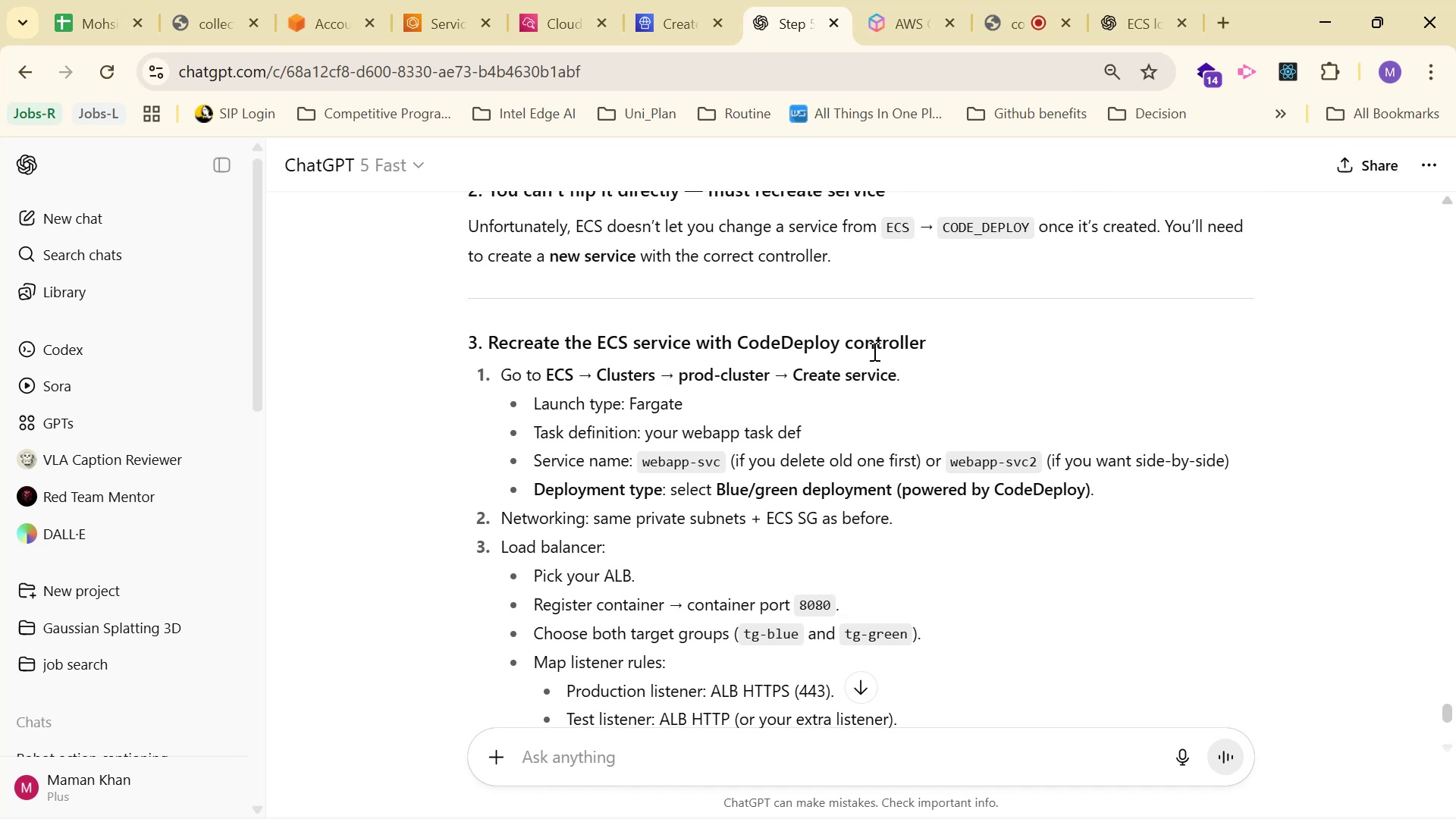 
scroll: coordinate [873, 350], scroll_direction: up, amount: 3.0
 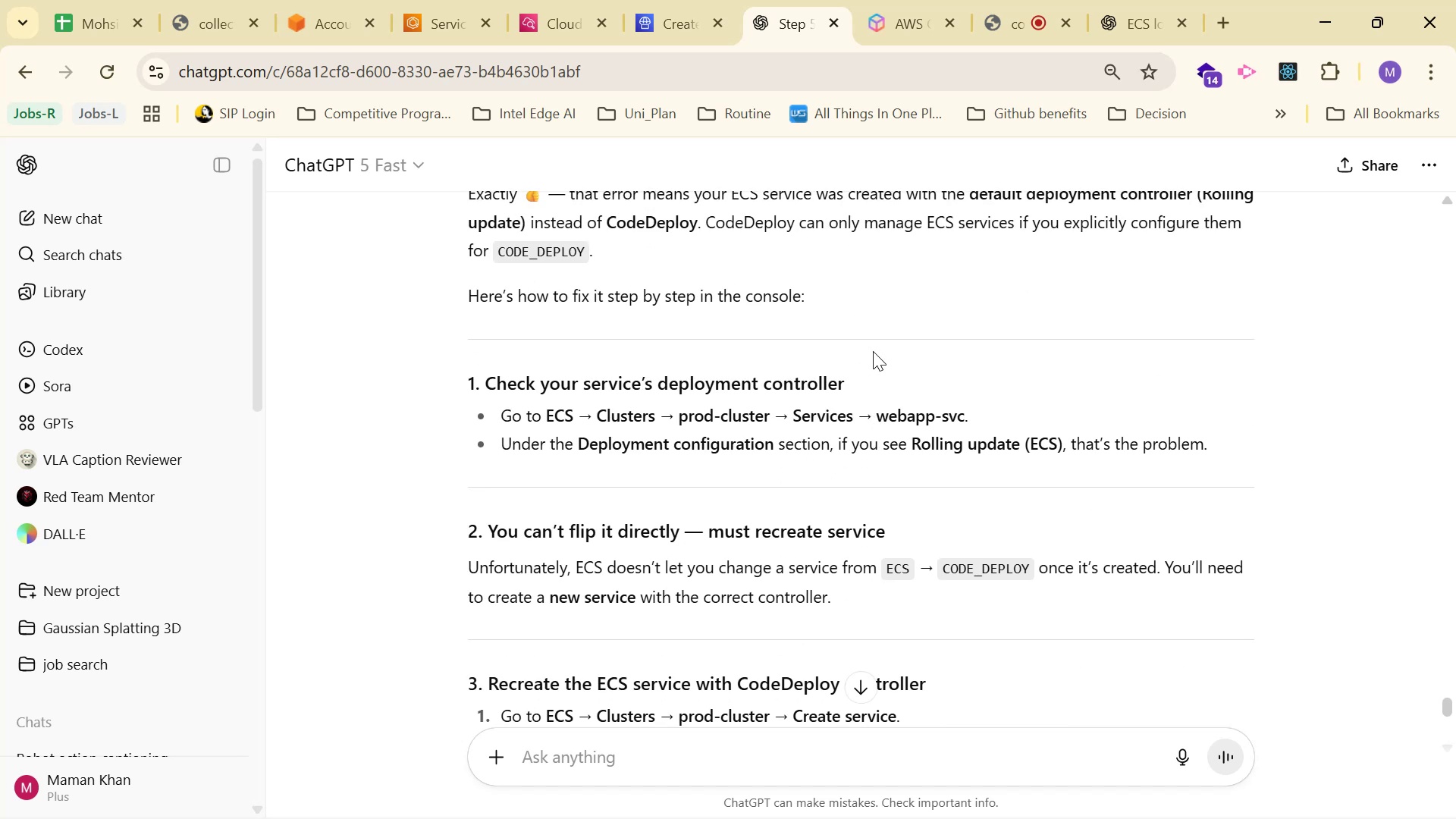 
wait(10.73)
 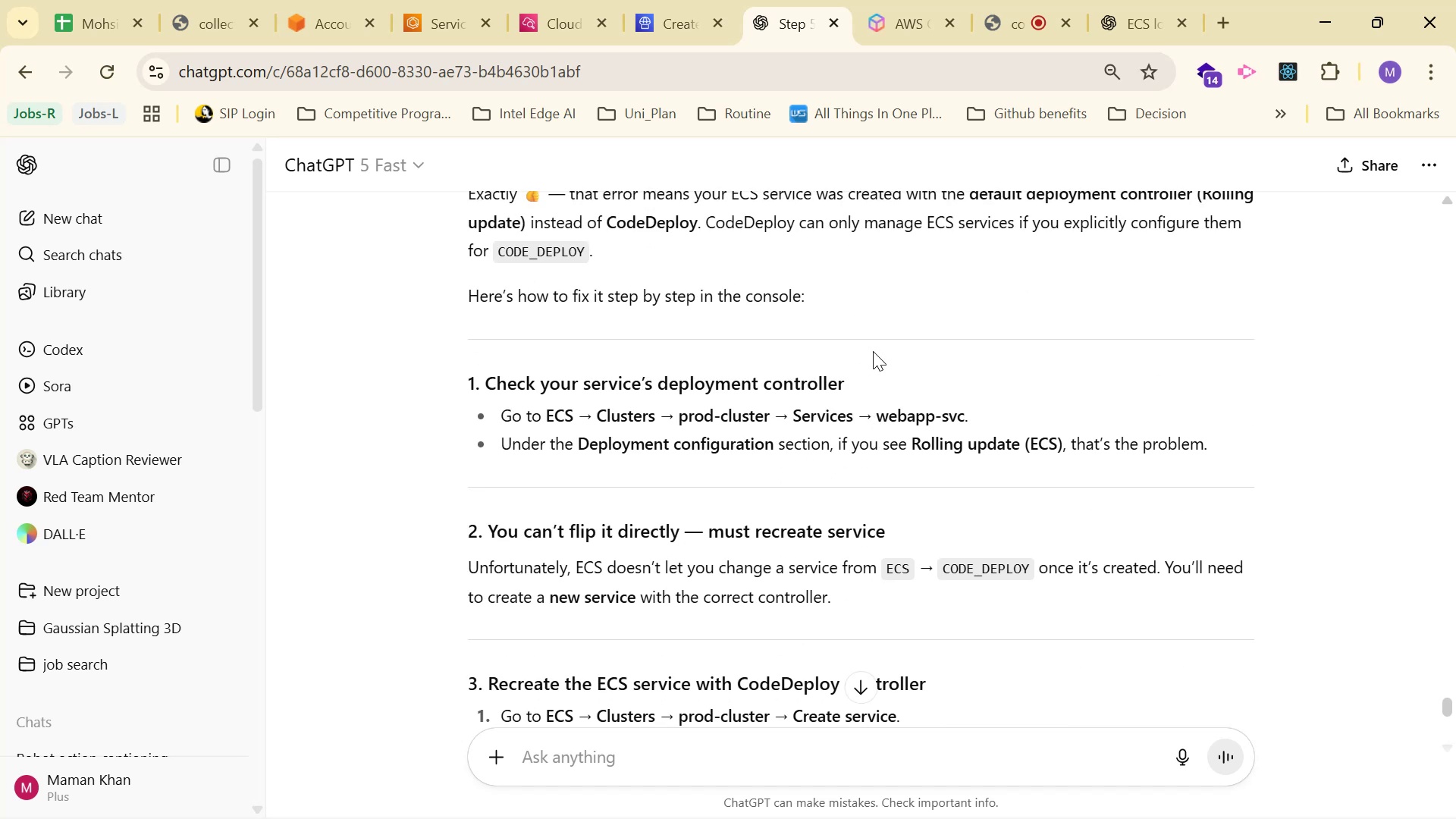 
scroll: coordinate [887, 350], scroll_direction: up, amount: 2.0
 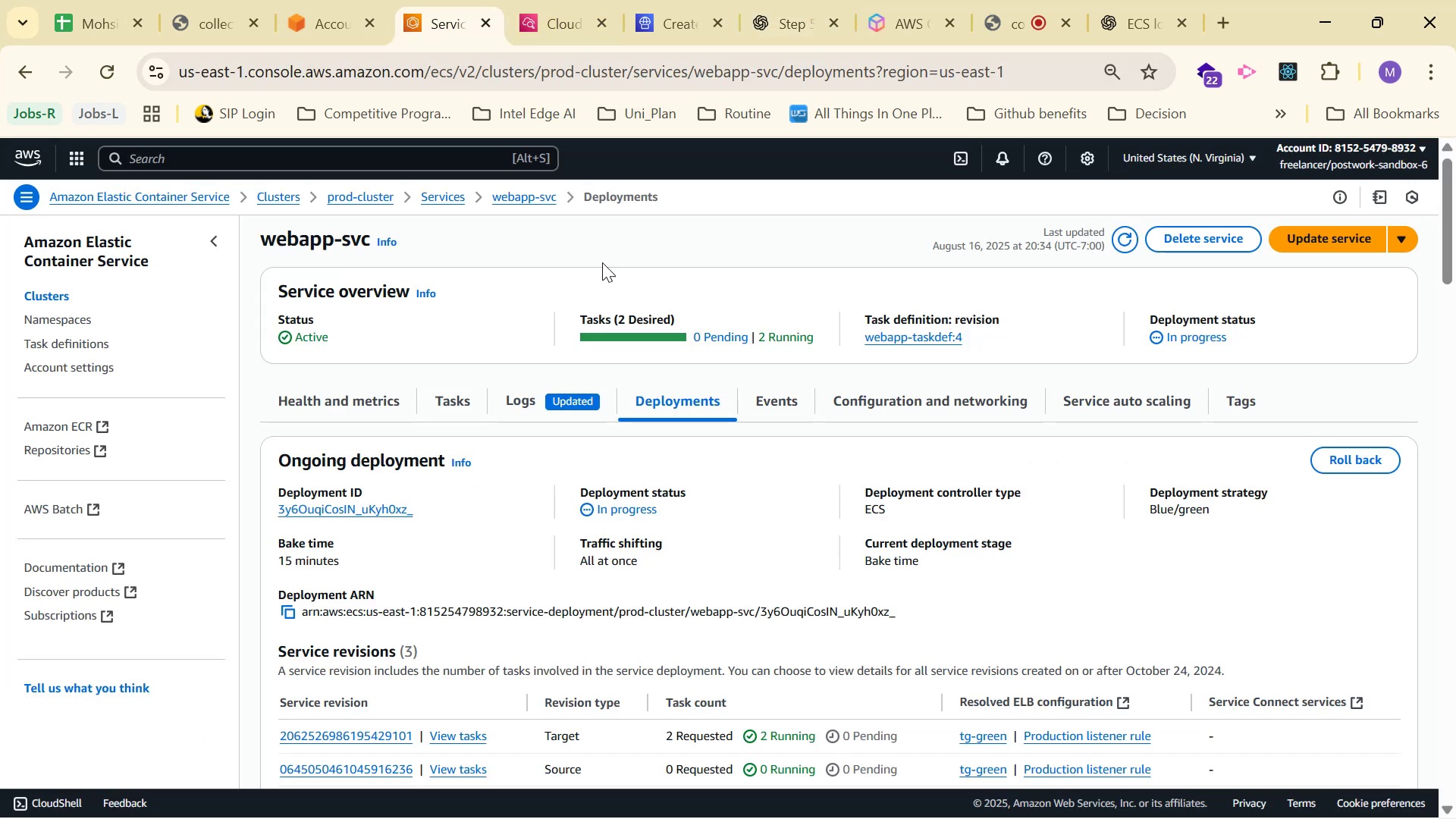 
wait(5.2)
 